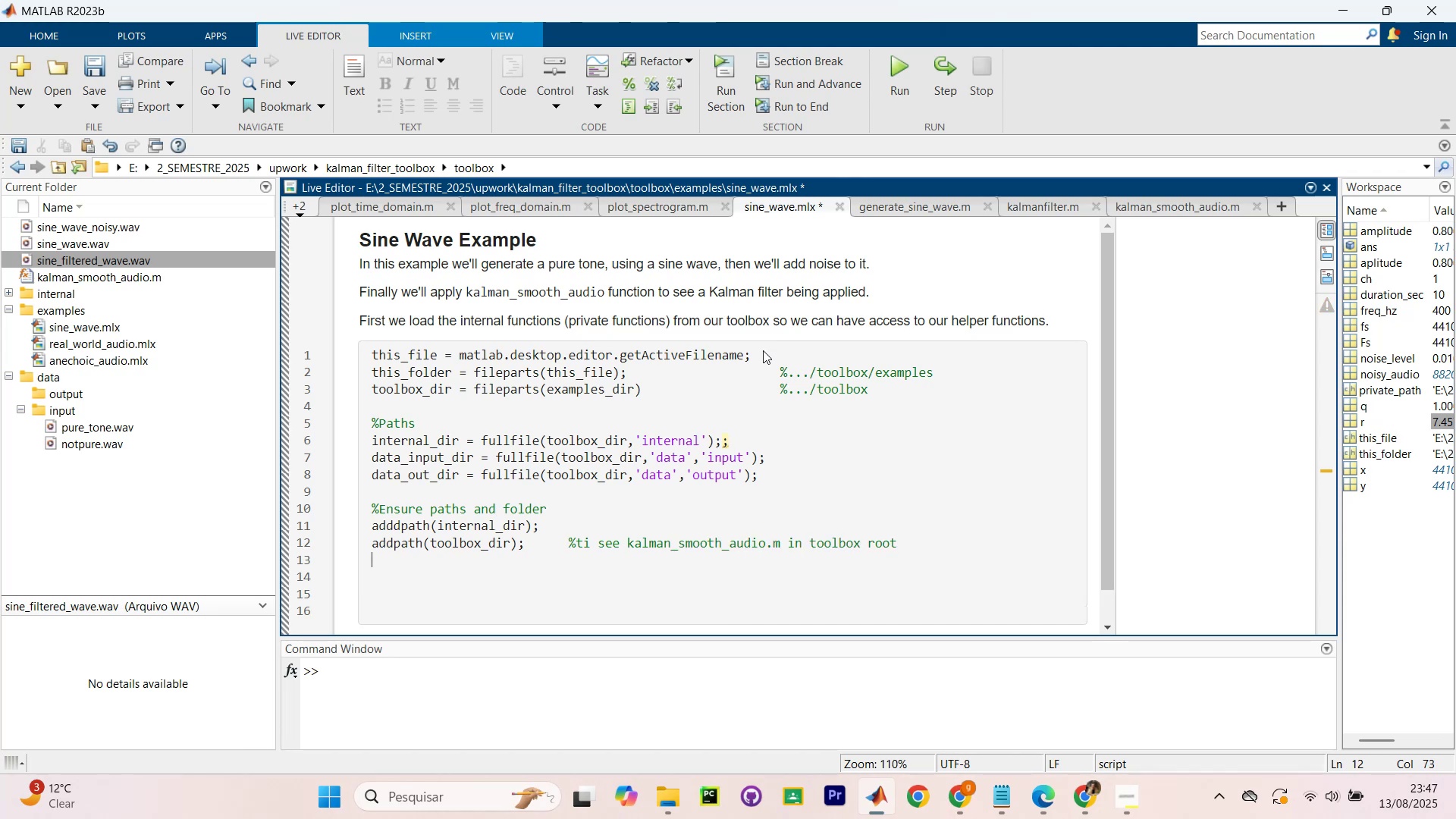 
 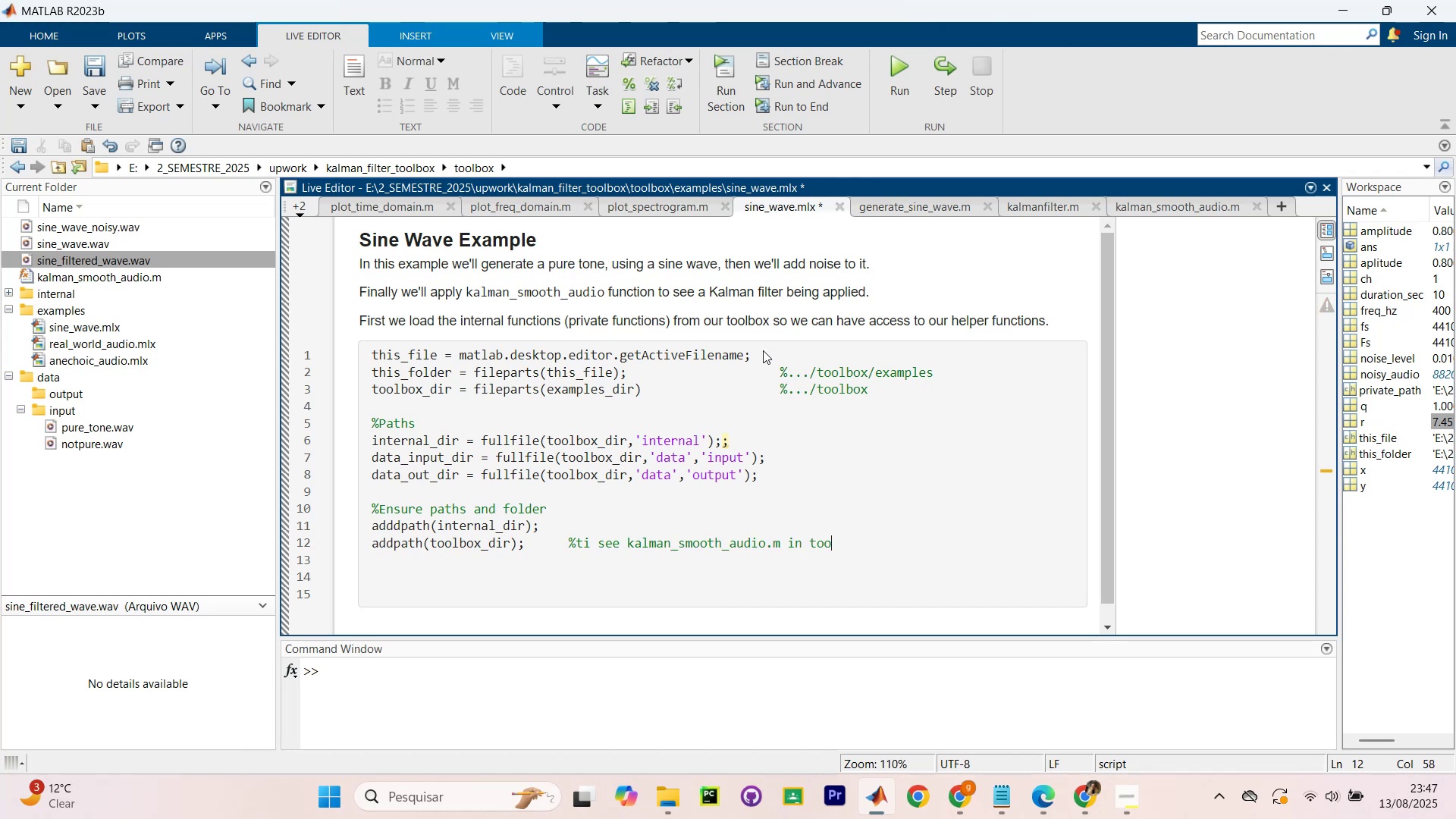 
key(Enter)
 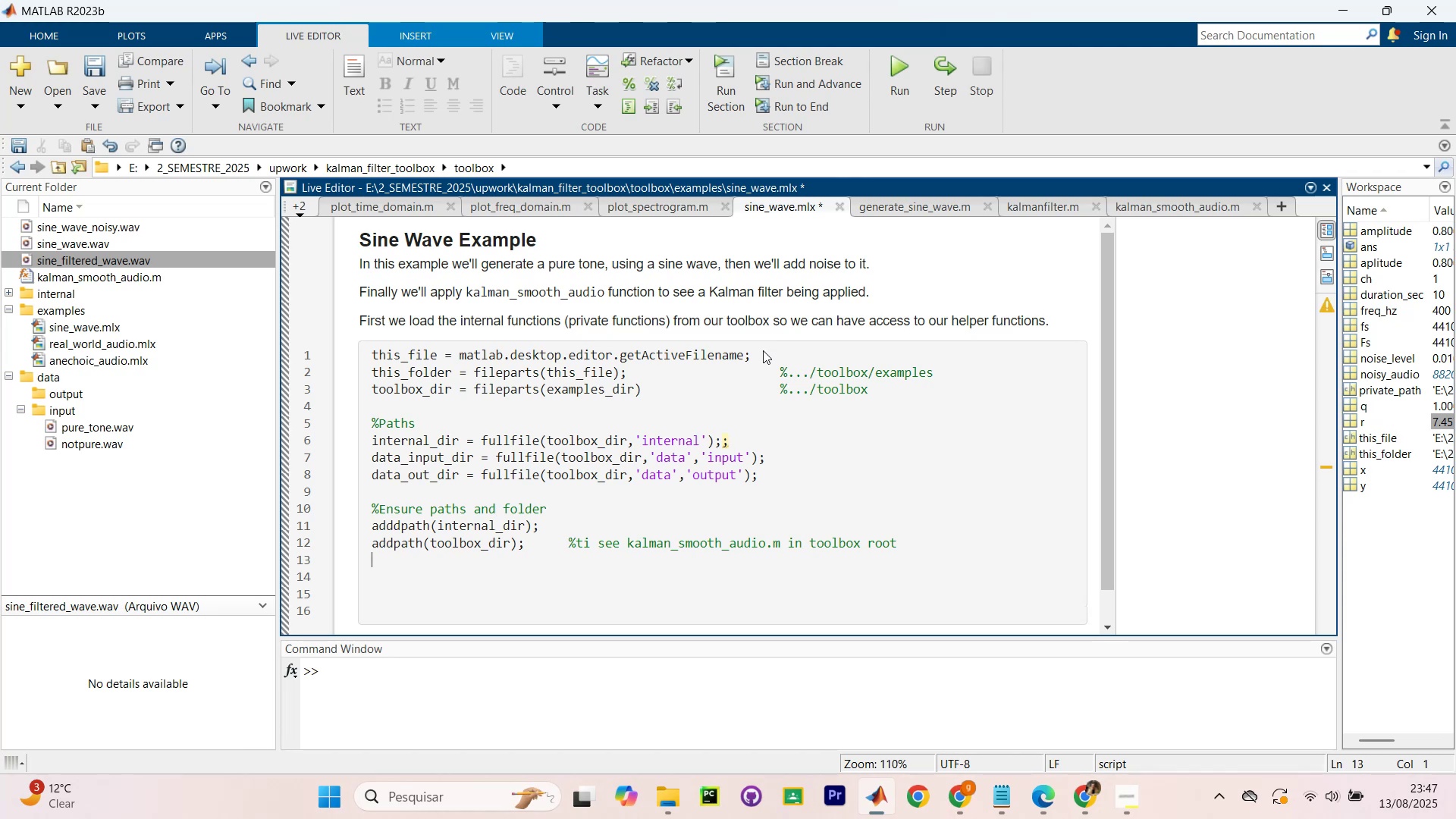 
type(if -)
key(Backspace)
key(Backspace)
type( 'exist(data)
 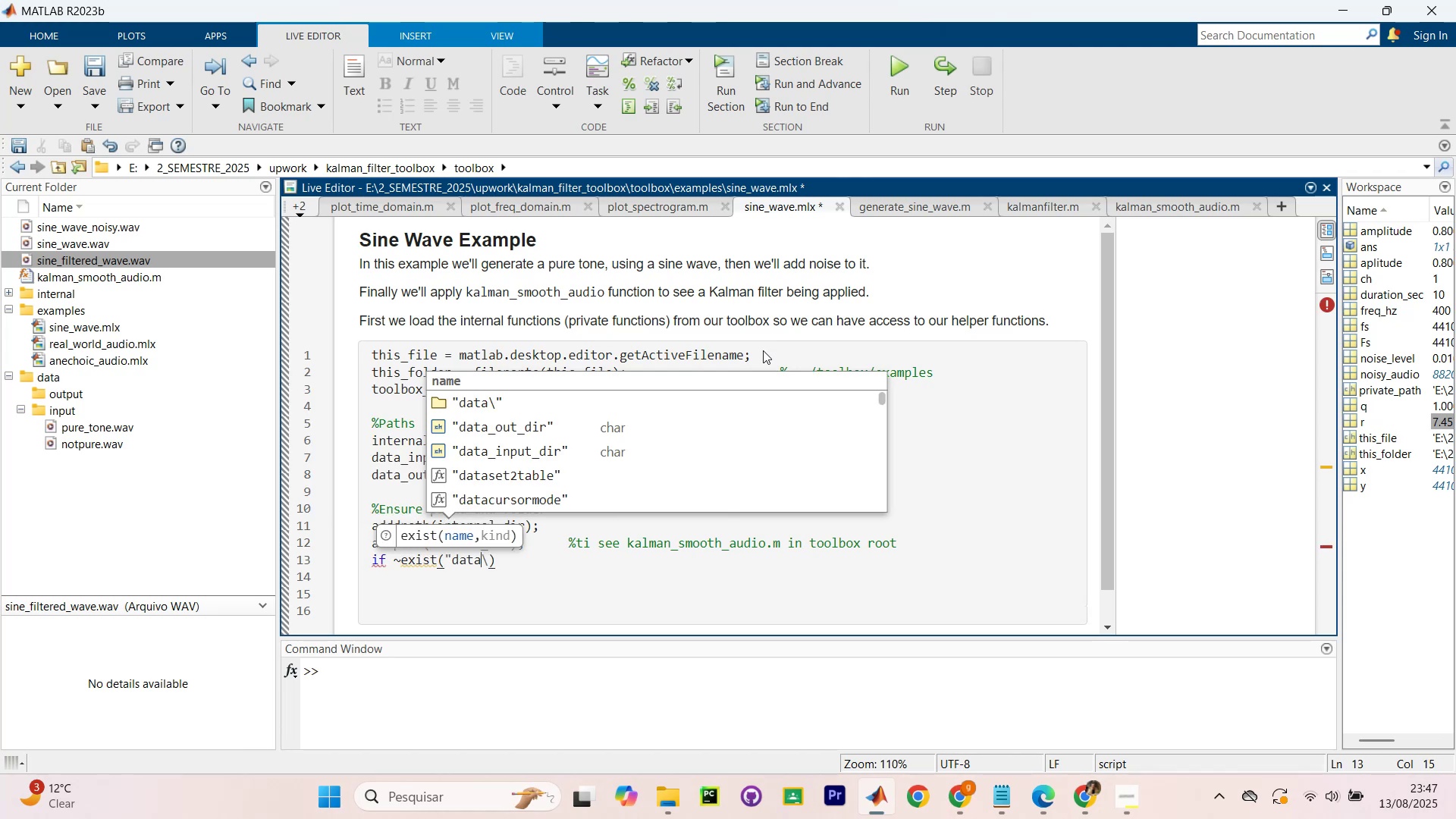 
key(ArrowDown)
 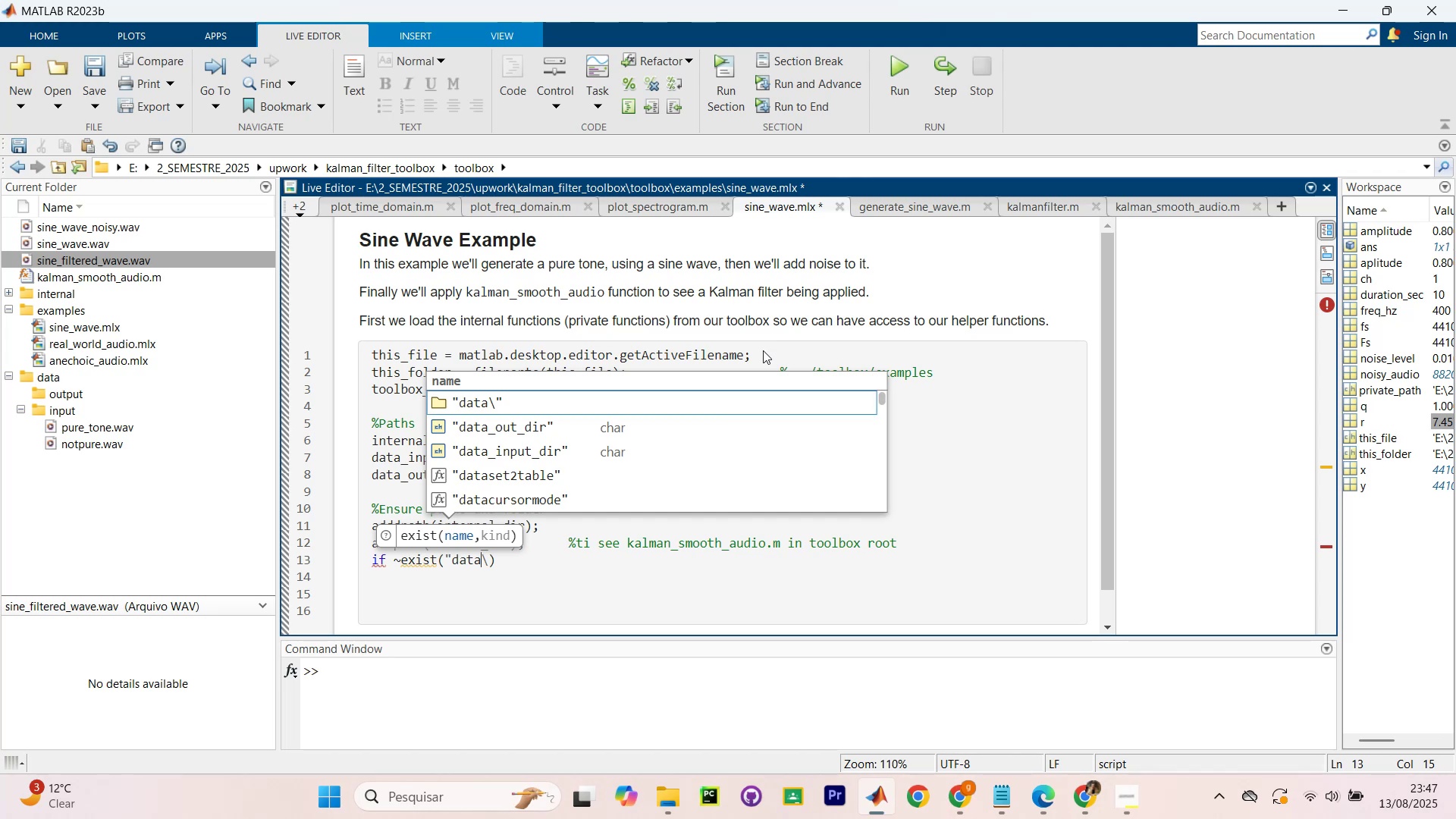 
key(ArrowDown)
 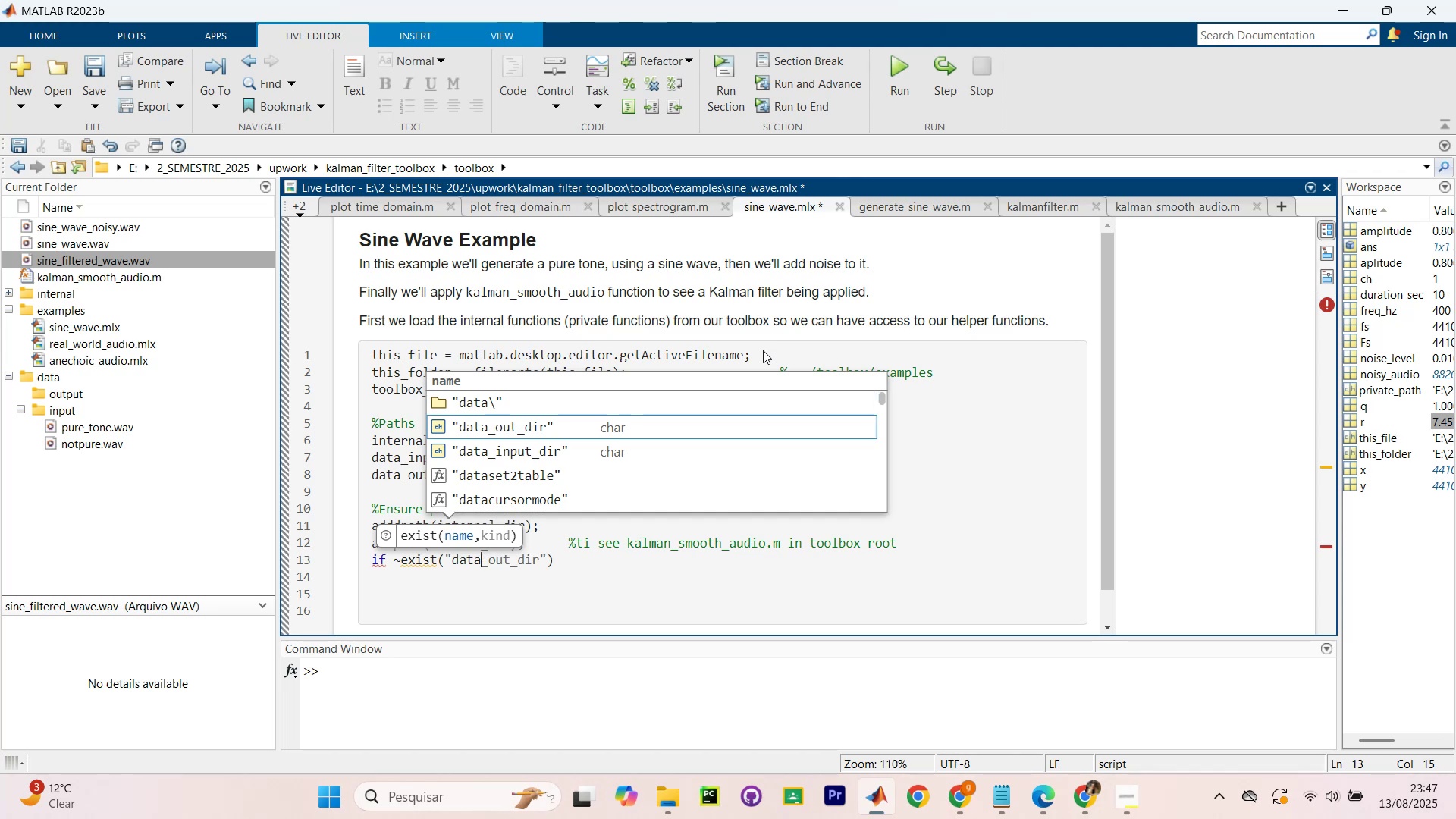 
key(ArrowDown)
 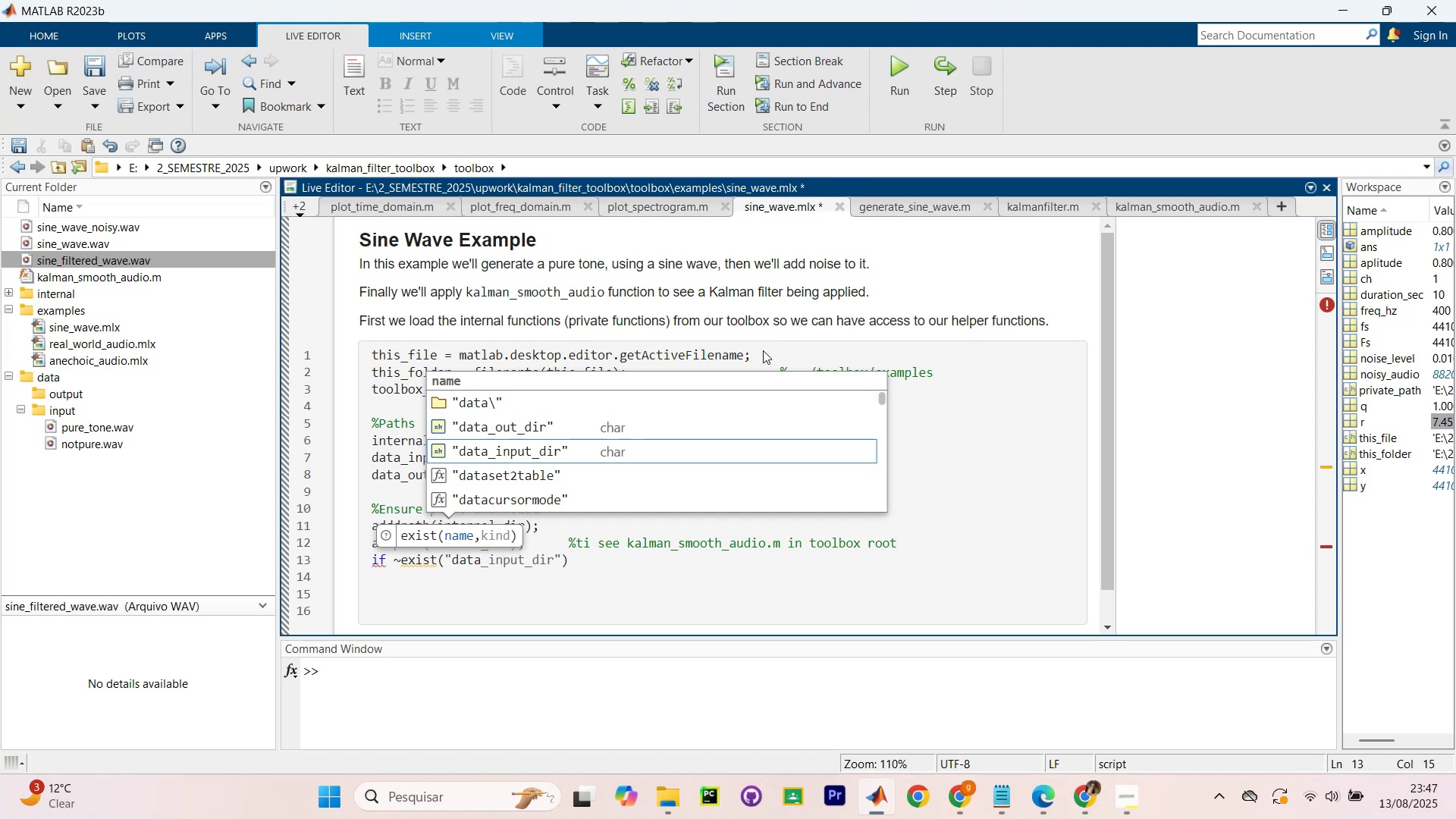 
key(Enter)
 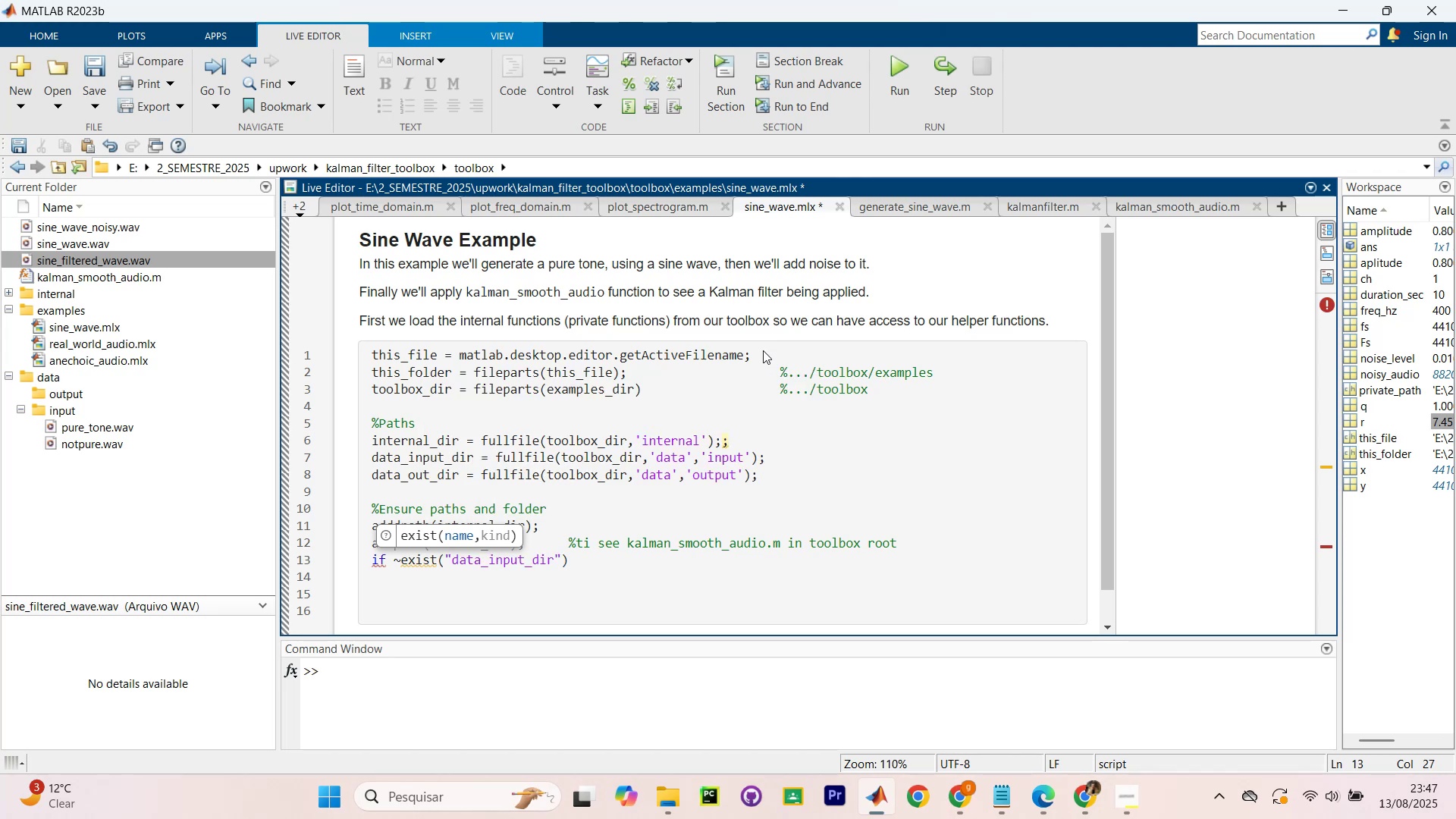 
wait(7.58)
 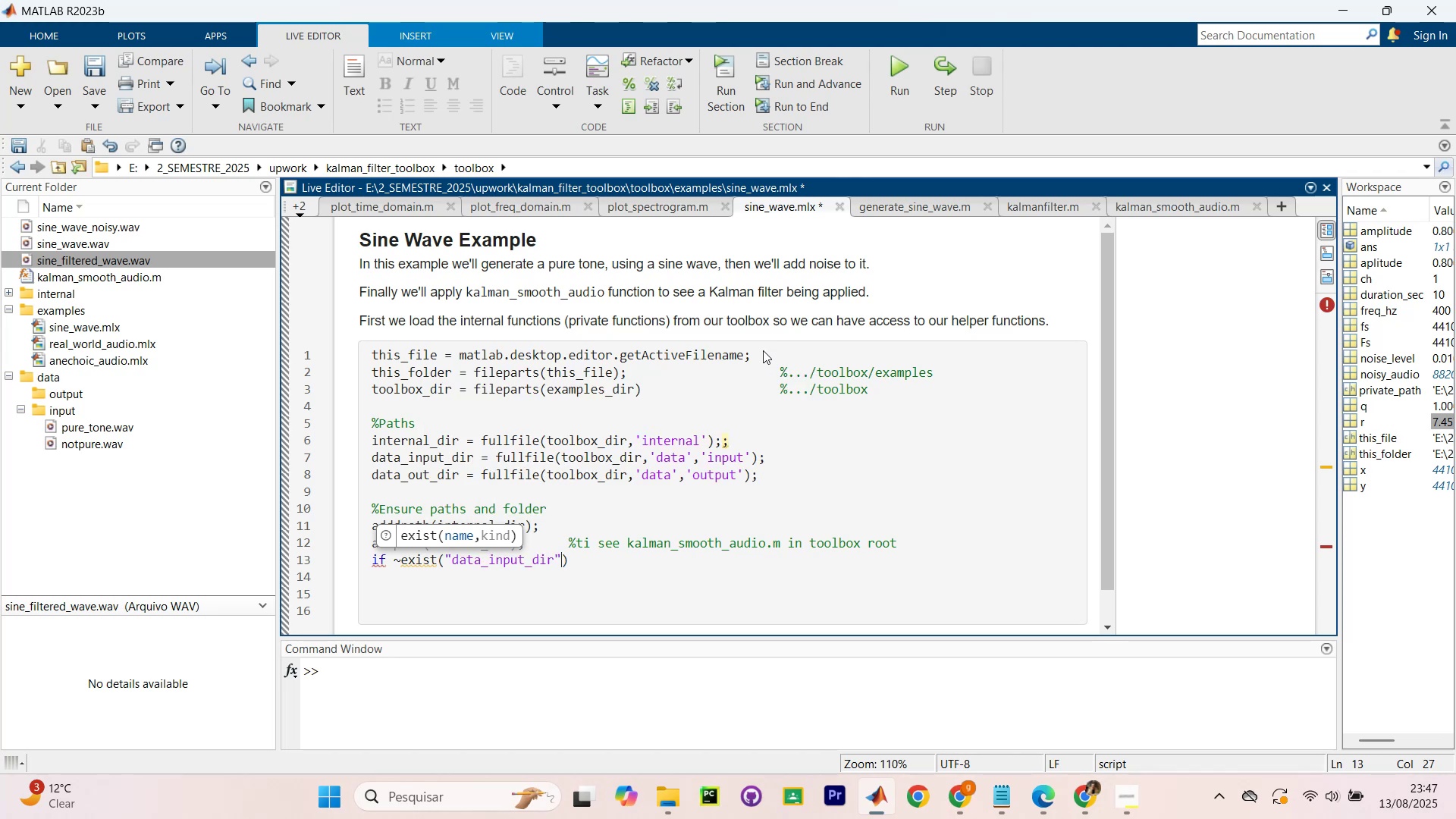 
type(,dir)
 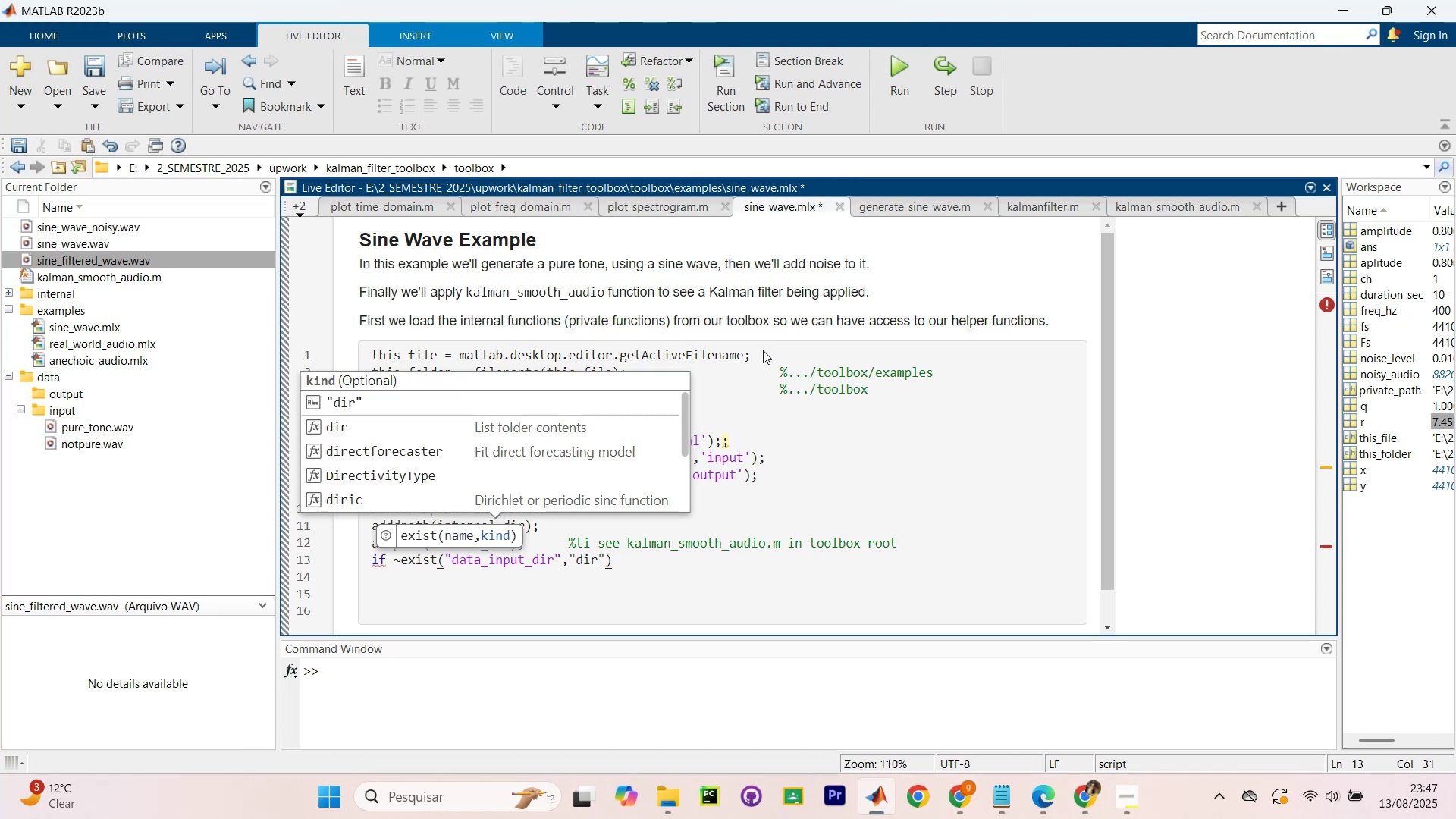 
key(ArrowLeft)
 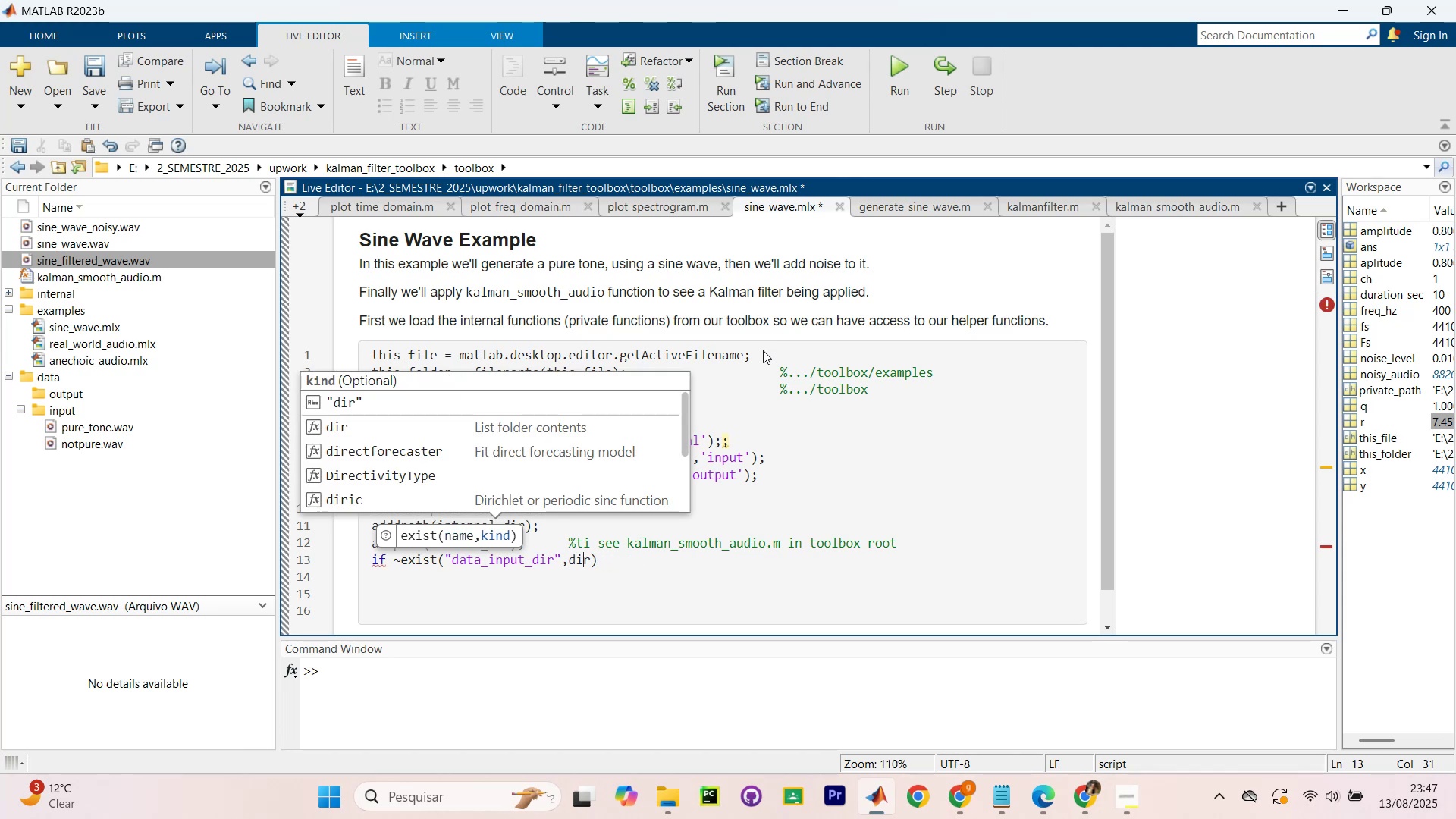 
key(ArrowLeft)
 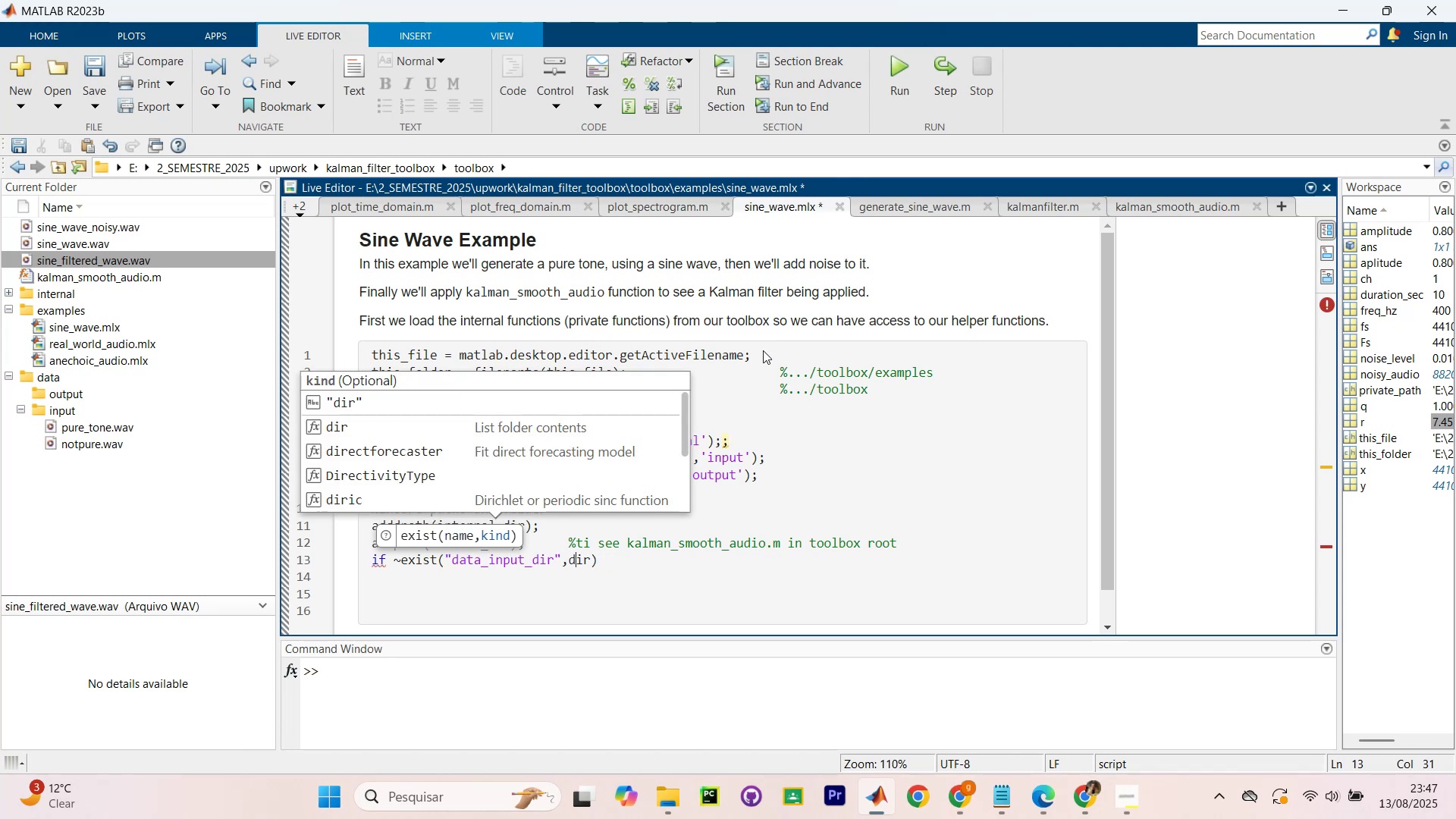 
key(ArrowLeft)
 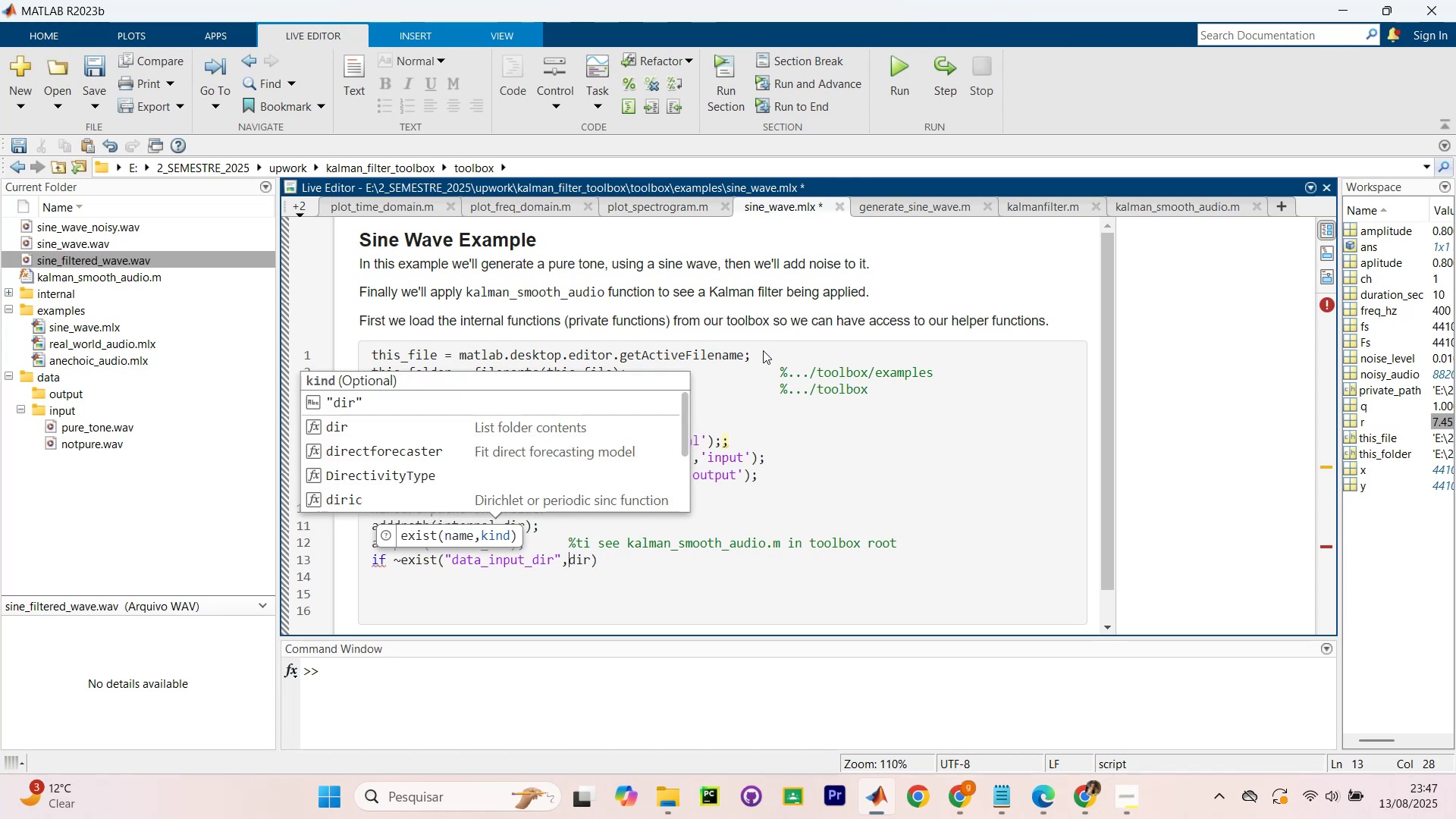 
key(ArrowLeft)
 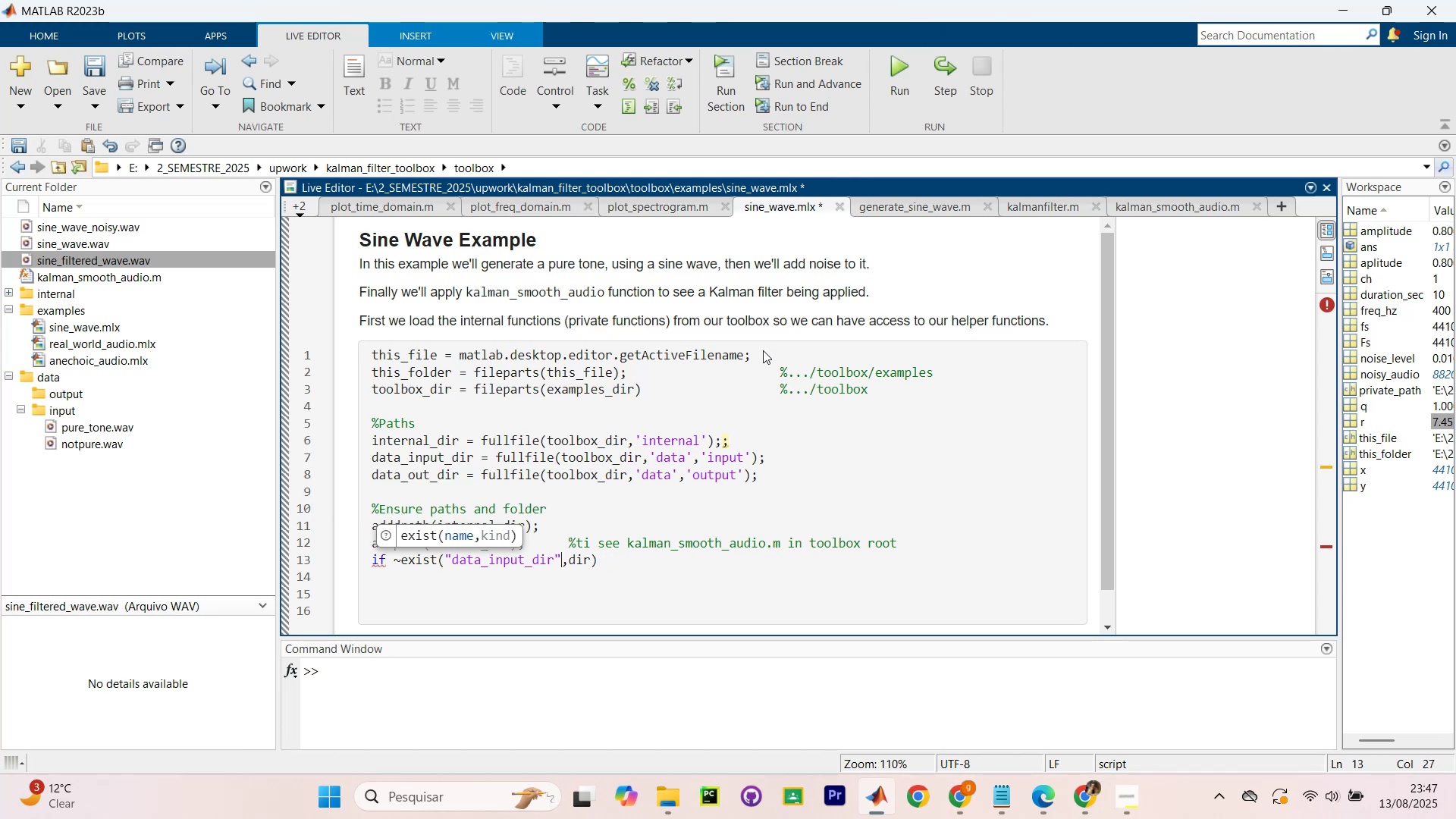 
key(Backspace)
 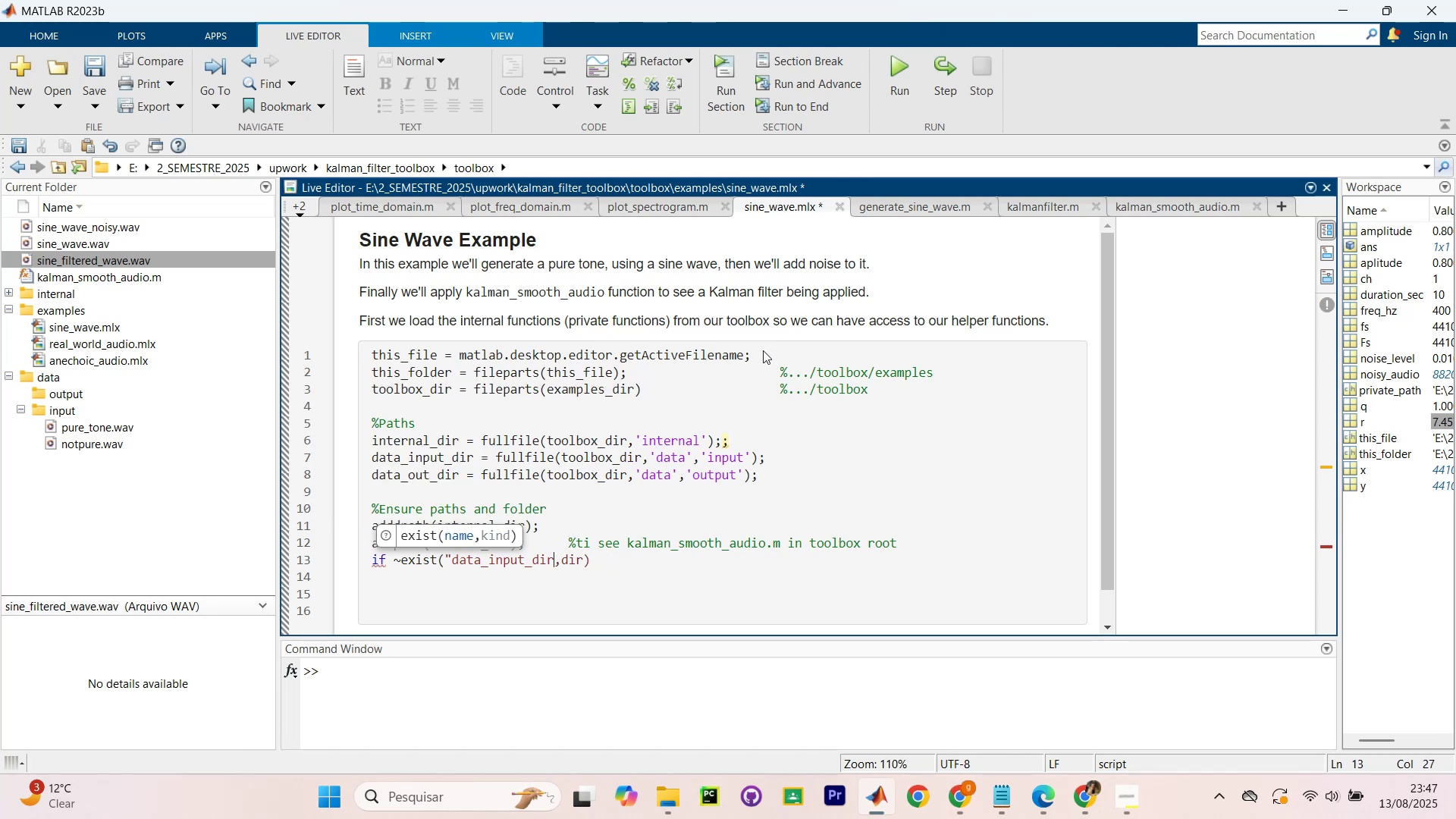 
key(Backquote)
 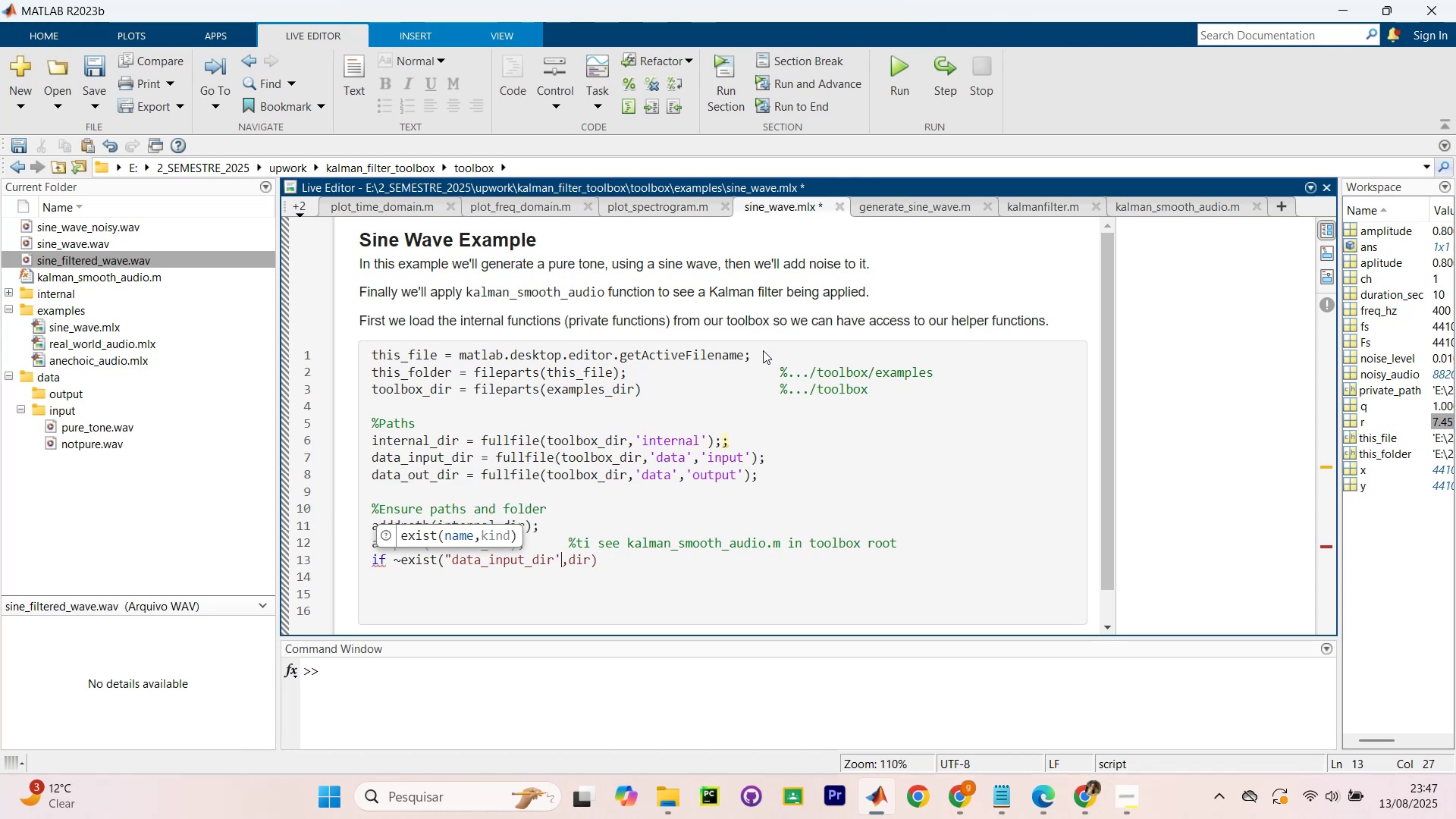 
key(Unknown)
 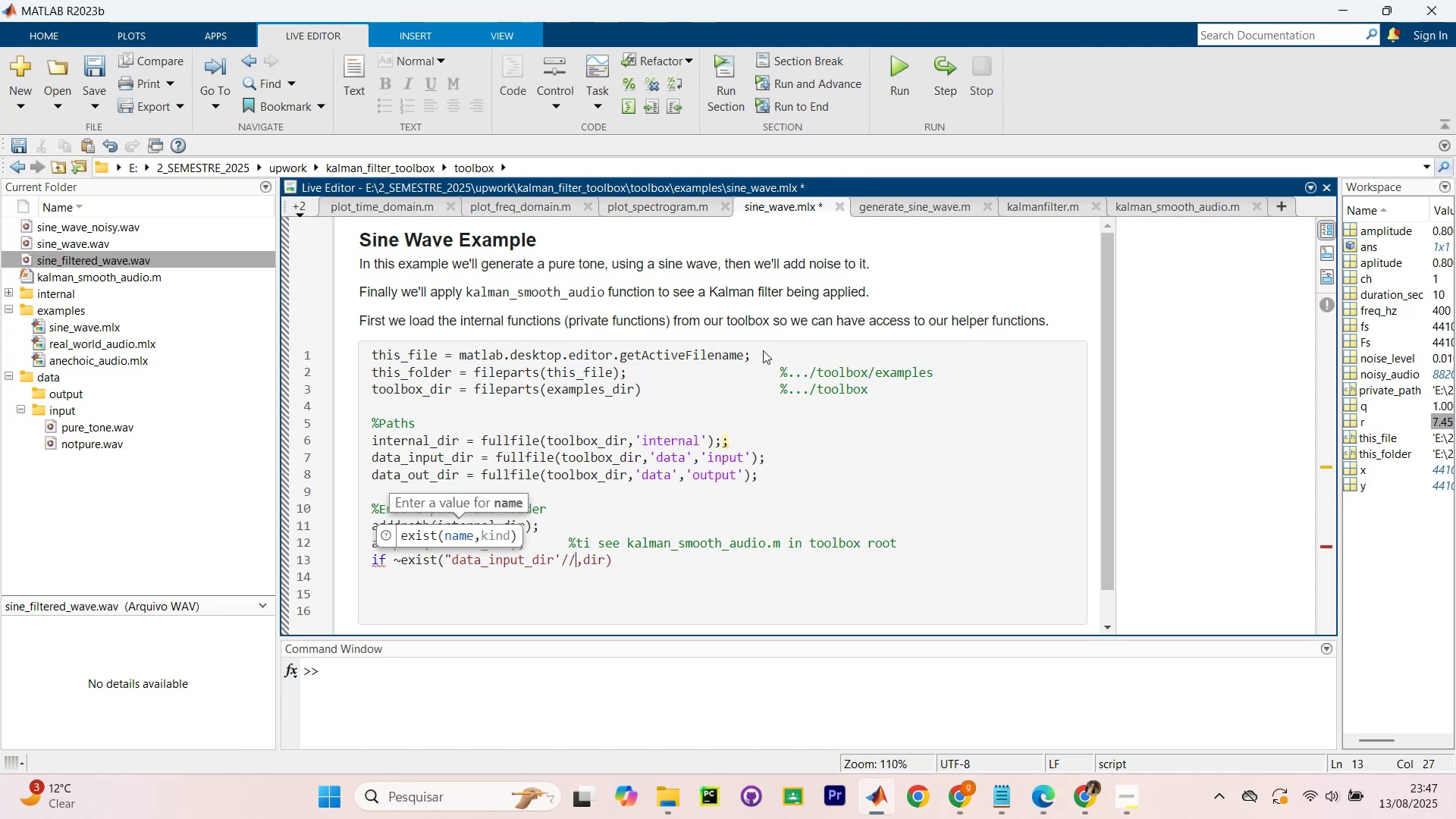 
key(Unknown)
 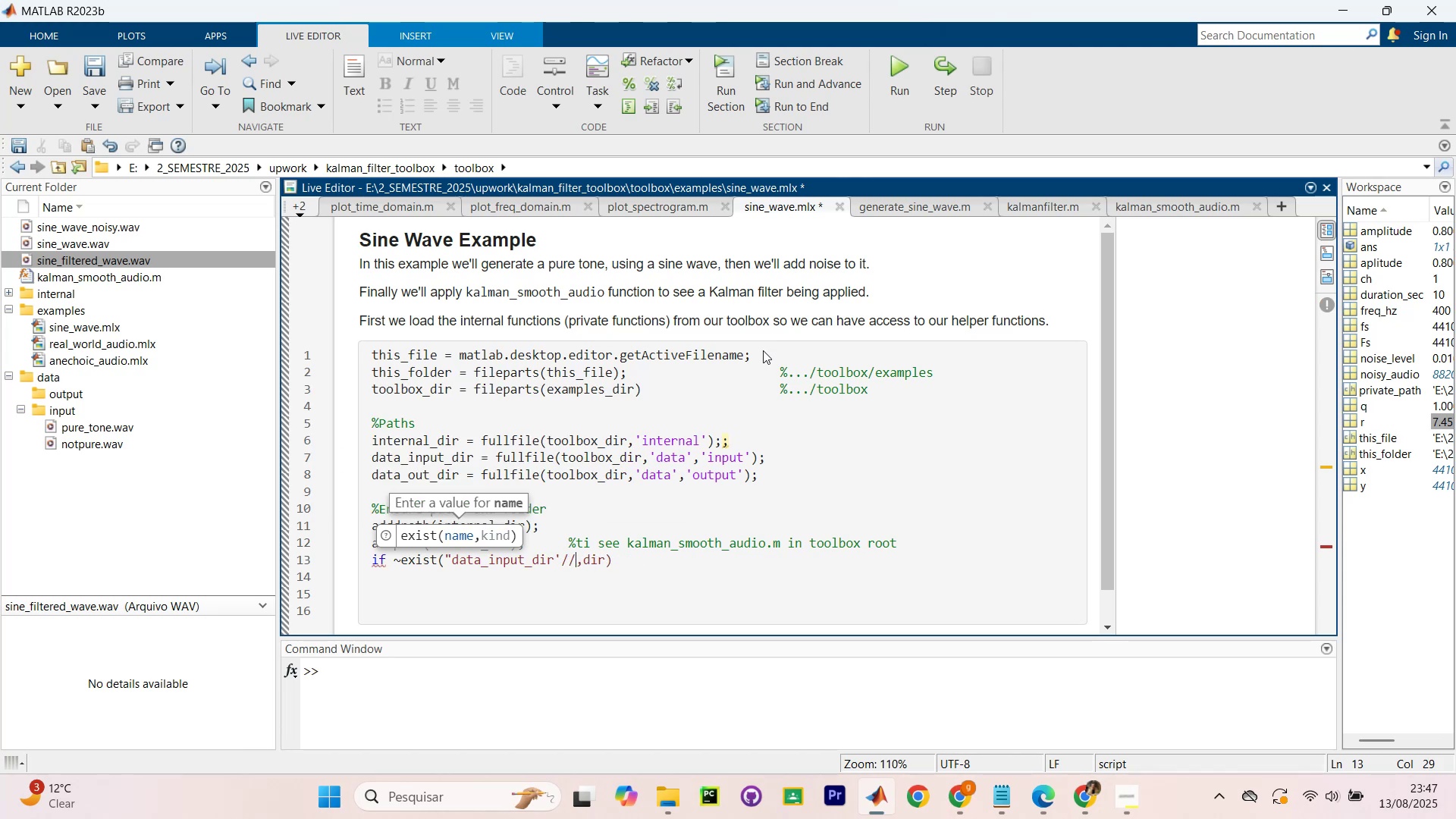 
key(Backspace)
 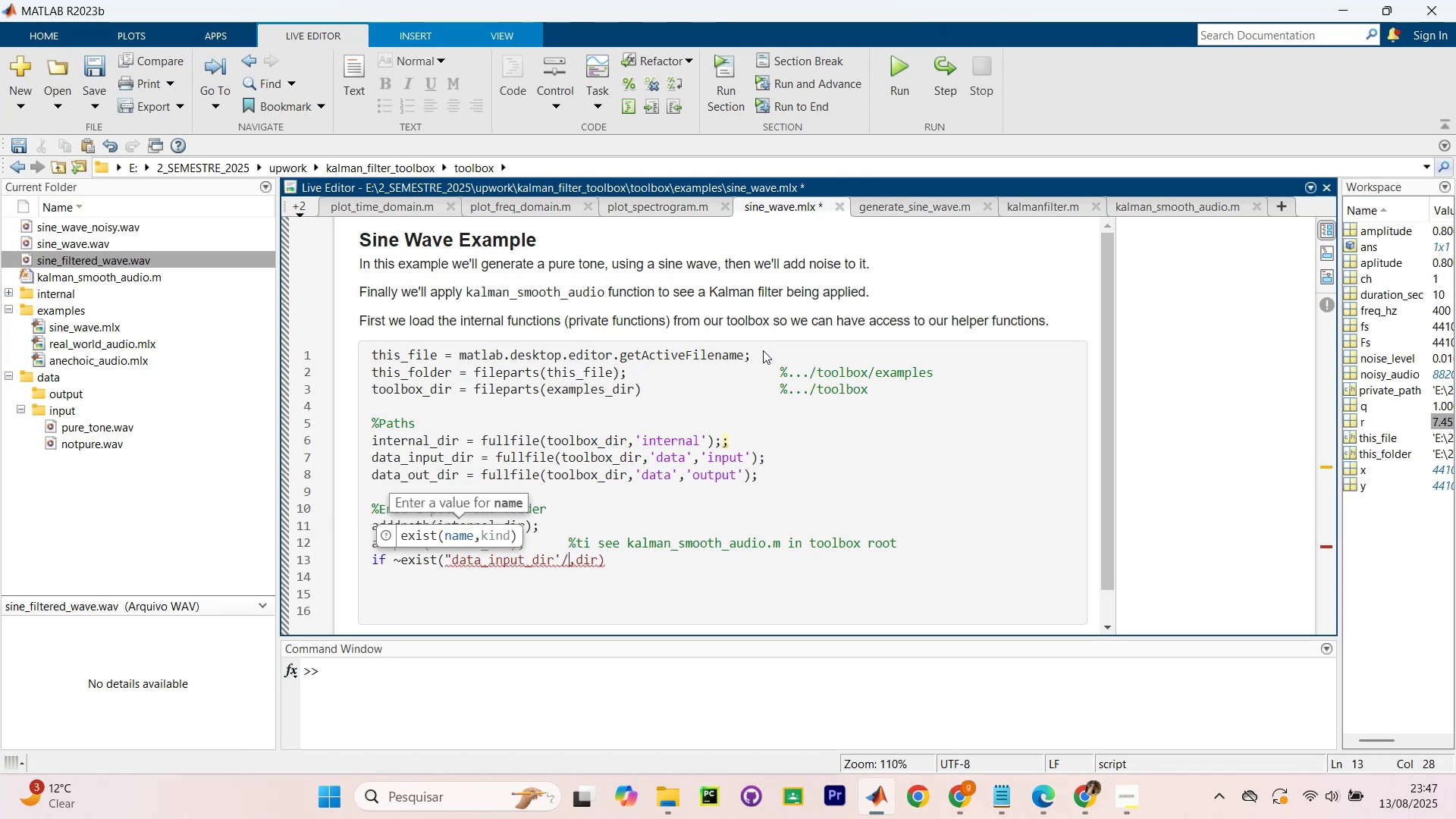 
key(Backspace)
 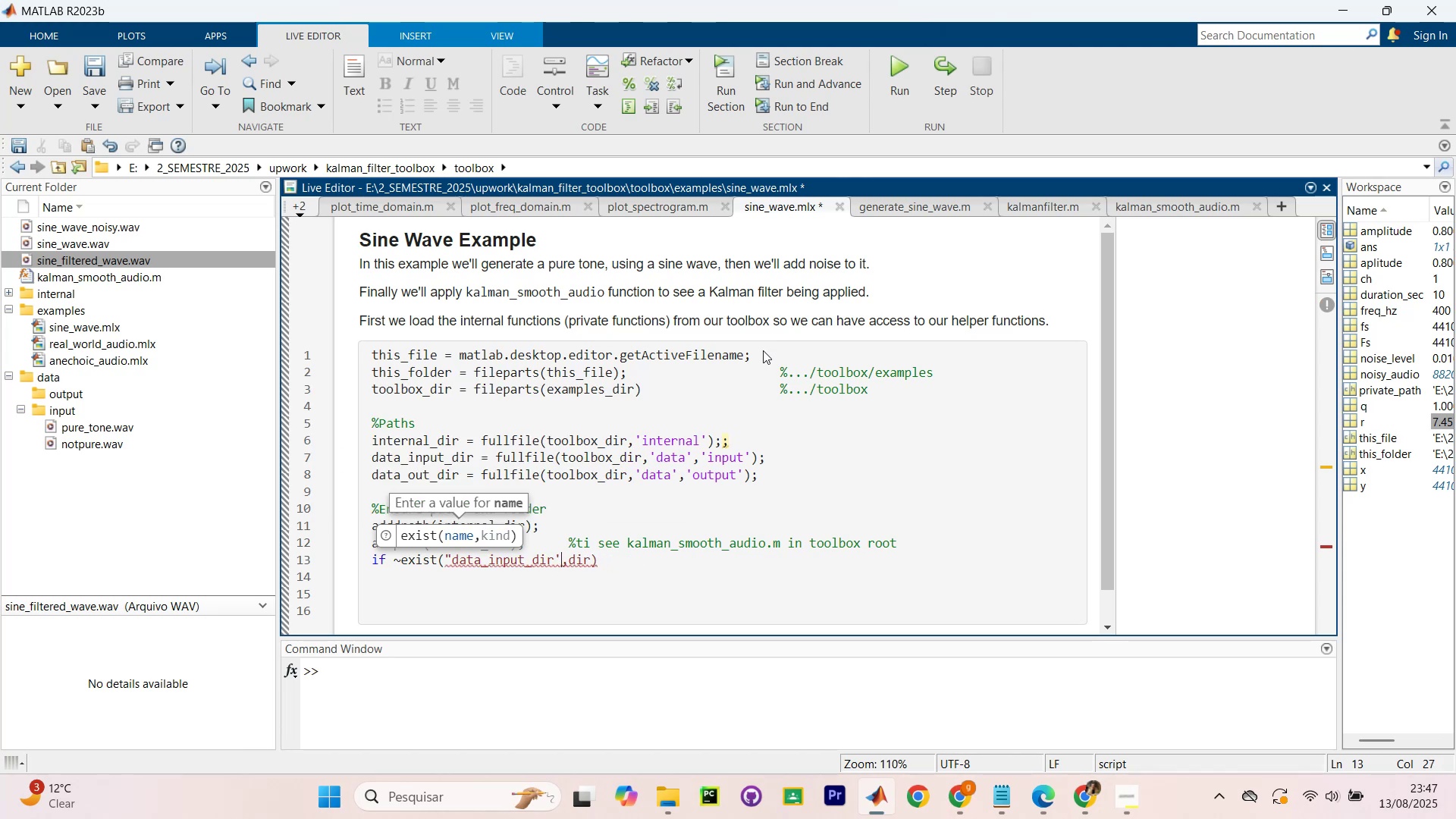 
key(ArrowLeft)
 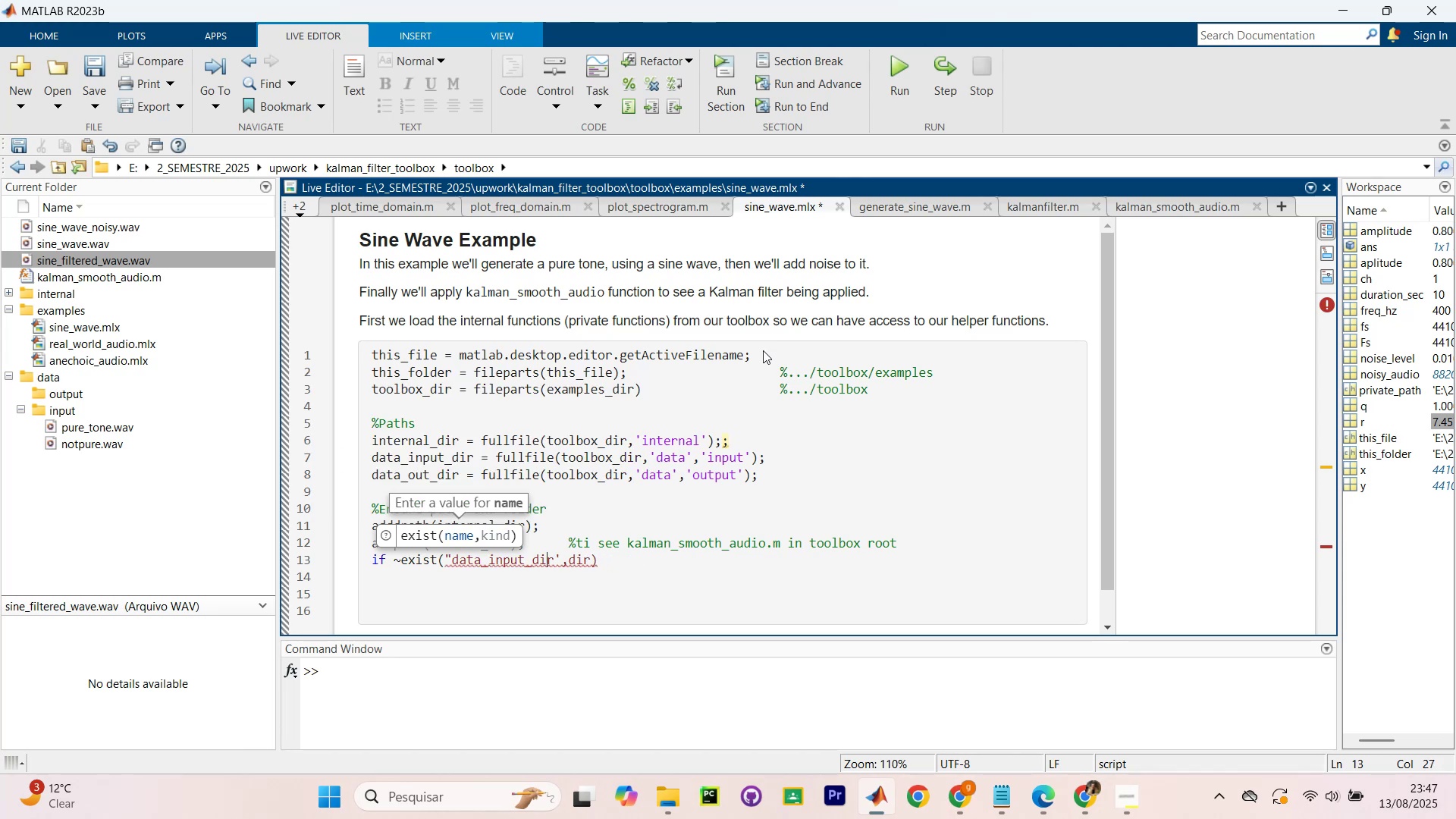 
key(ArrowLeft)
 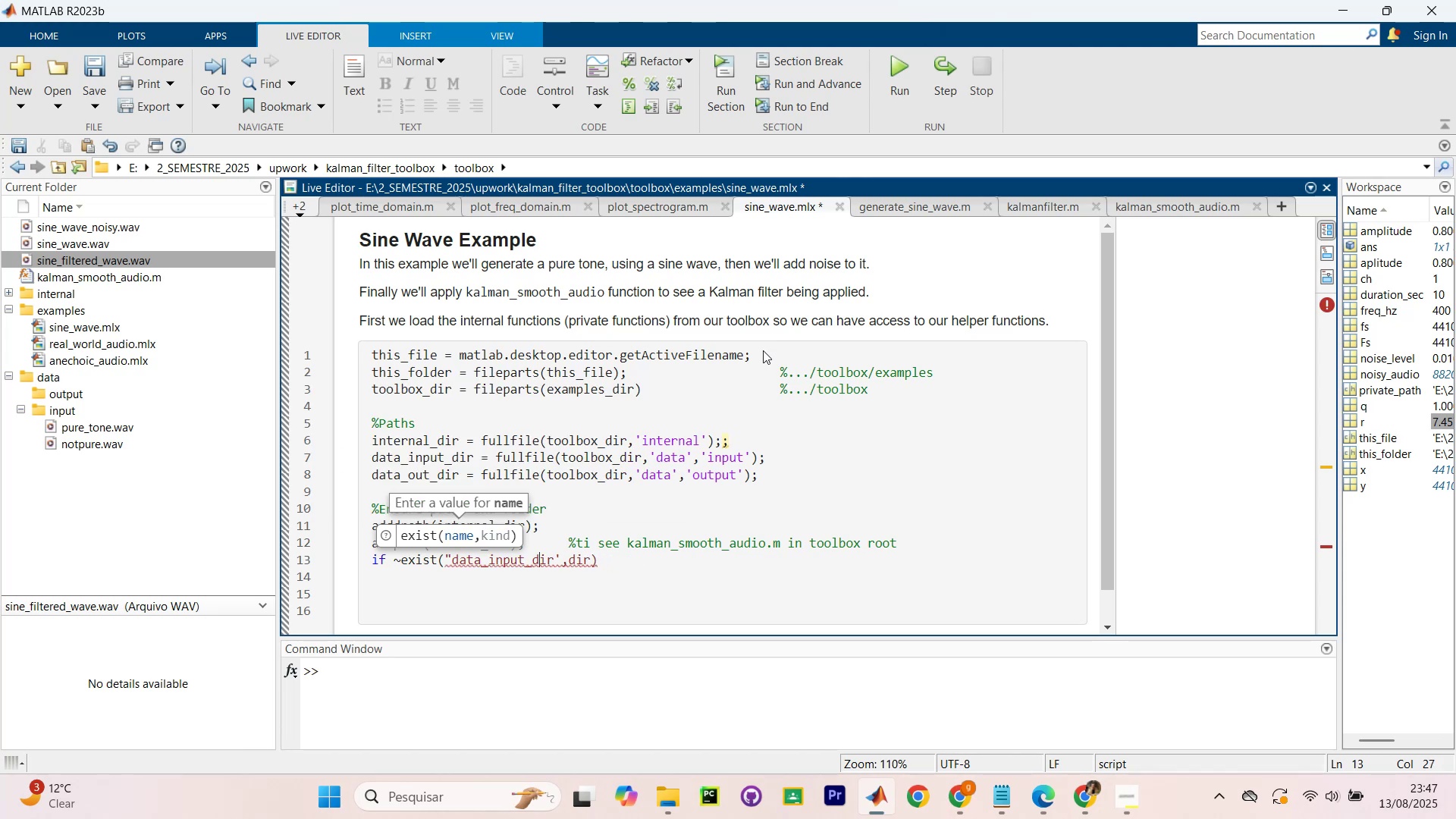 
key(ArrowLeft)
 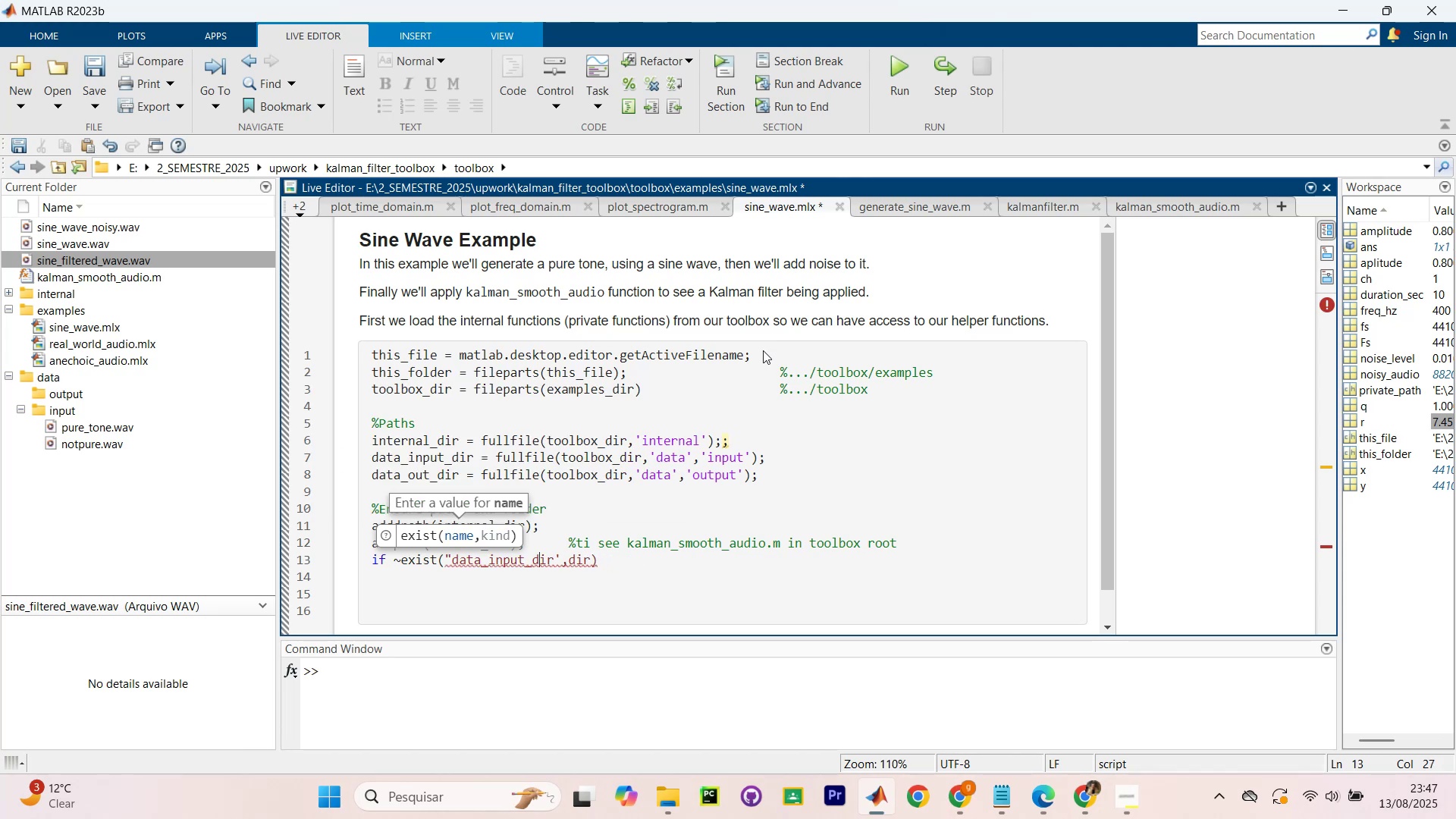 
key(ArrowLeft)
 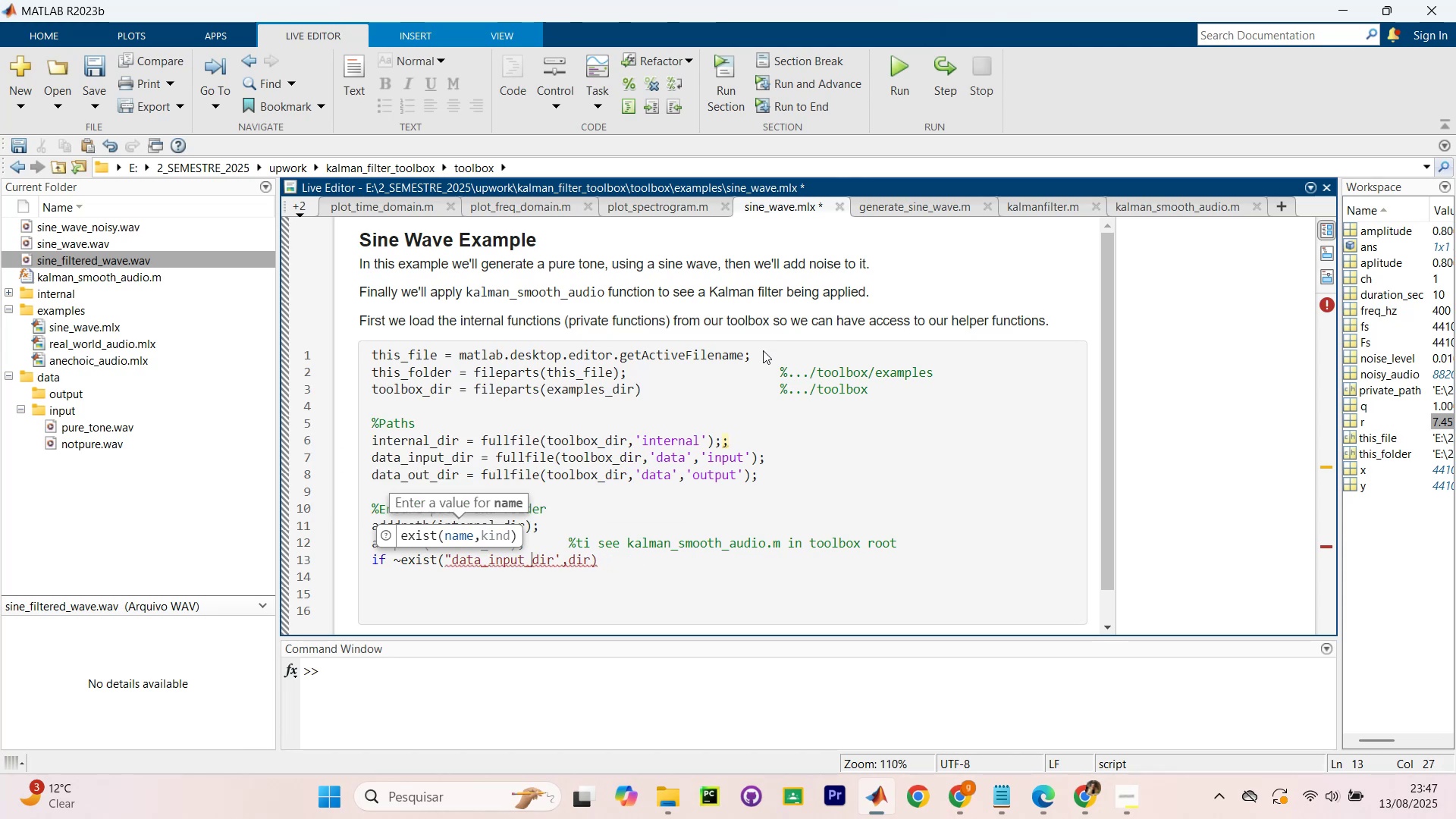 
key(ArrowLeft)
 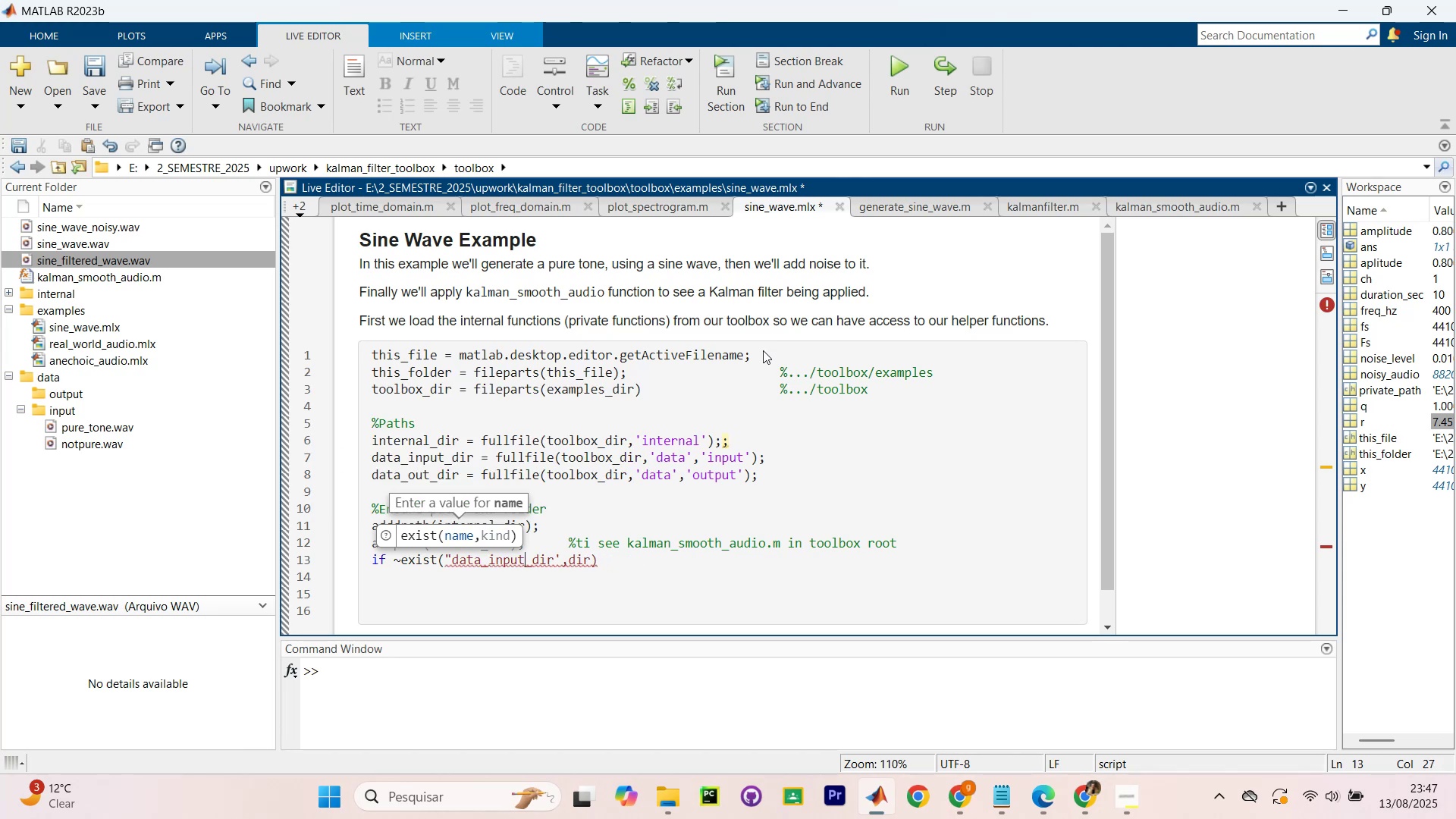 
key(ArrowLeft)
 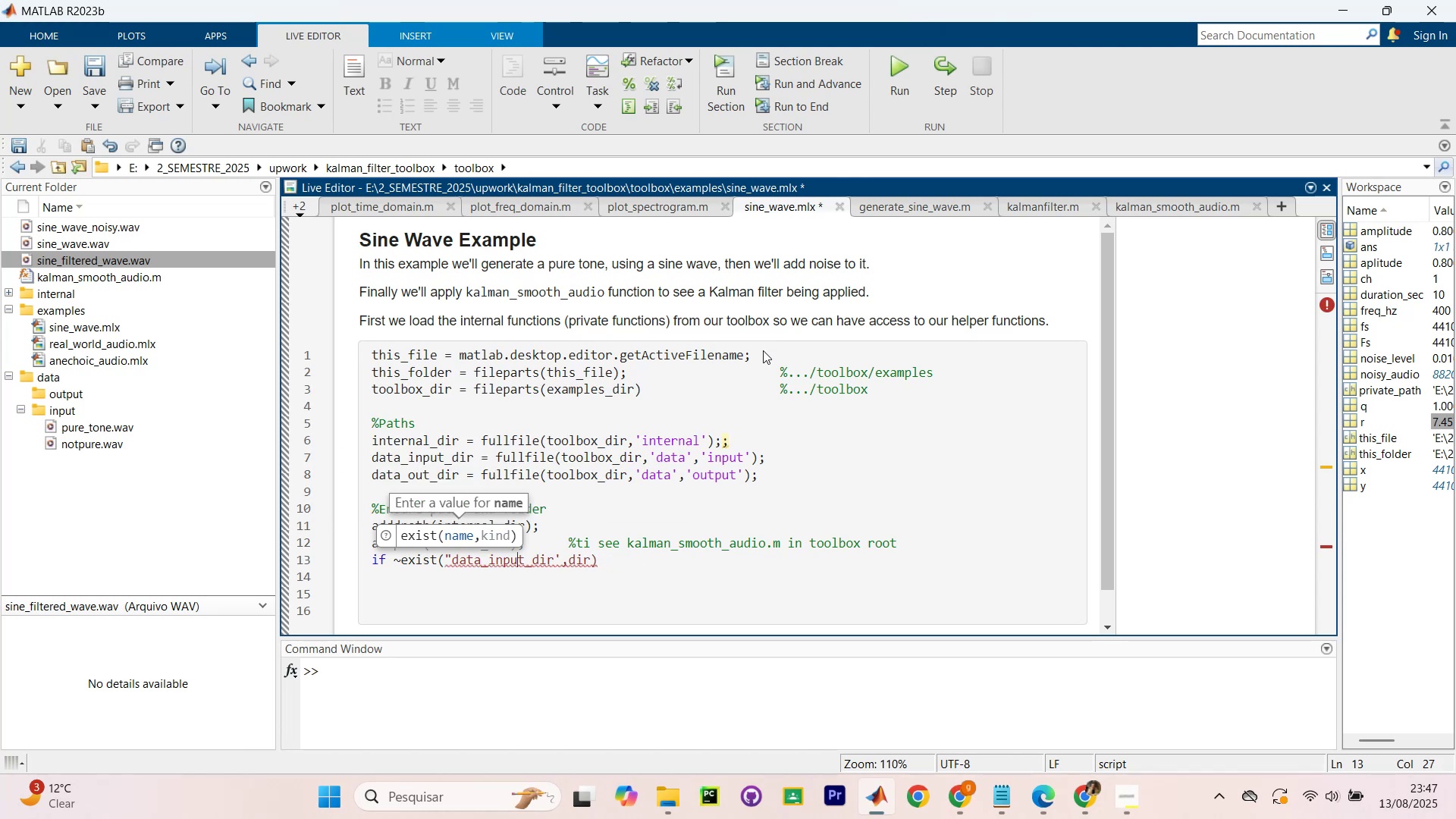 
key(ArrowLeft)
 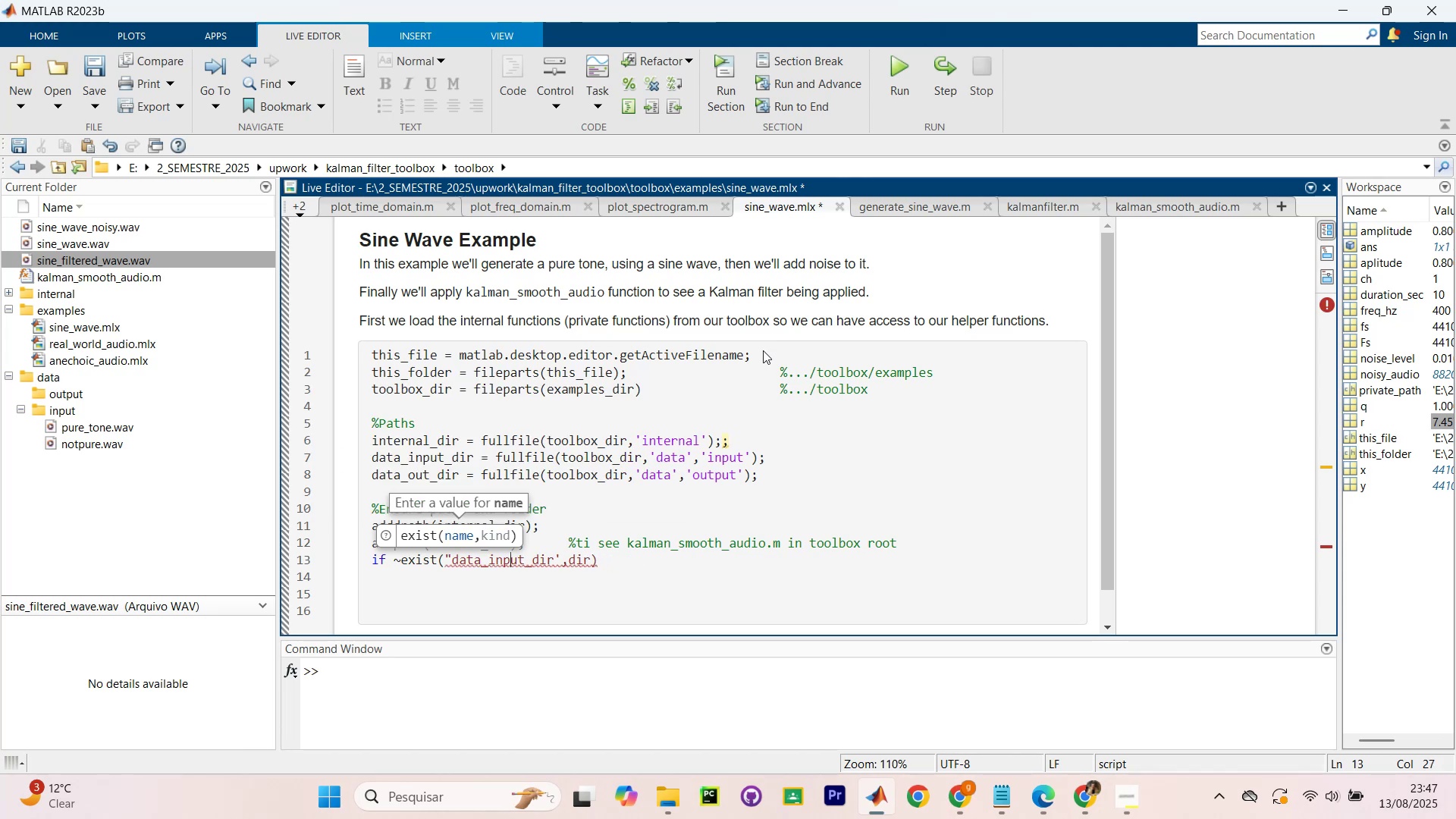 
key(ArrowLeft)
 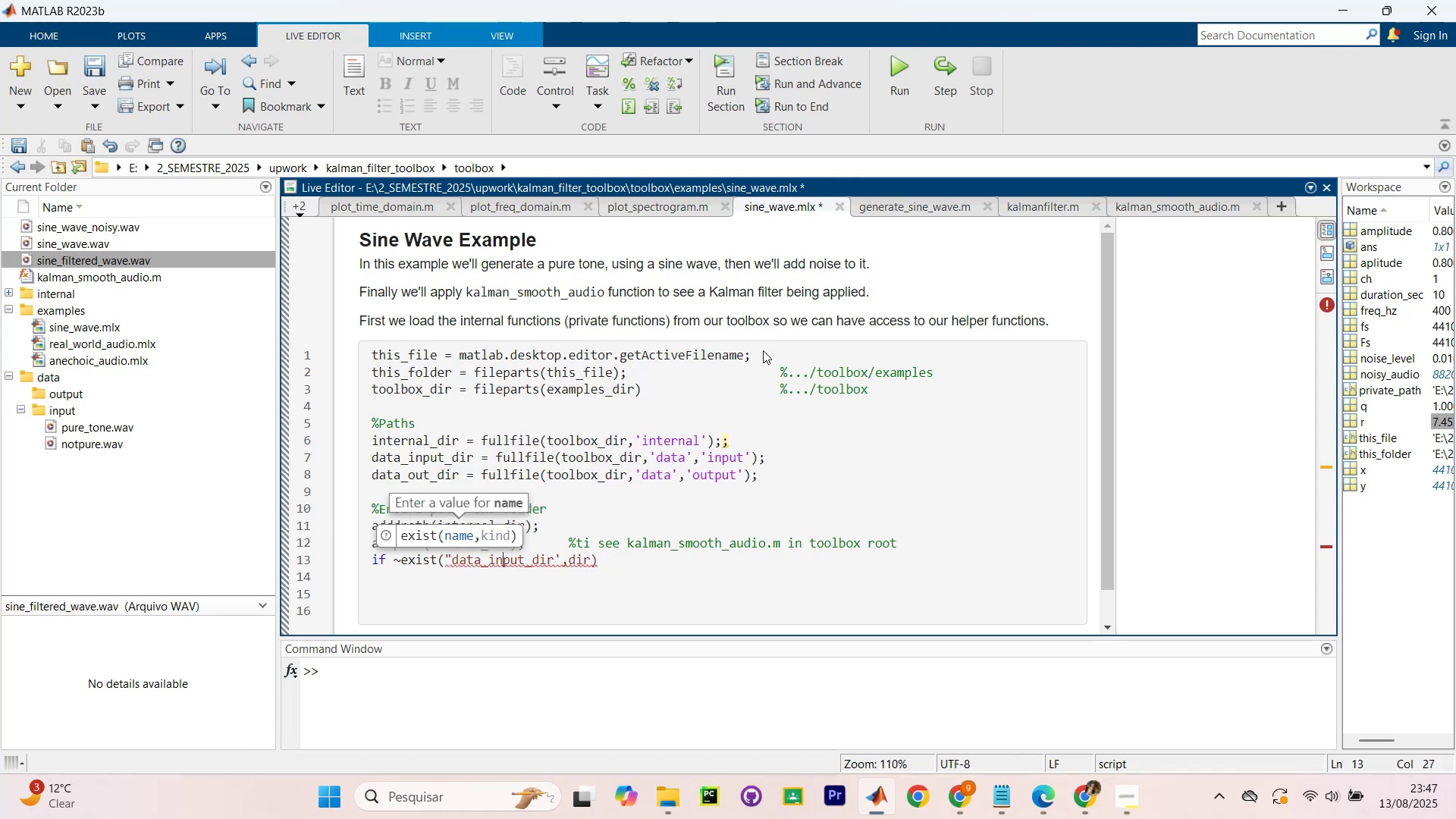 
key(ArrowLeft)
 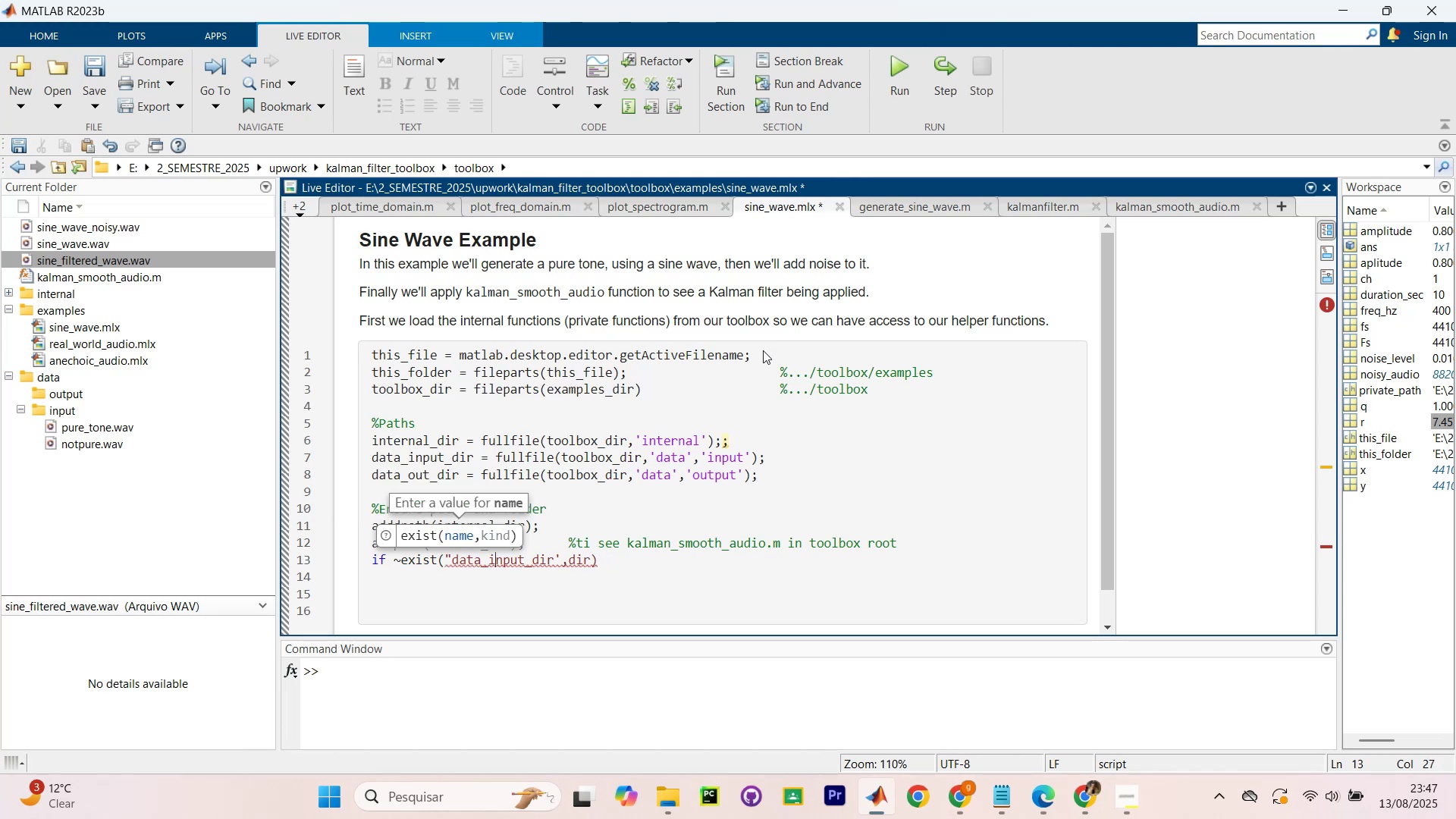 
key(ArrowLeft)
 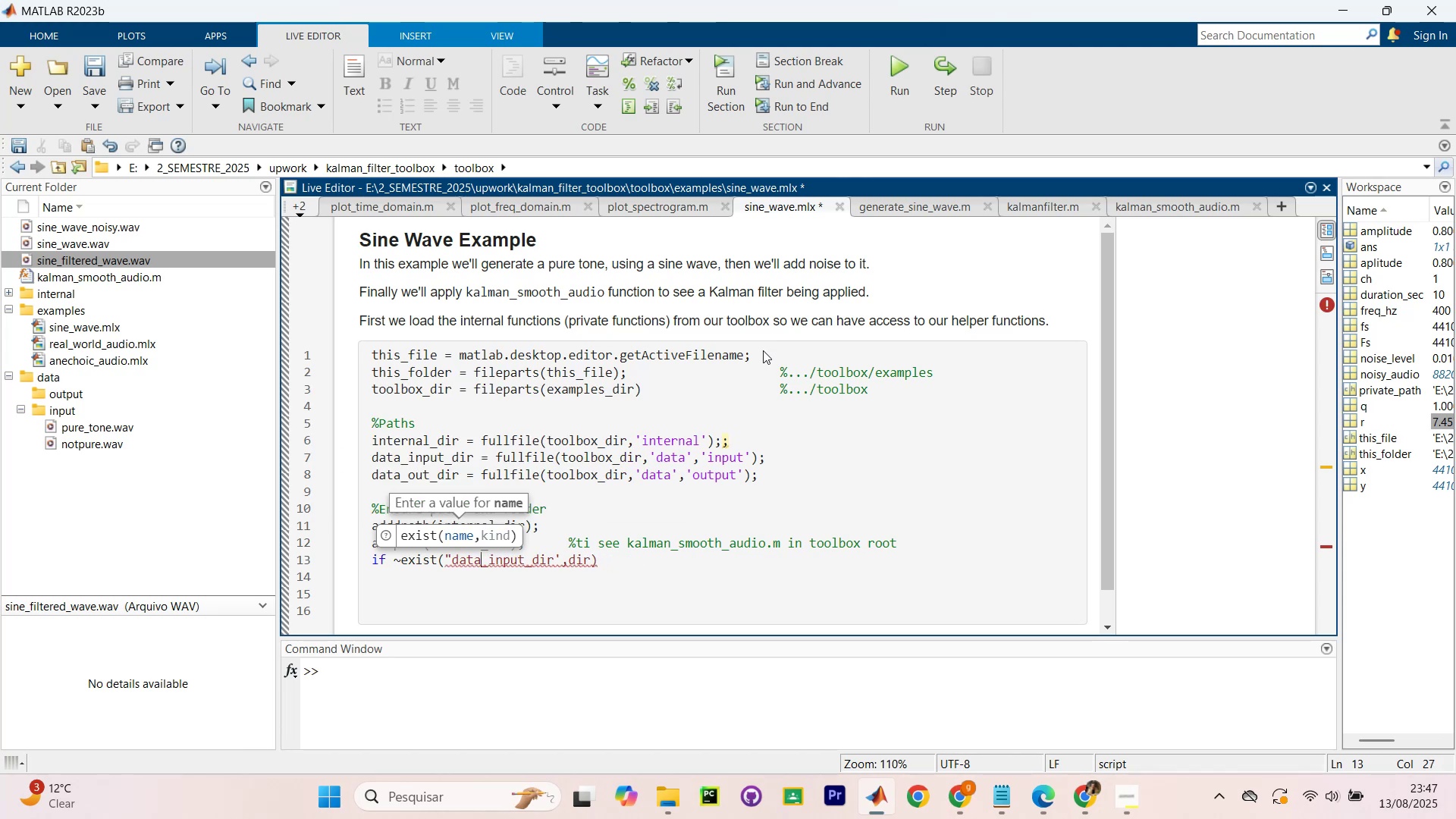 
key(ArrowLeft)
 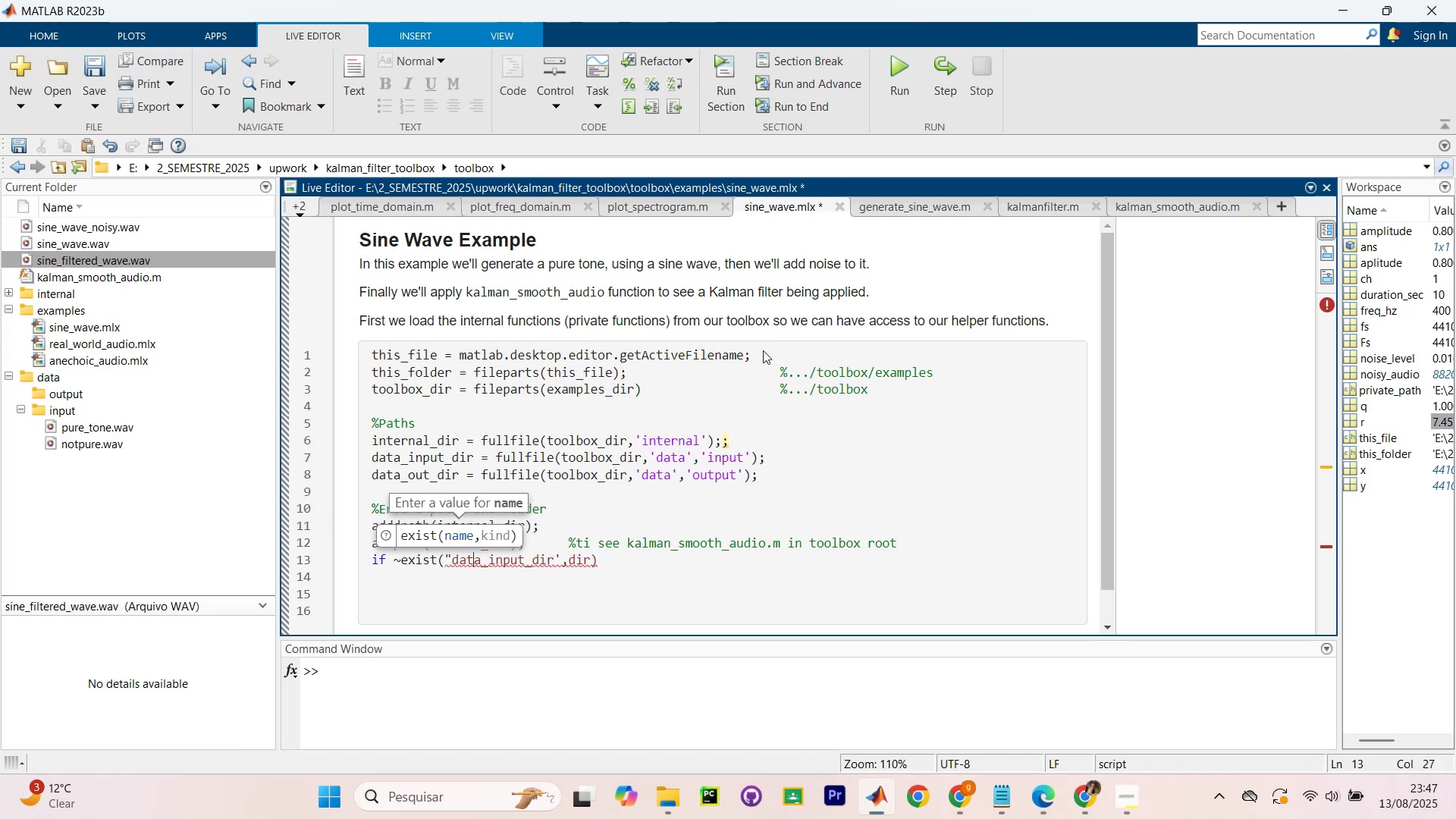 
key(ArrowLeft)
 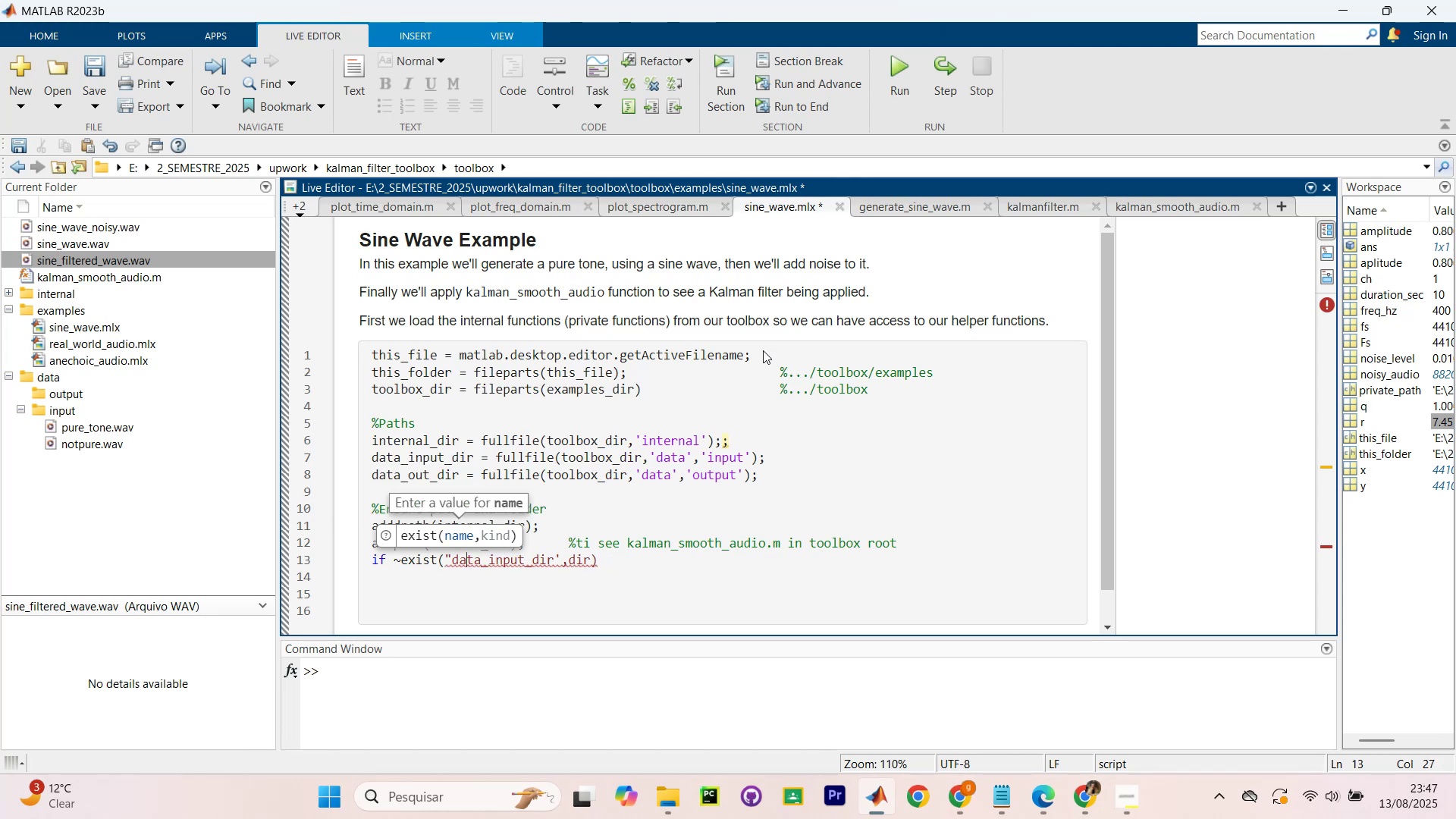 
key(ArrowLeft)
 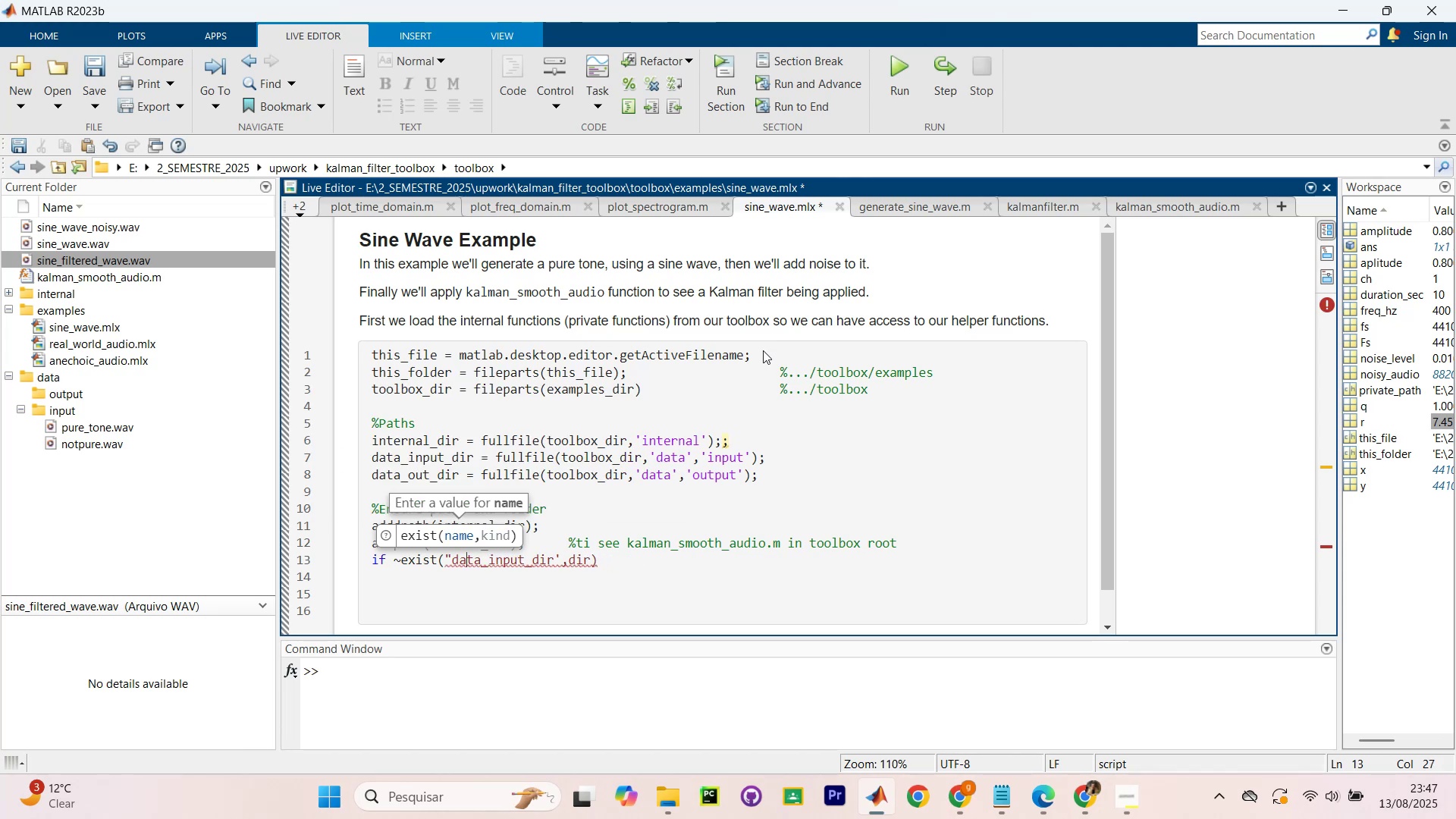 
key(ArrowLeft)
 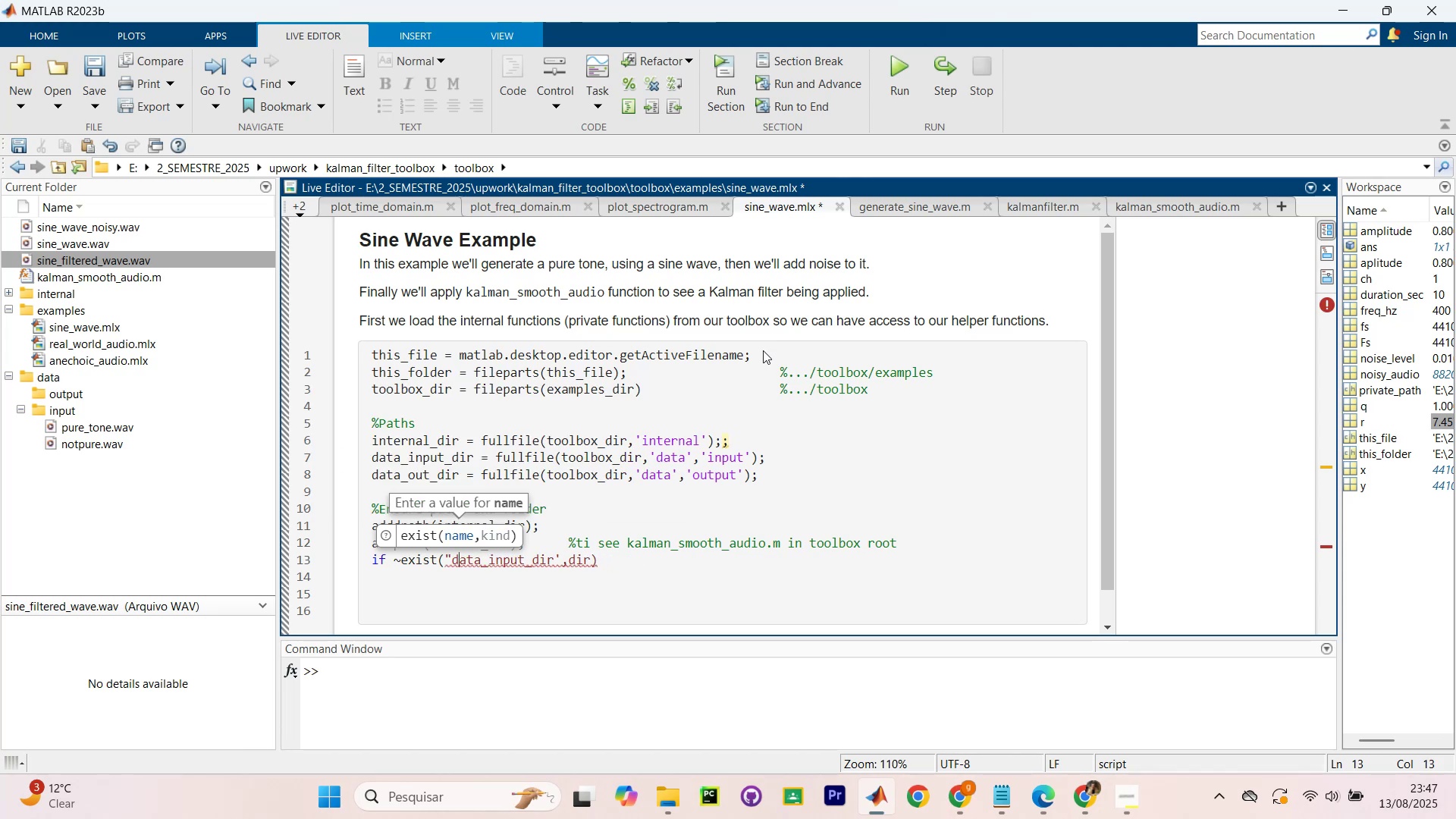 
key(ArrowLeft)
 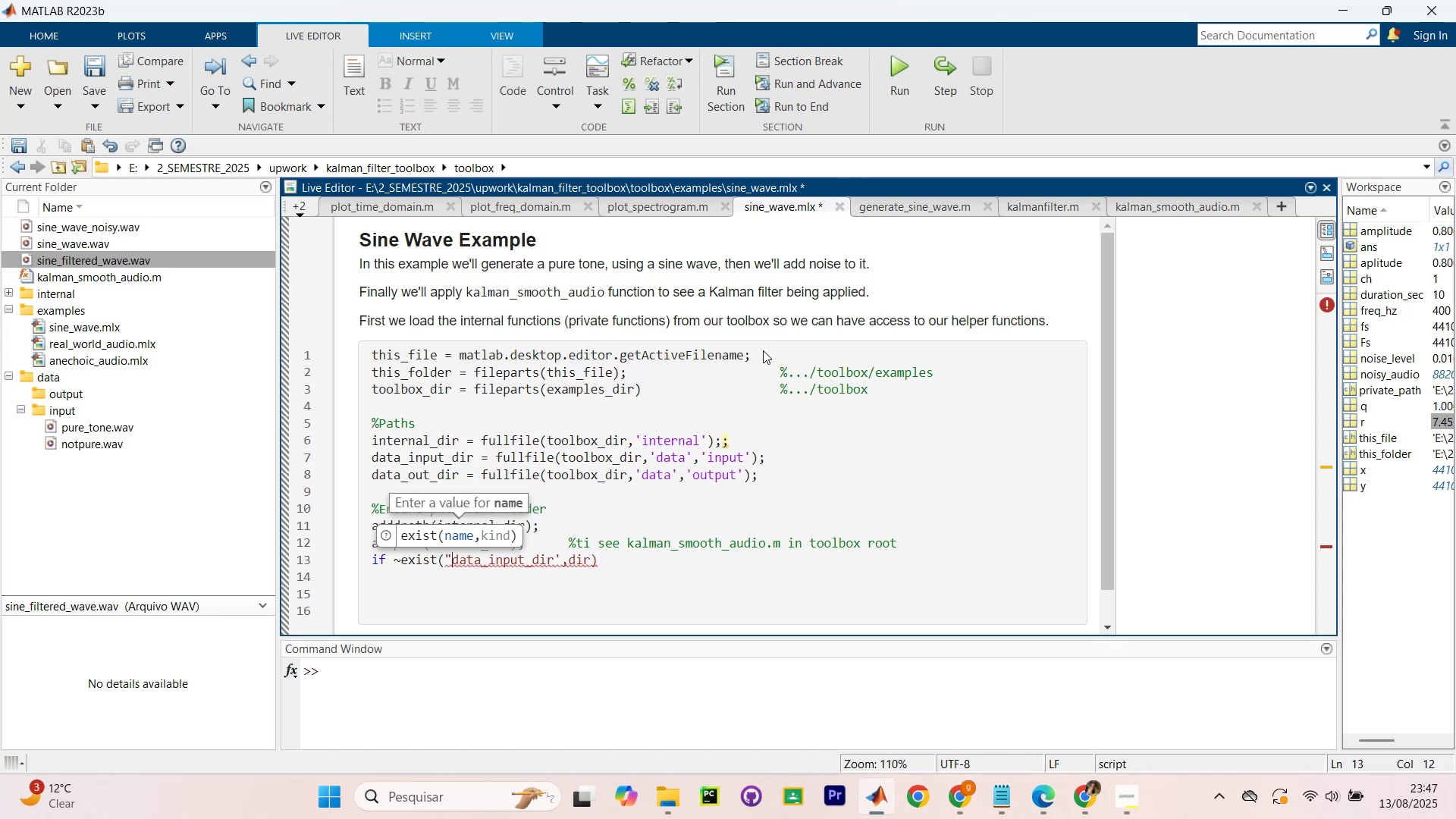 
key(Backspace)
 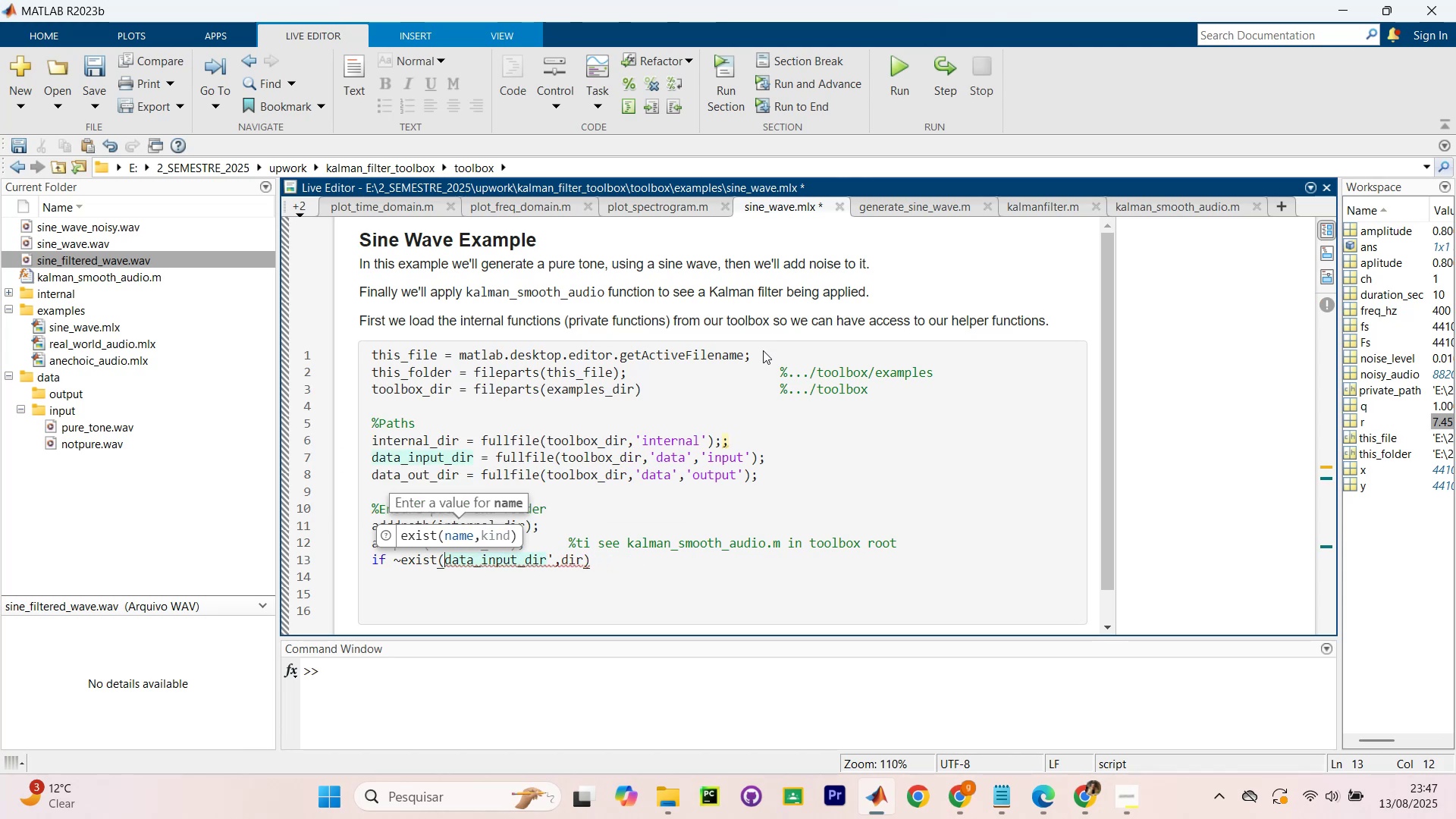 
key(Backquote)
 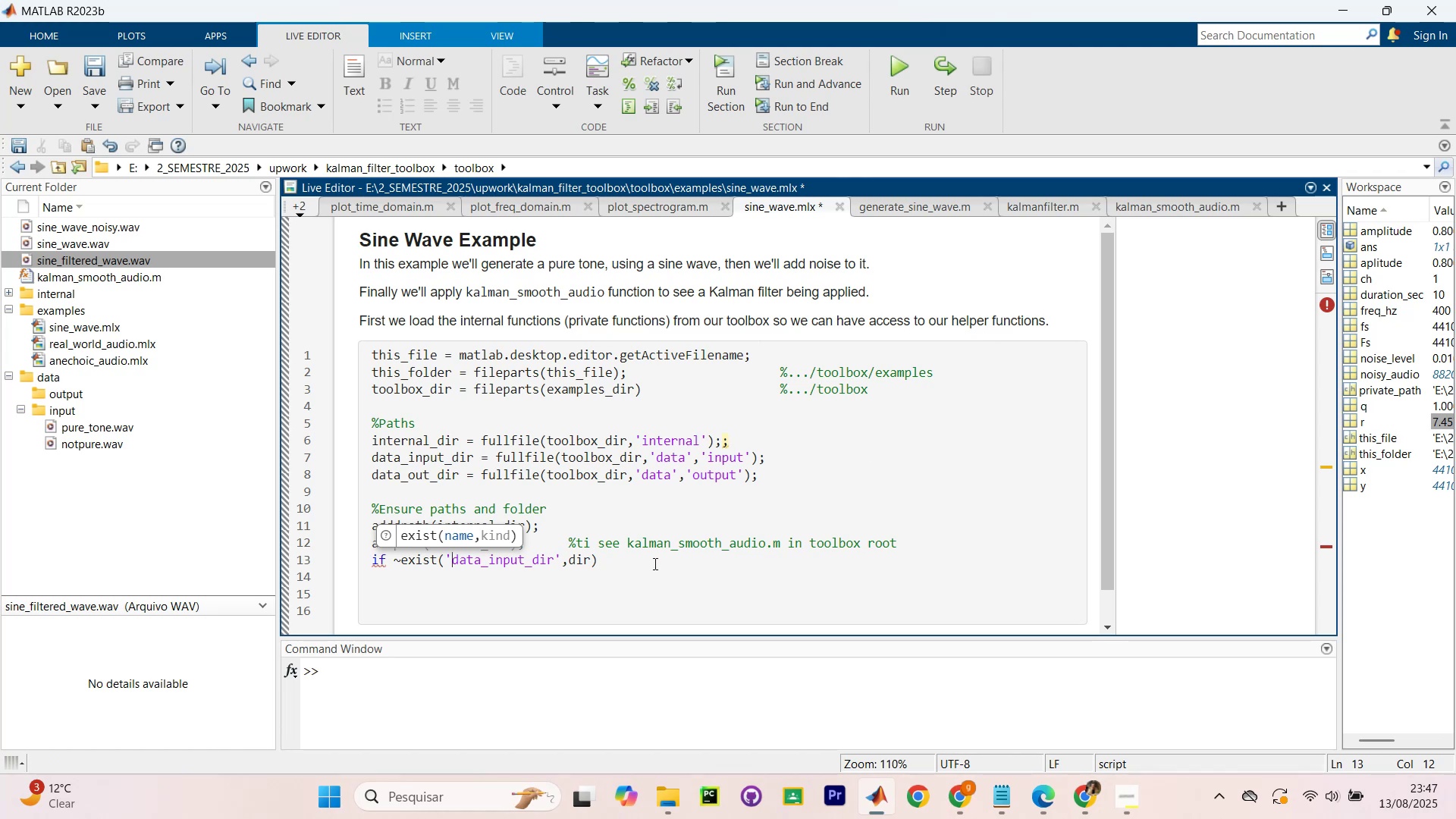 
left_click([634, 559])
 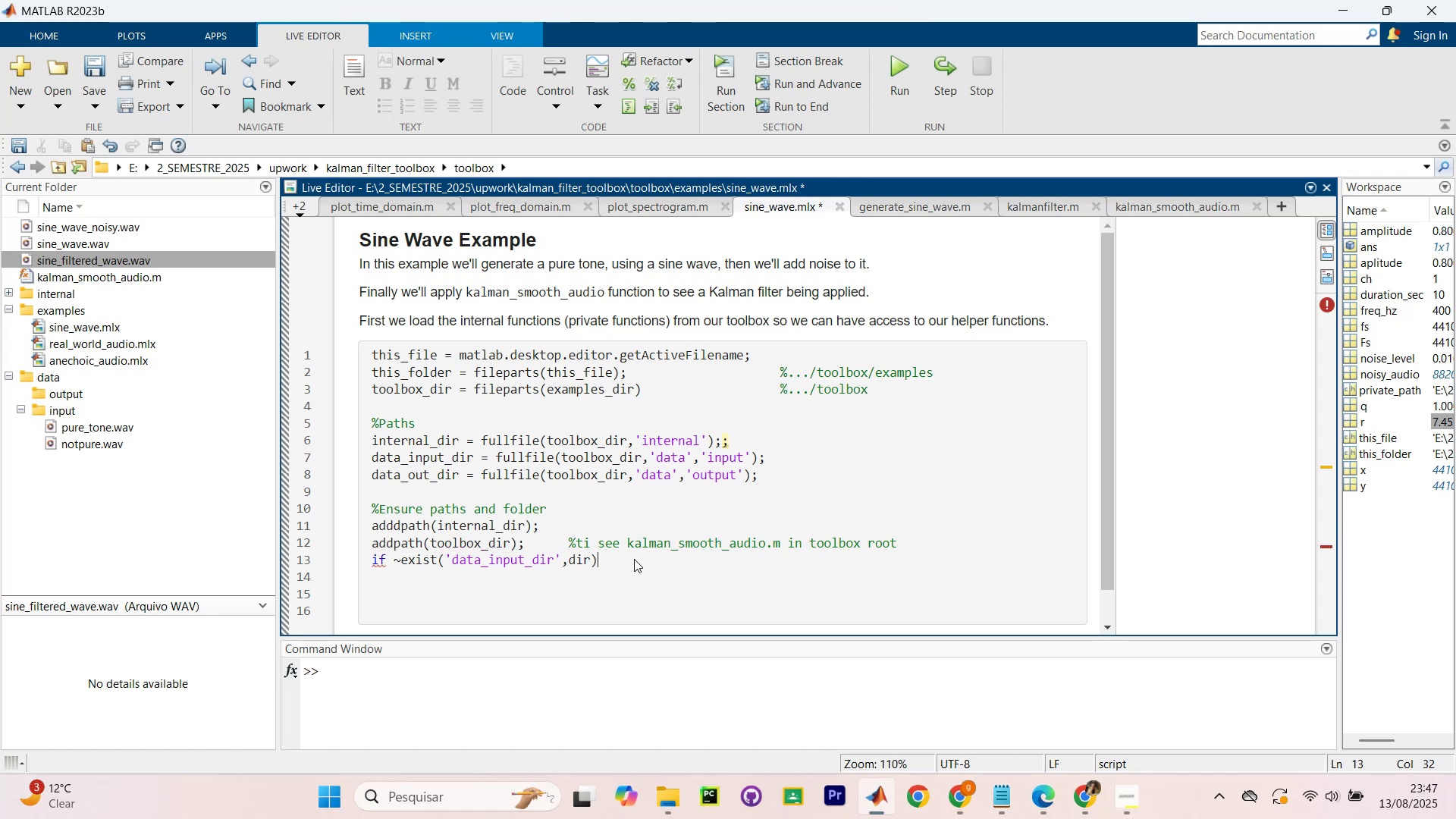 
wait(6.54)
 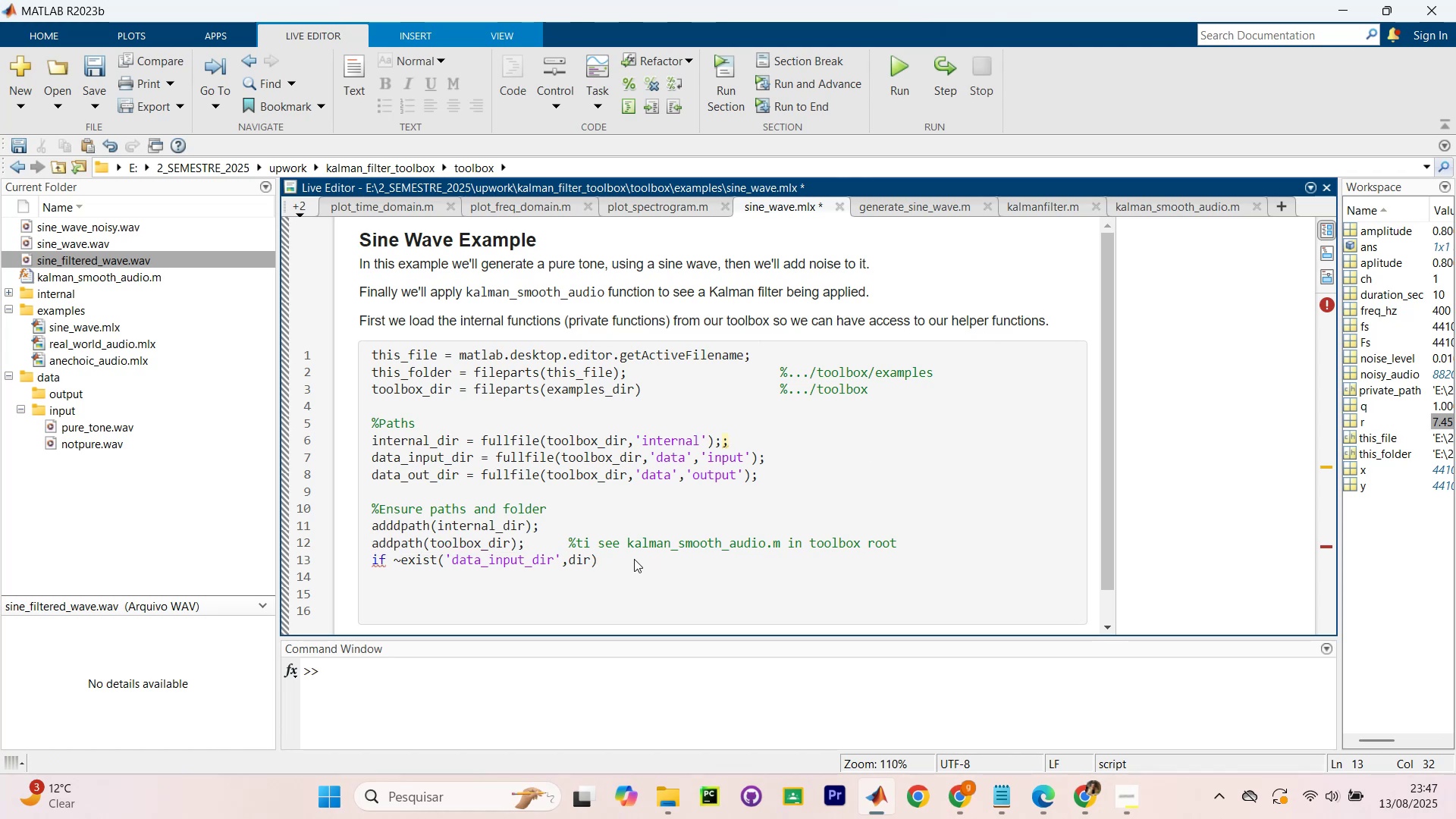 
type(, mkdir(data_n)
key(Backspace)
type(input)
 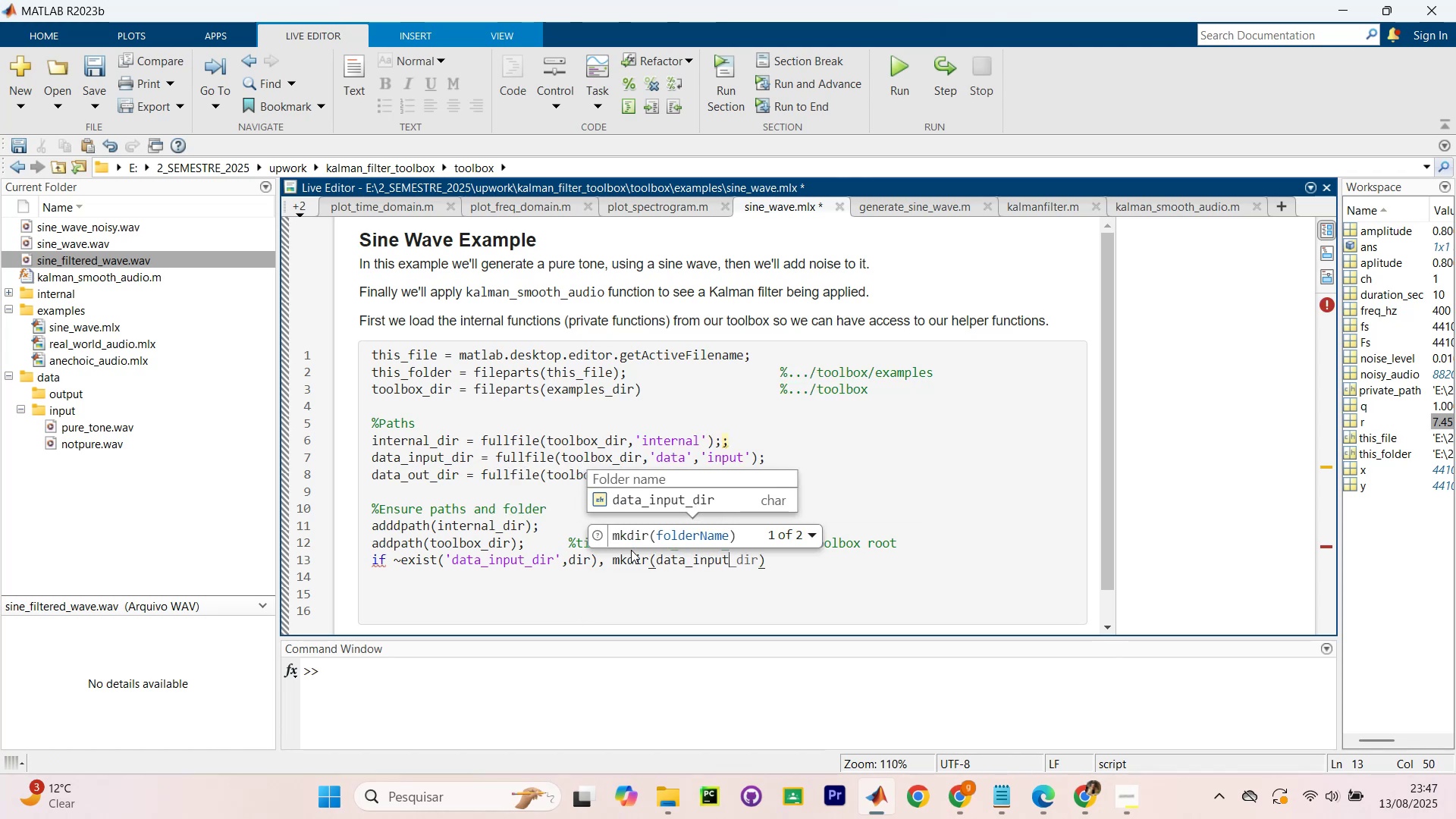 
wait(6.21)
 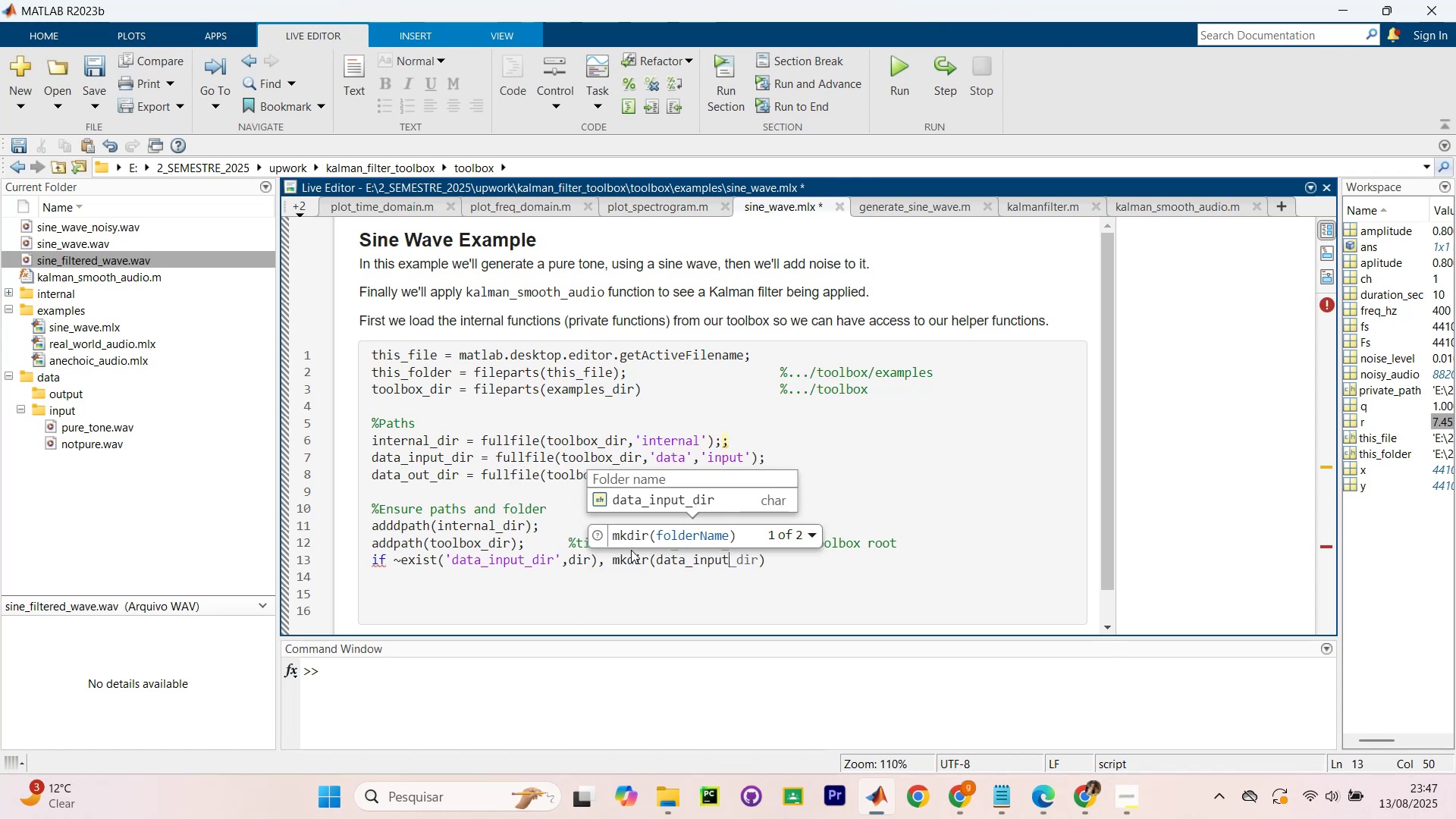 
key(ArrowRight)
 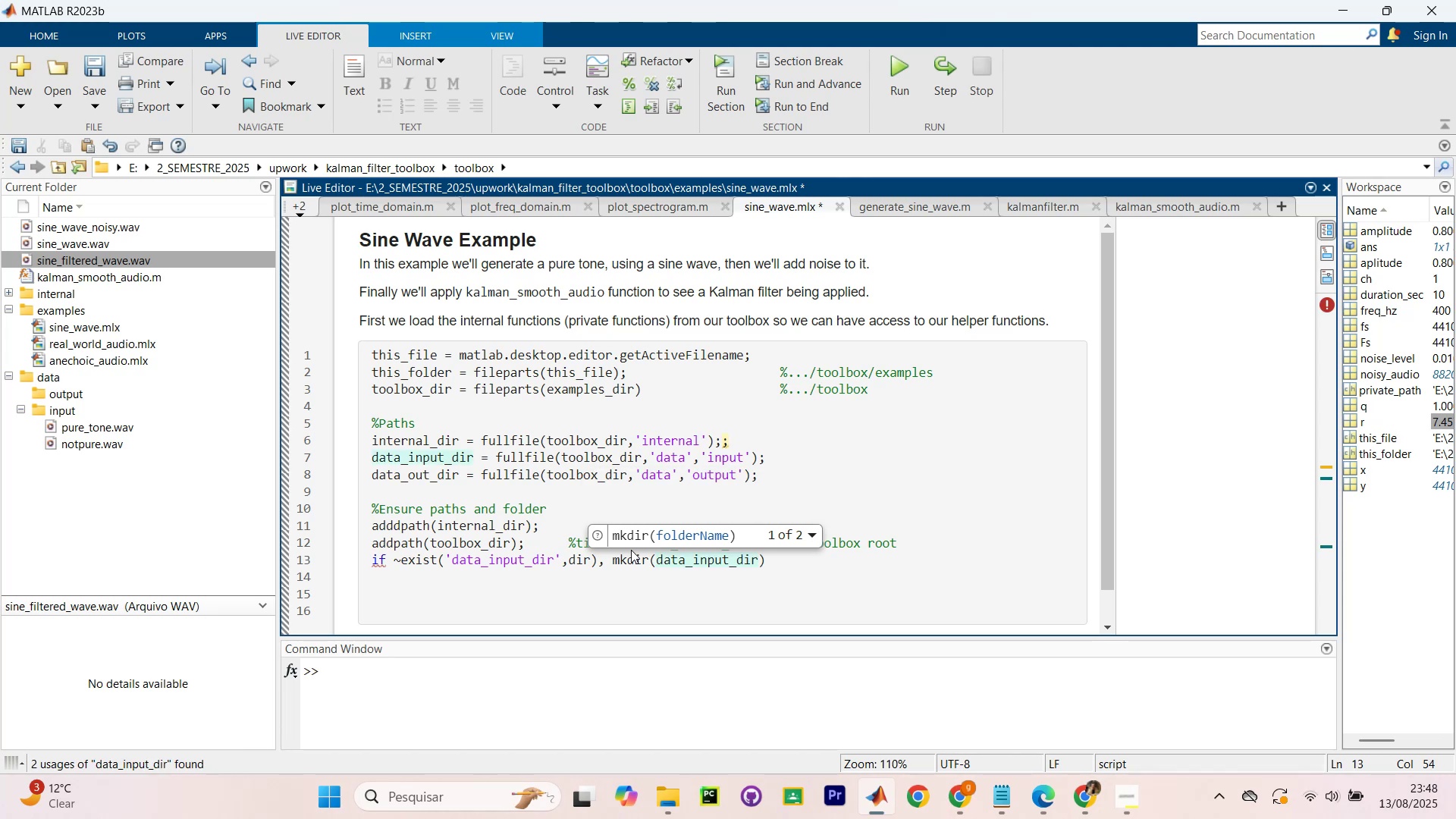 
key(Slash)
 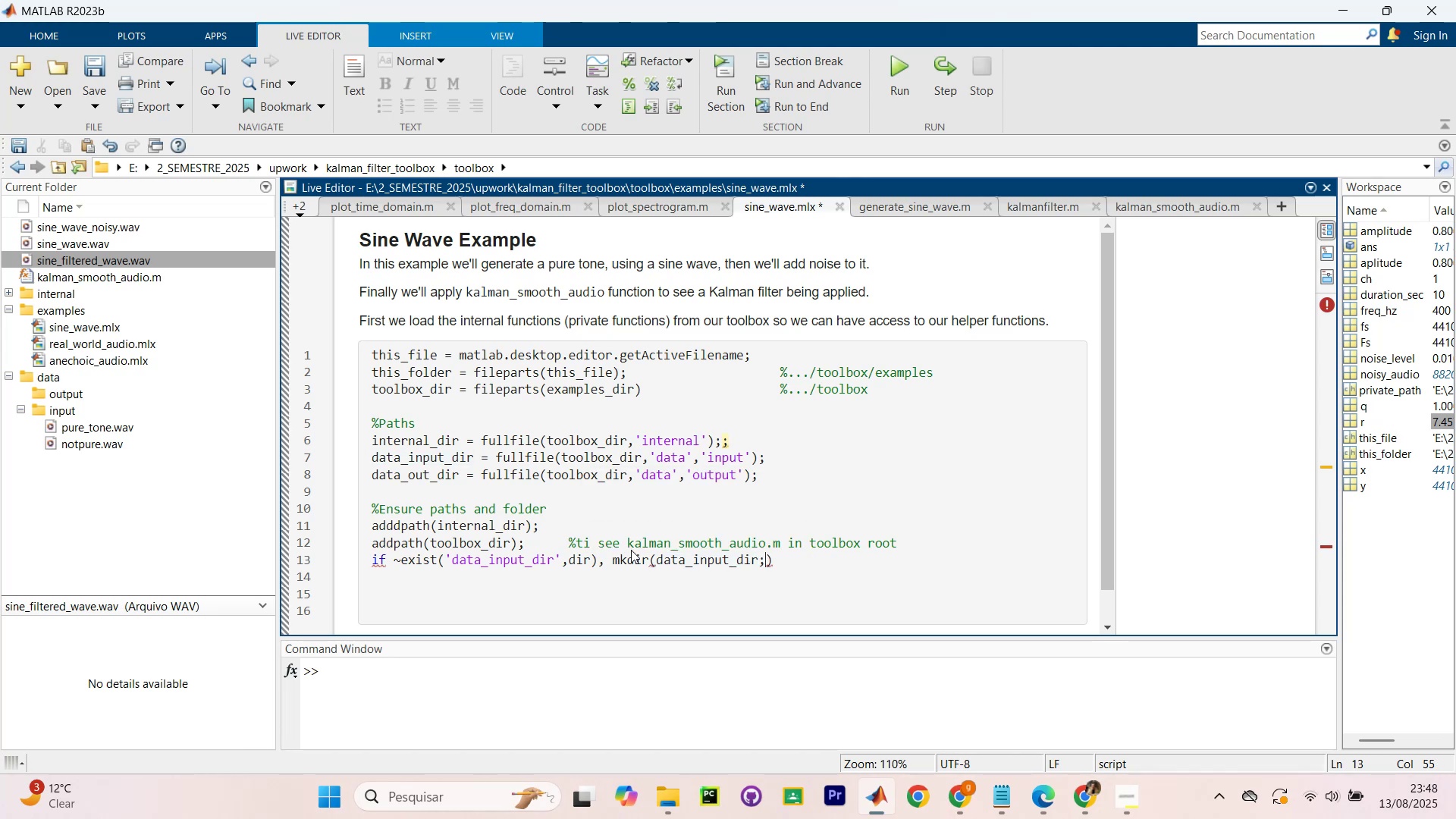 
key(Backspace)
 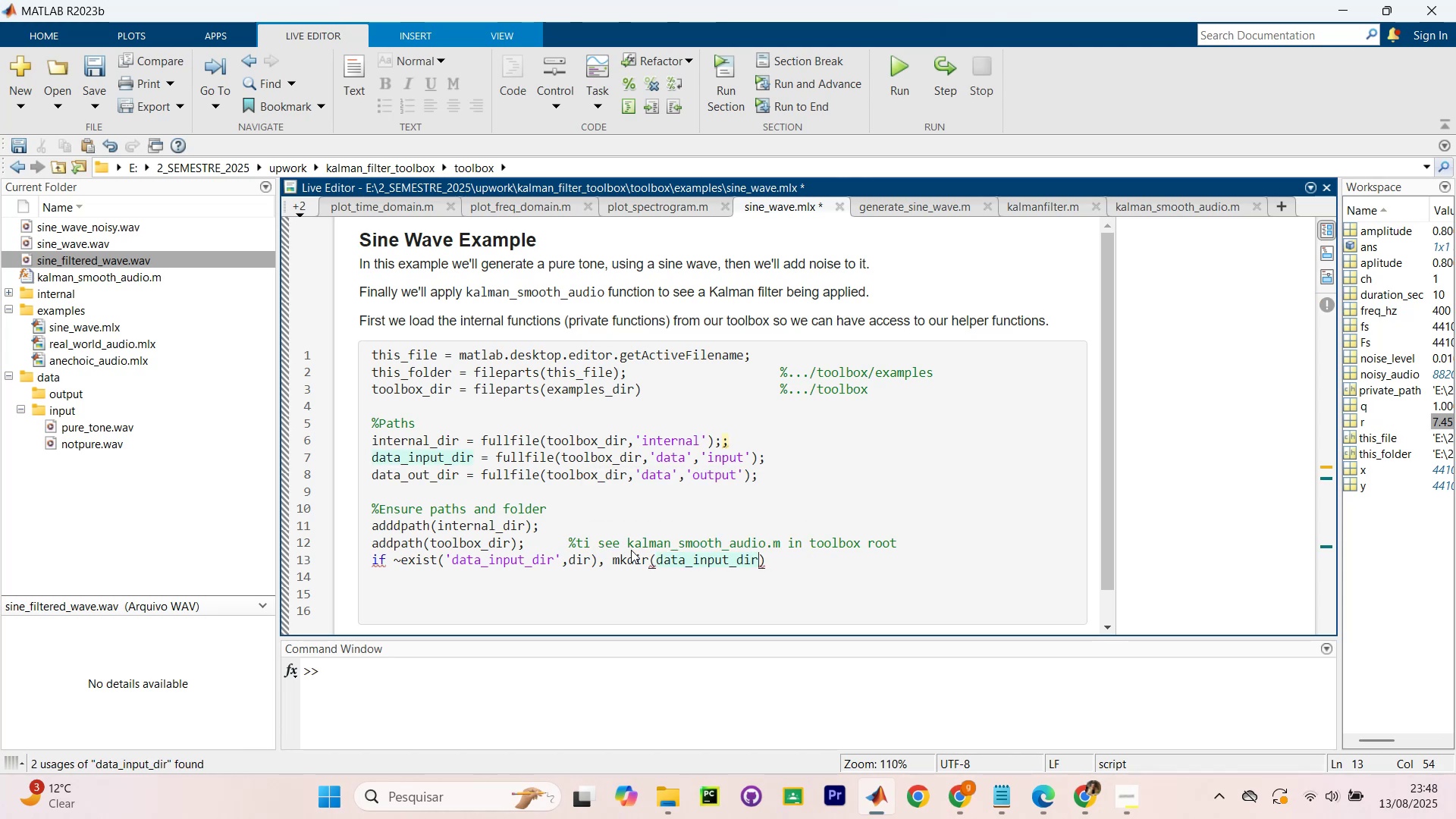 
key(ArrowRight)
 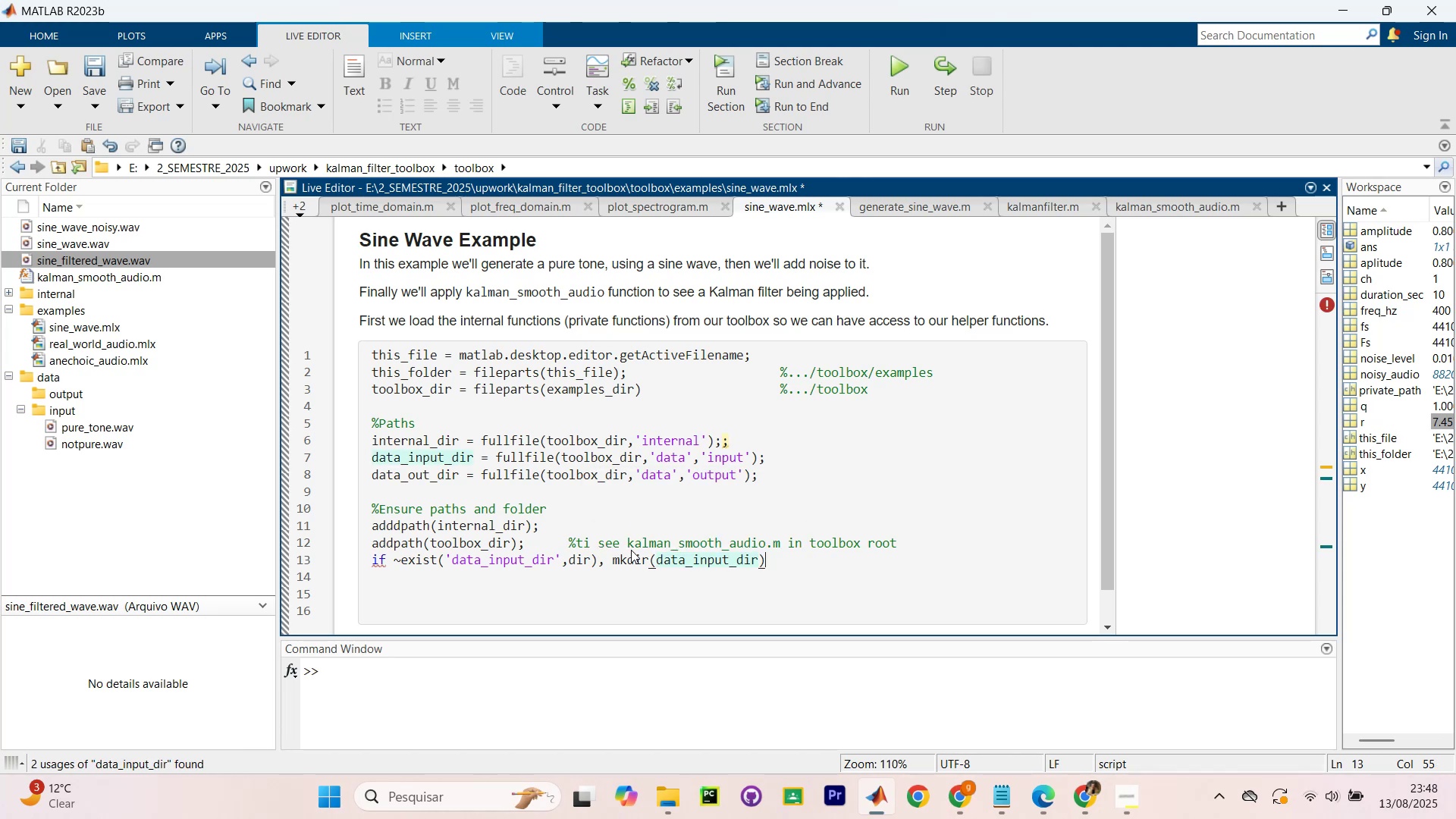 
type(/ end)
 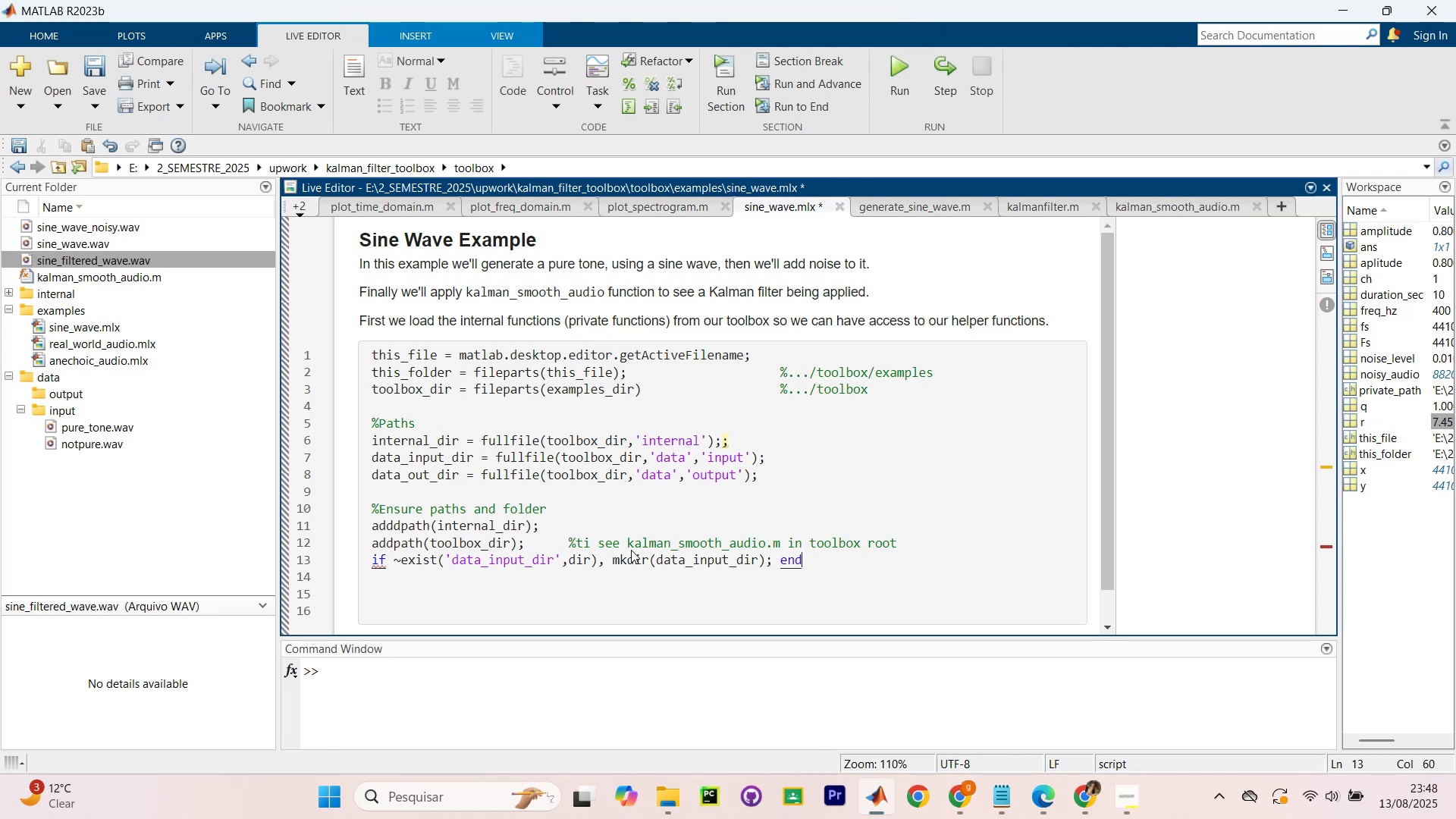 
key(Enter)
 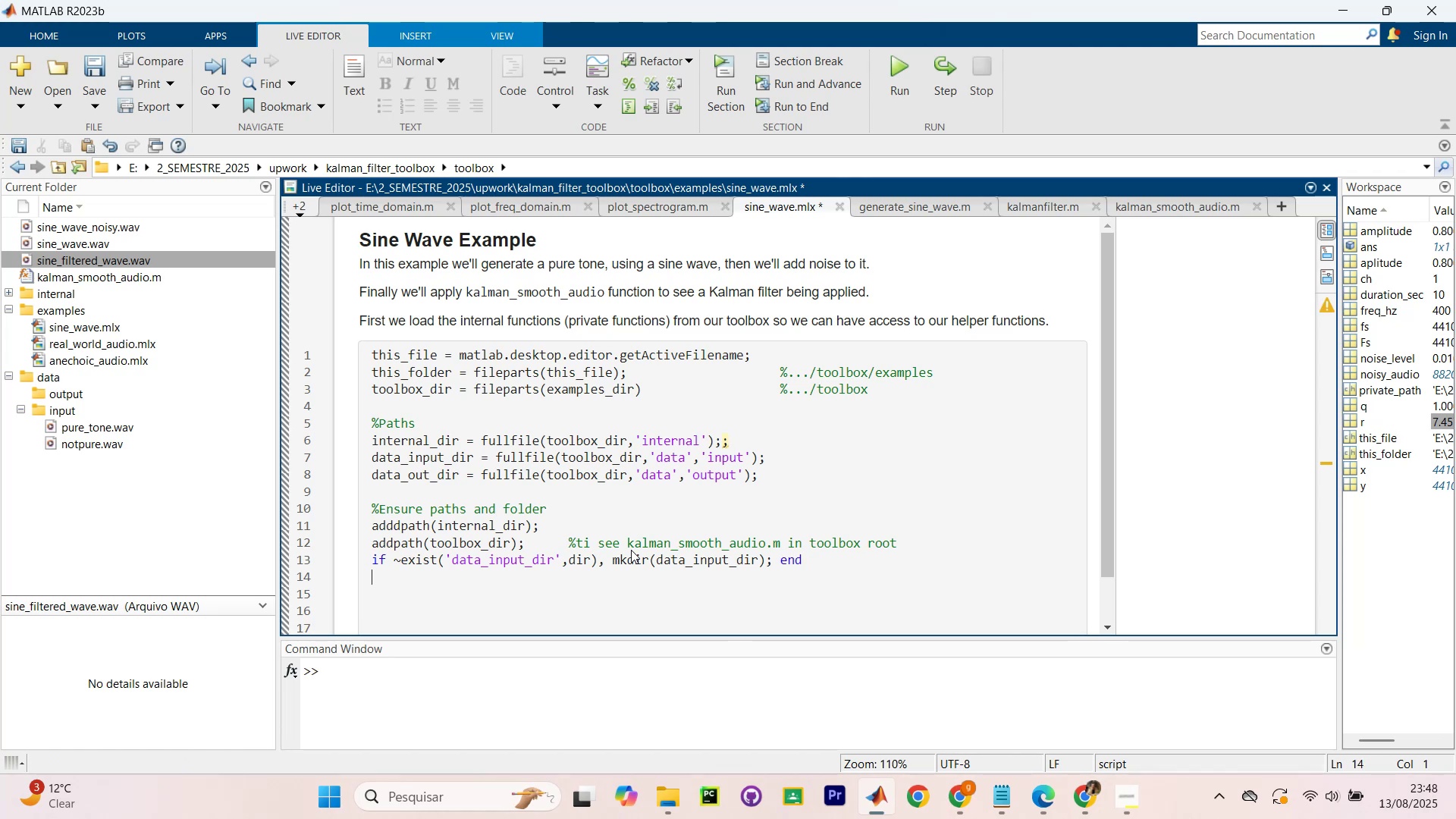 
type(if 'exist(data_out)
 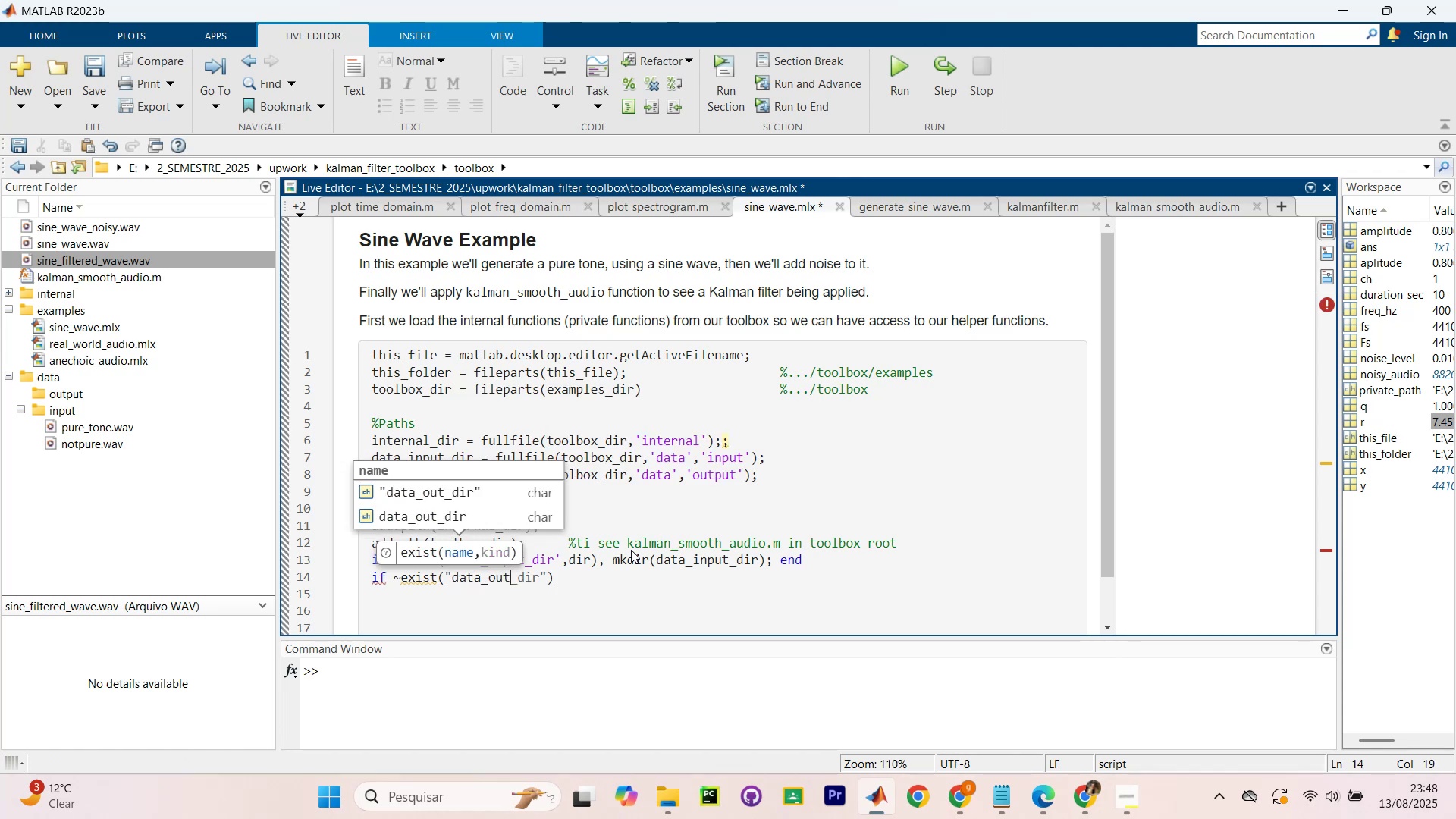 
 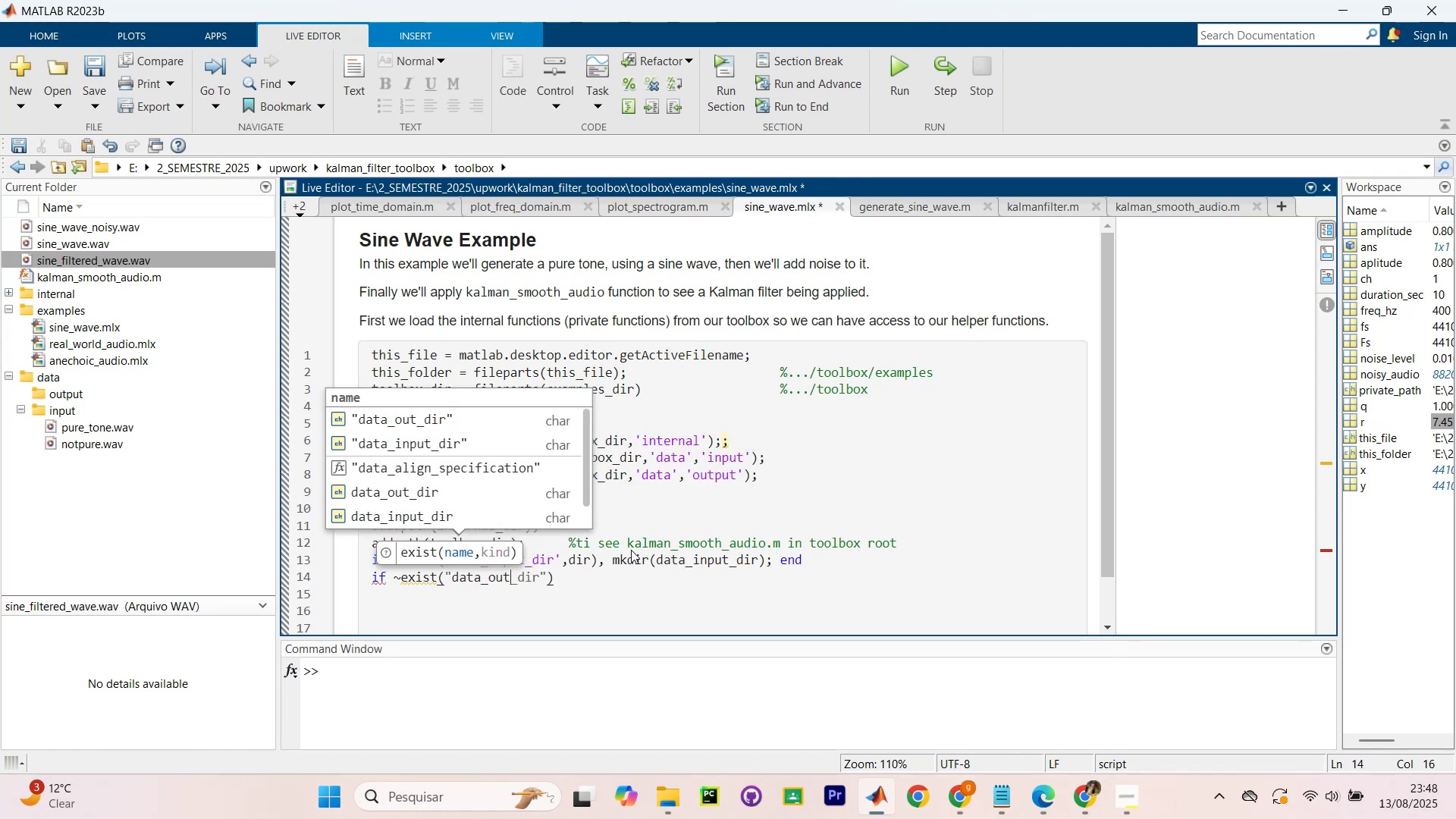 
hold_key(key=ShiftRight, duration=0.83)
 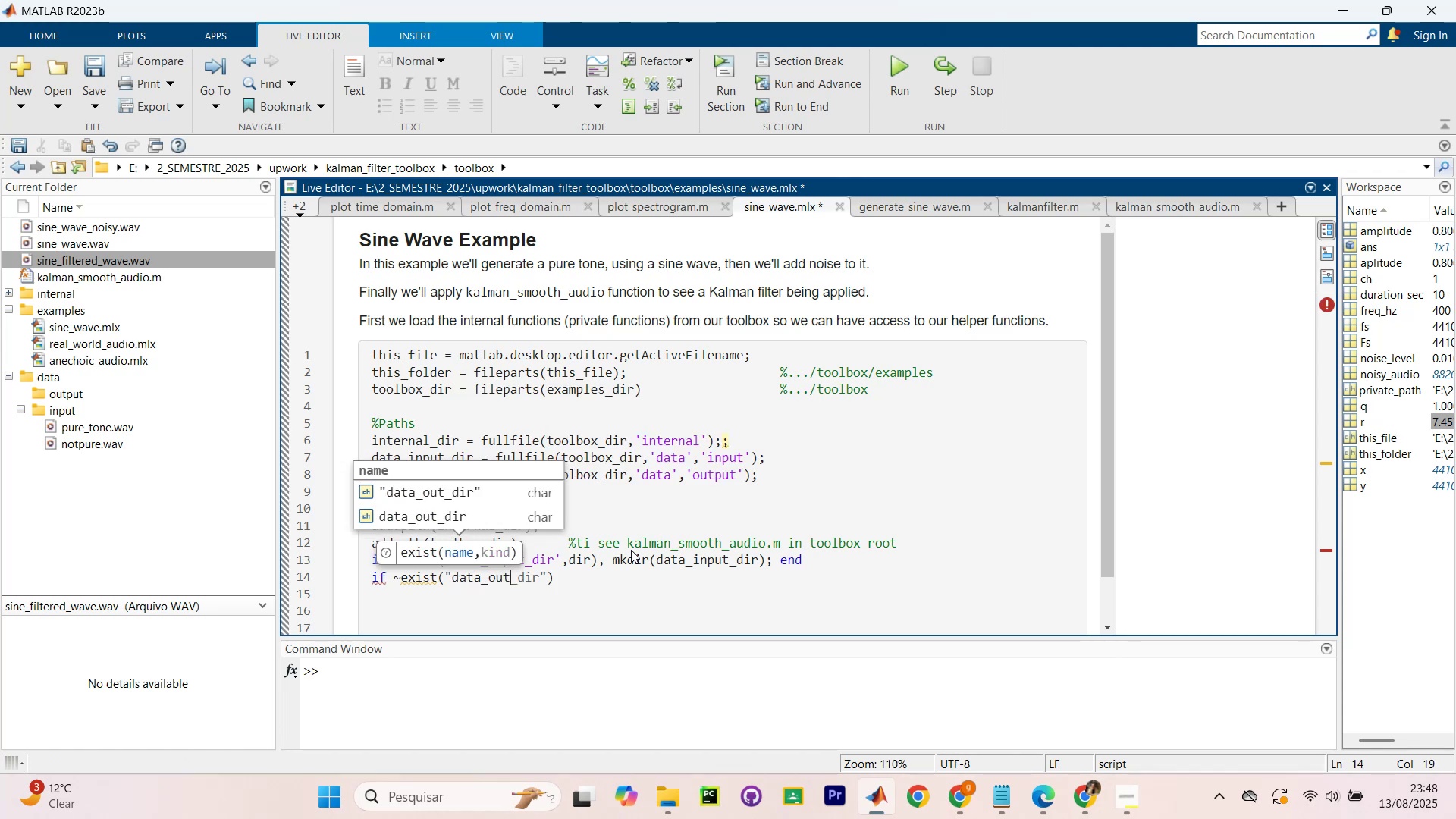 
key(ArrowRight)
 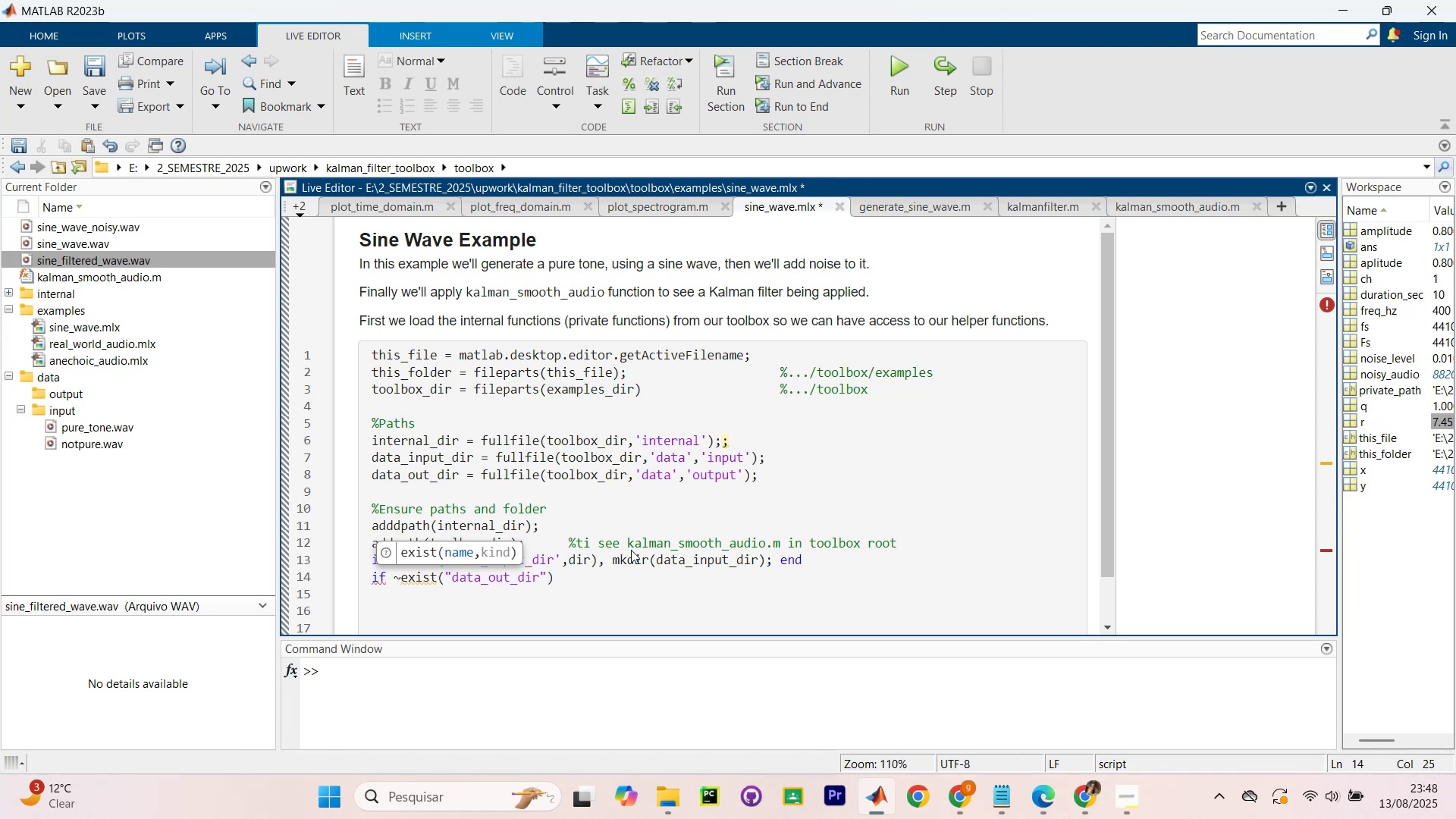 
wait(6.36)
 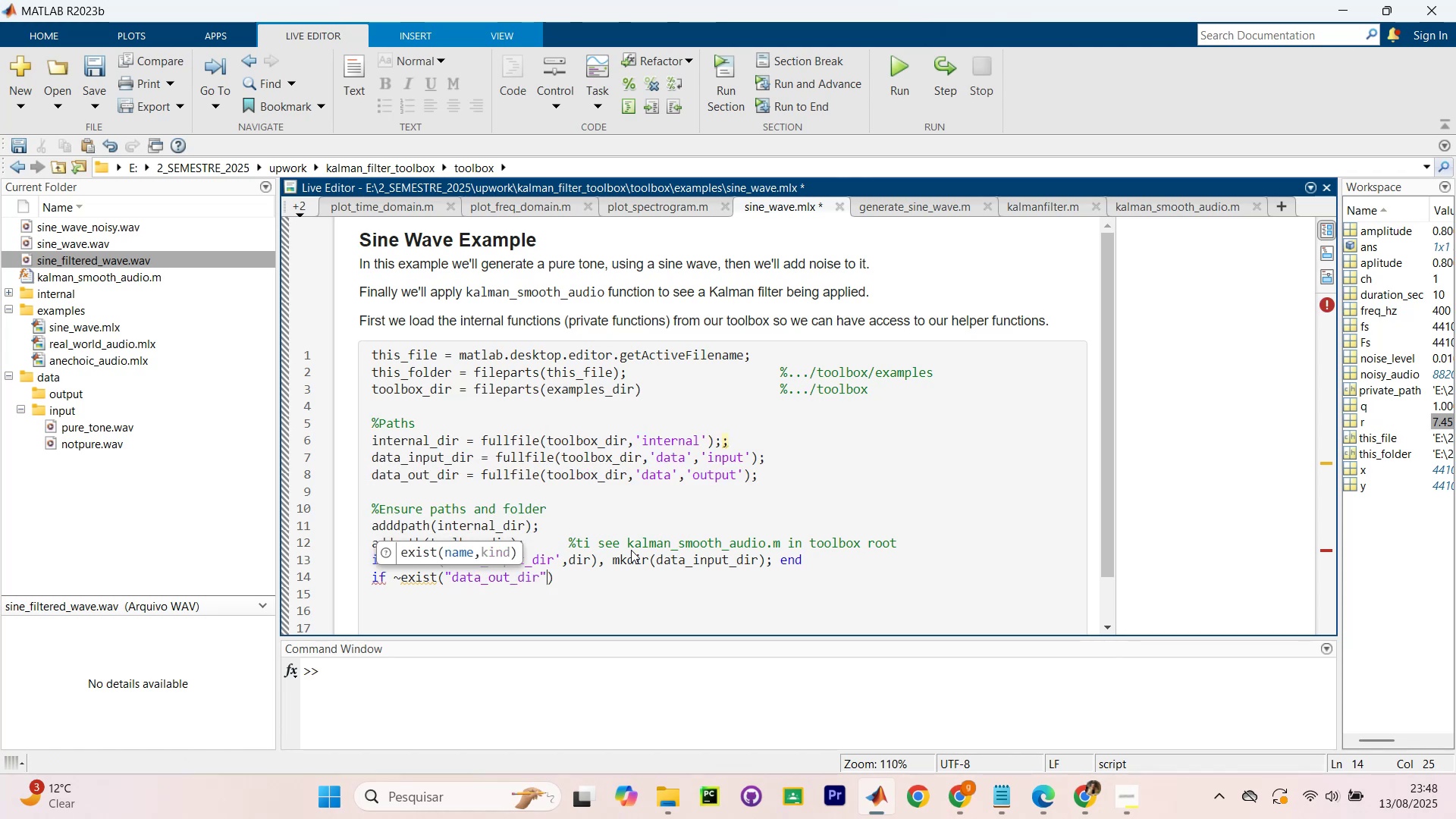 
type(,dir)
 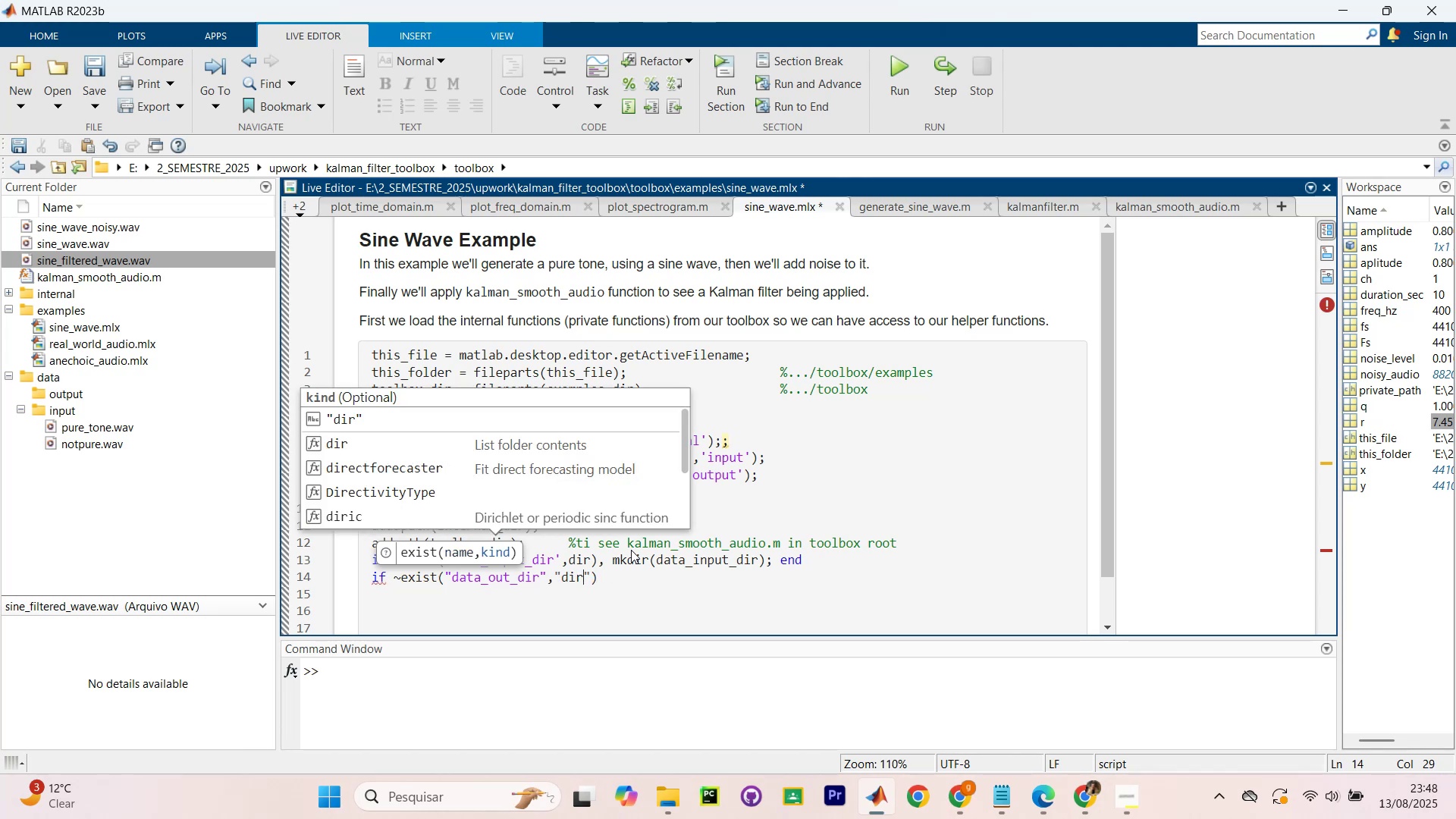 
key(ArrowRight)
 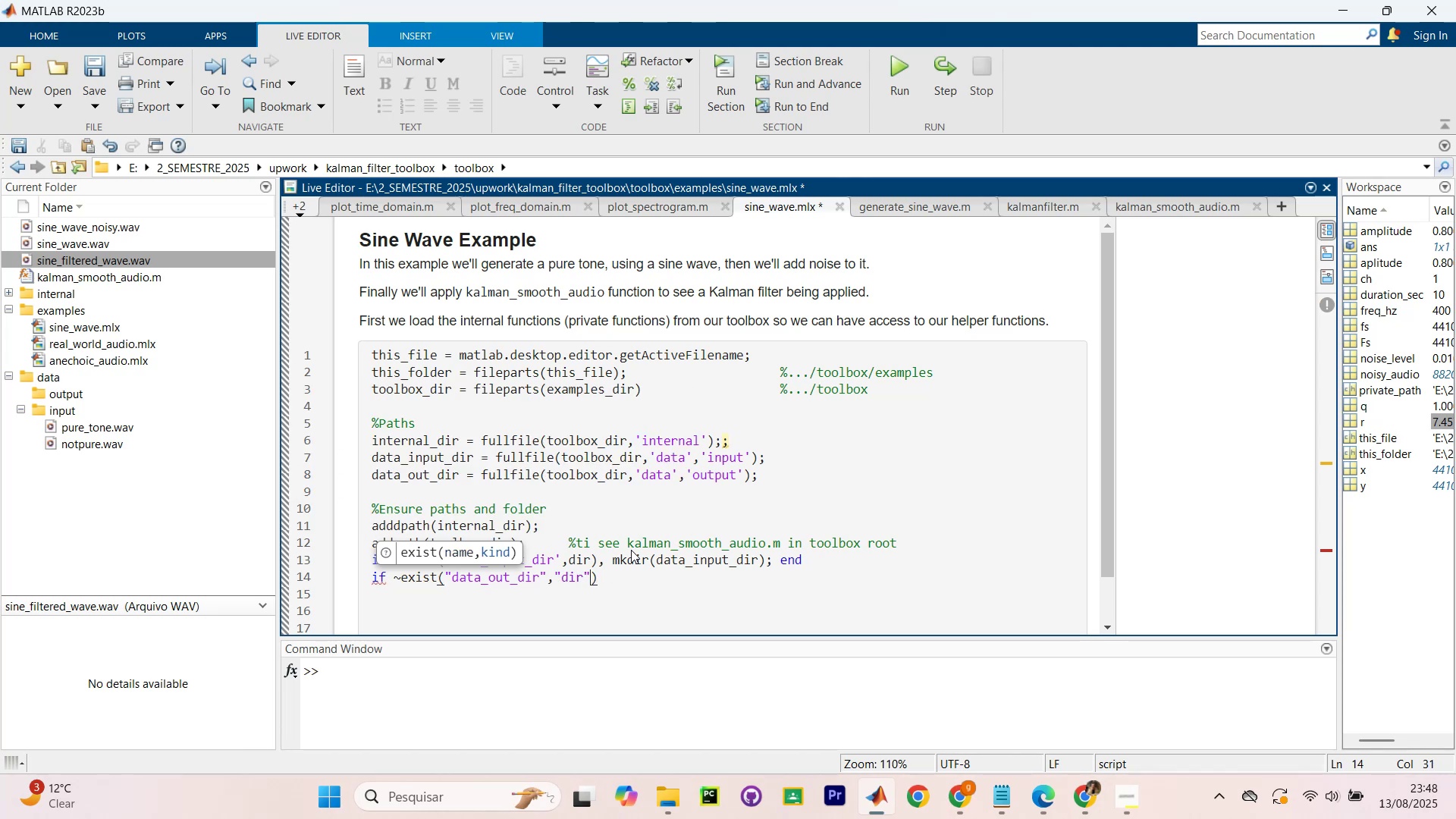 
key(Comma)
 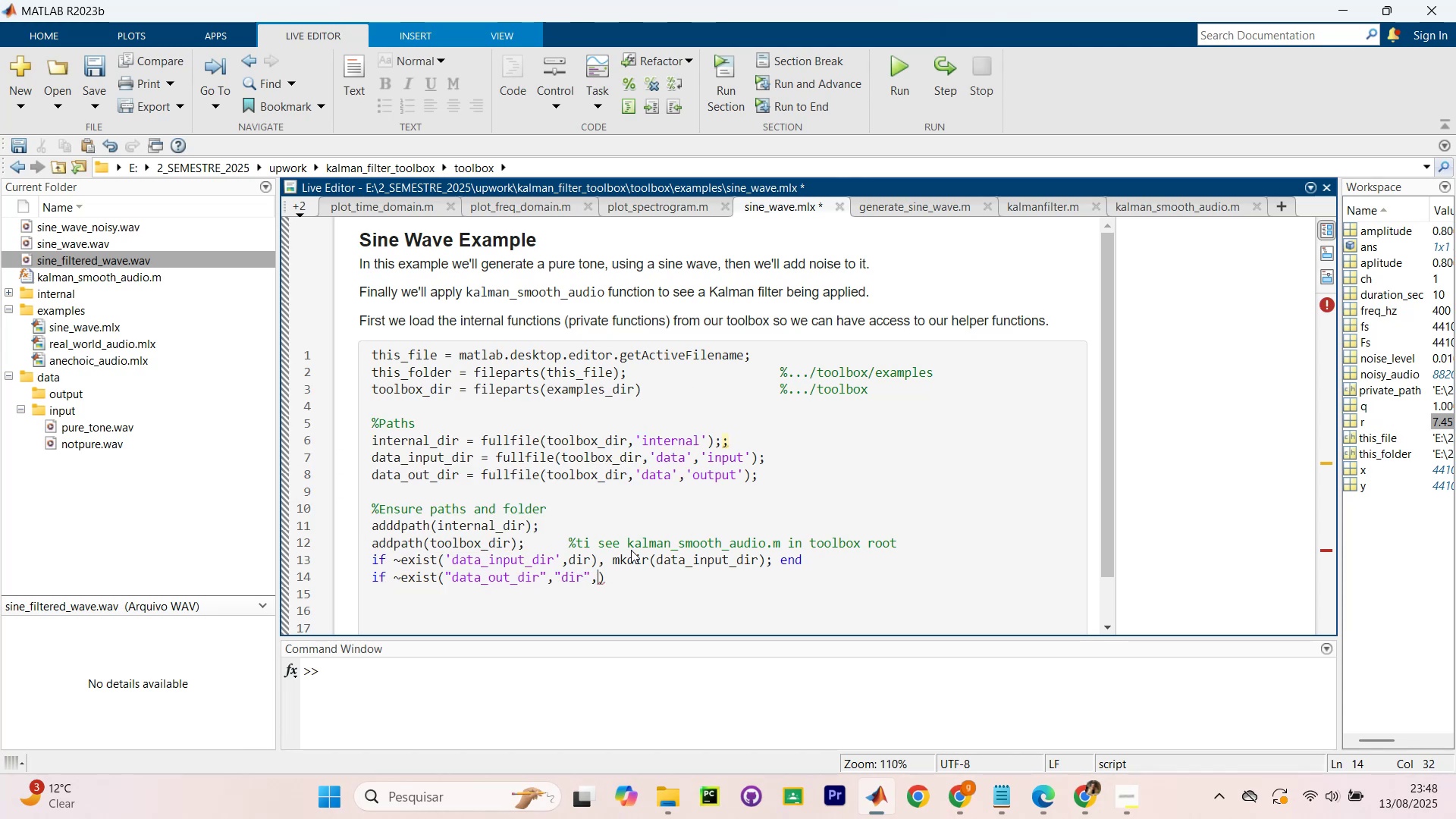 
key(Space)
 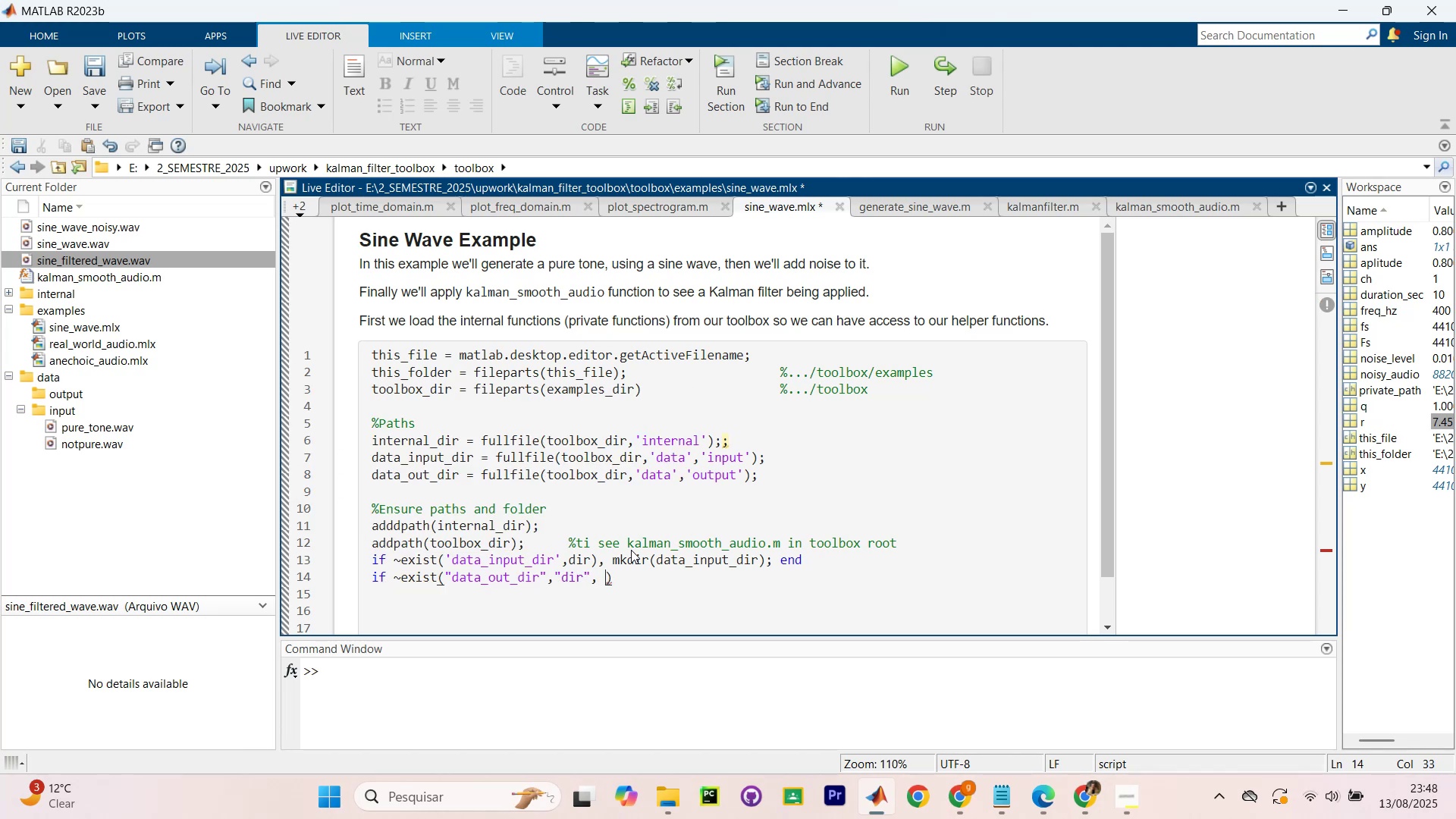 
key(Backspace)
 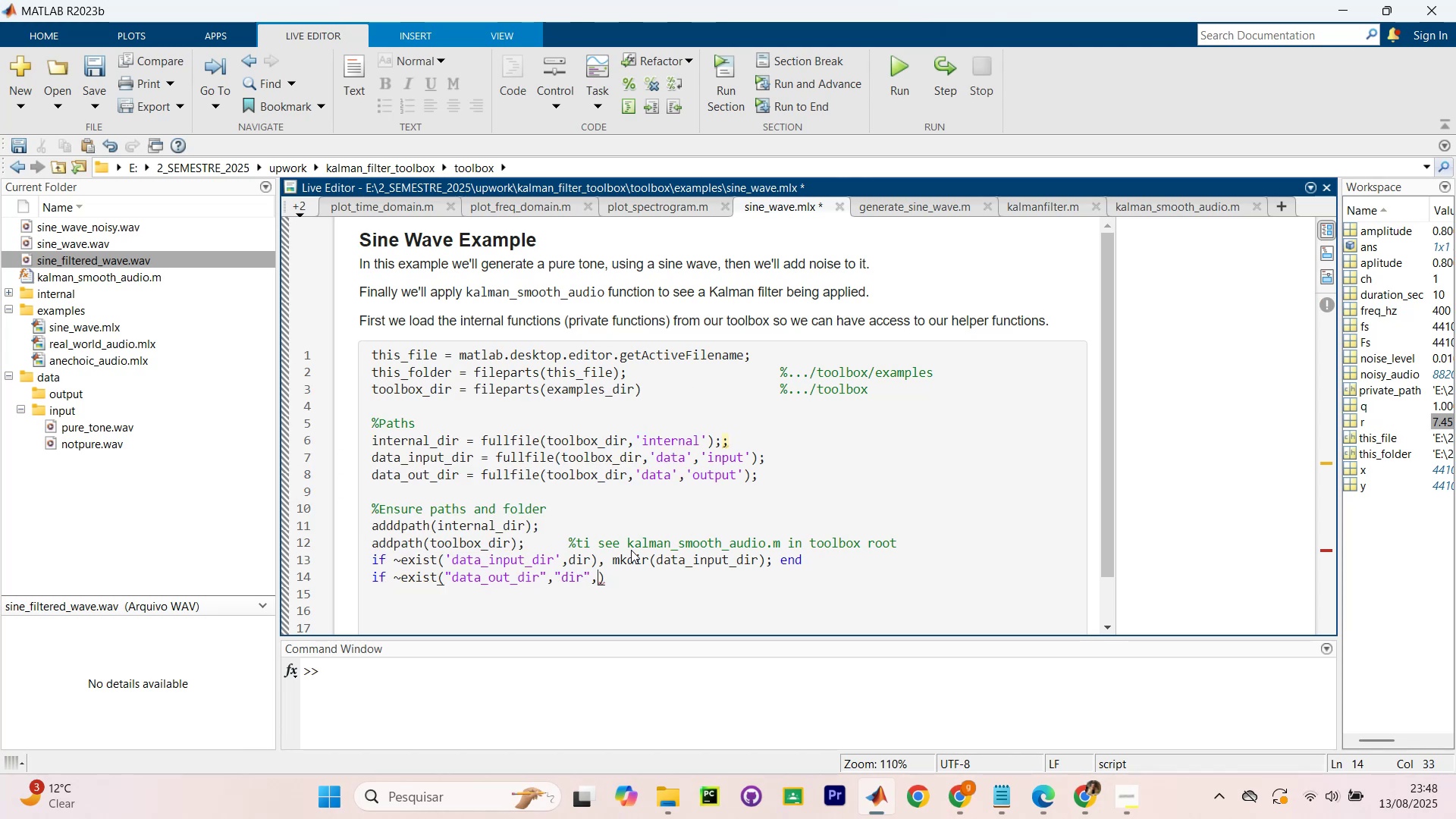 
key(Backspace)
 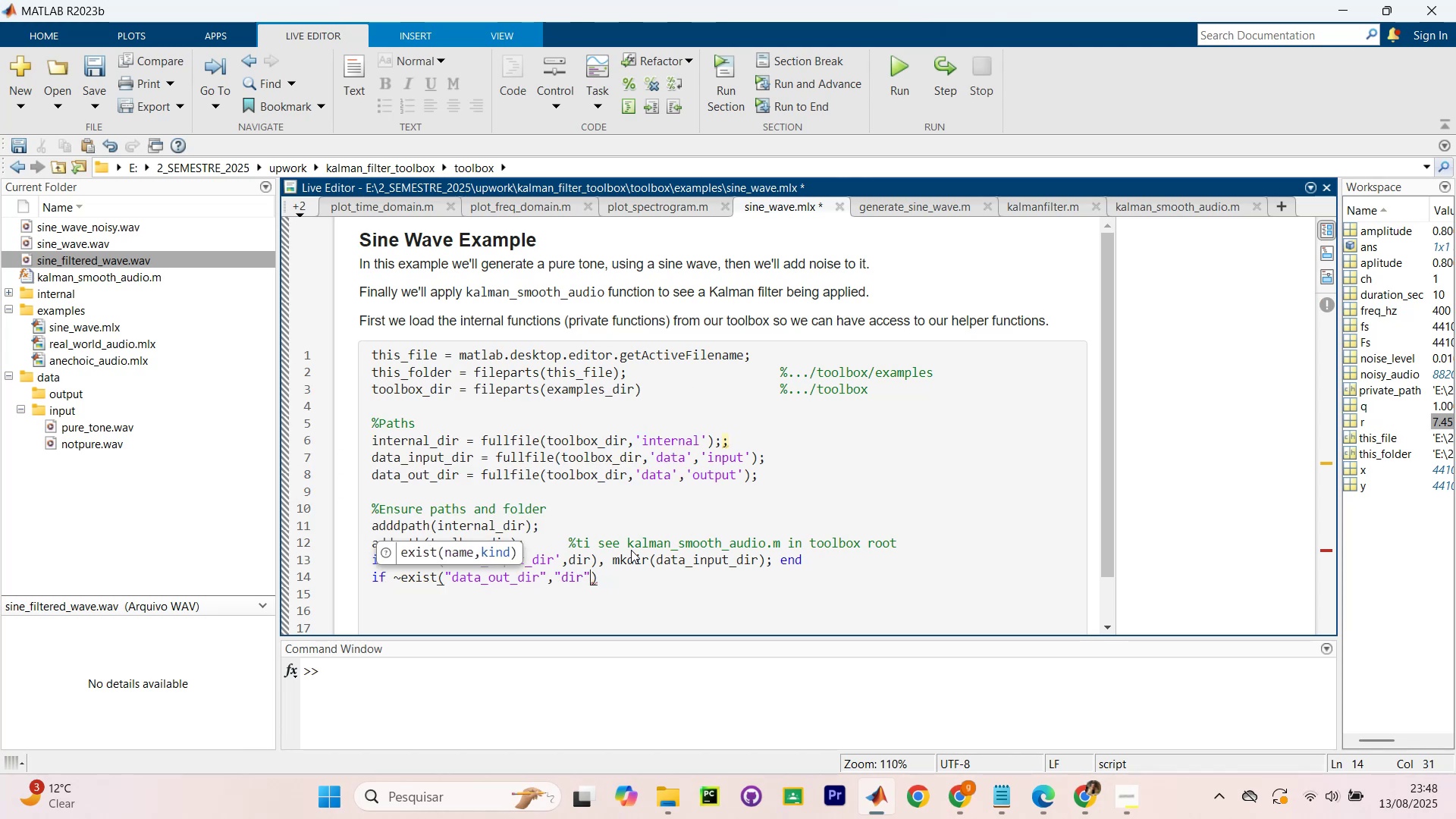 
key(ArrowRight)
 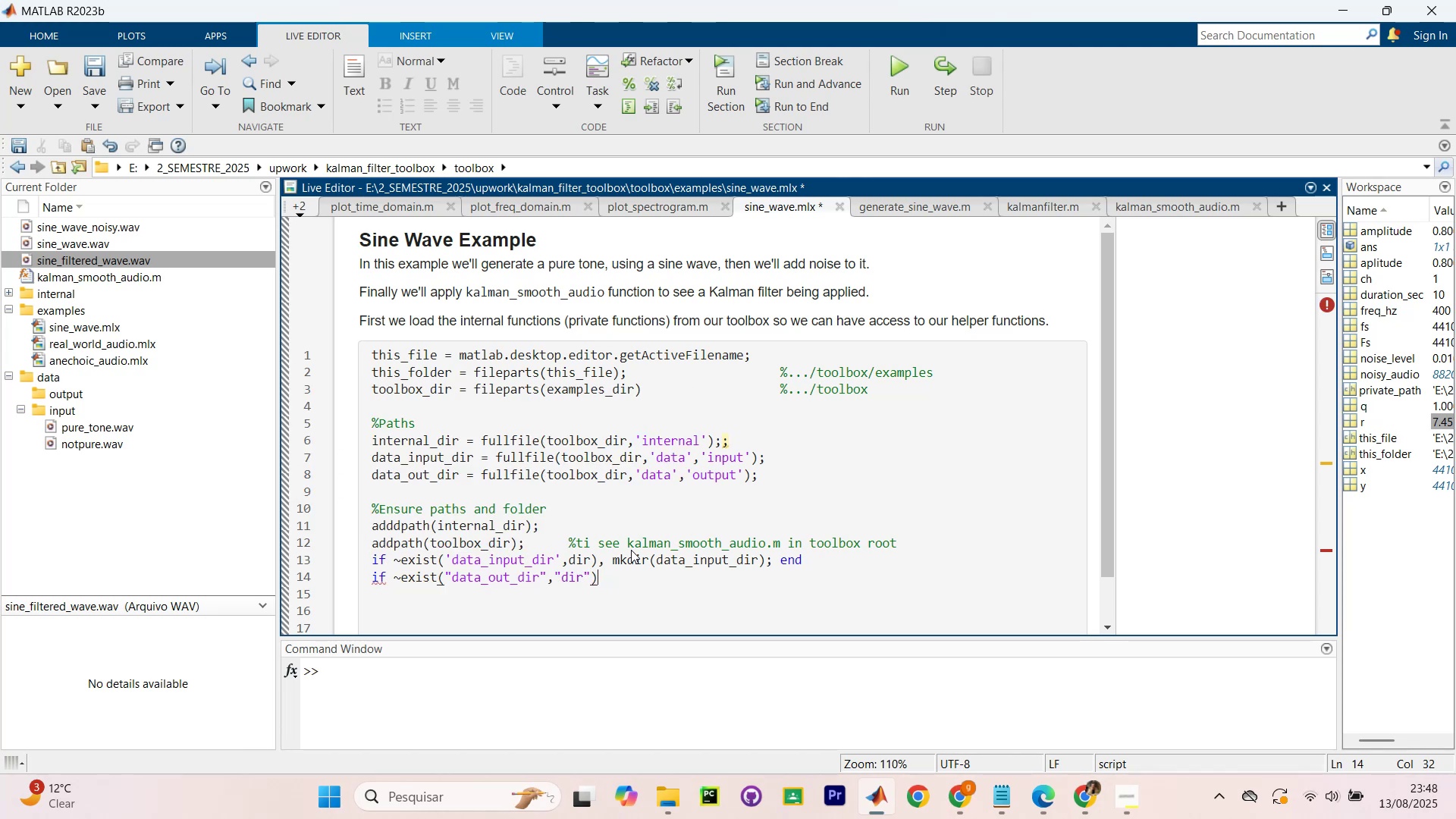 
type(, mkdir )
 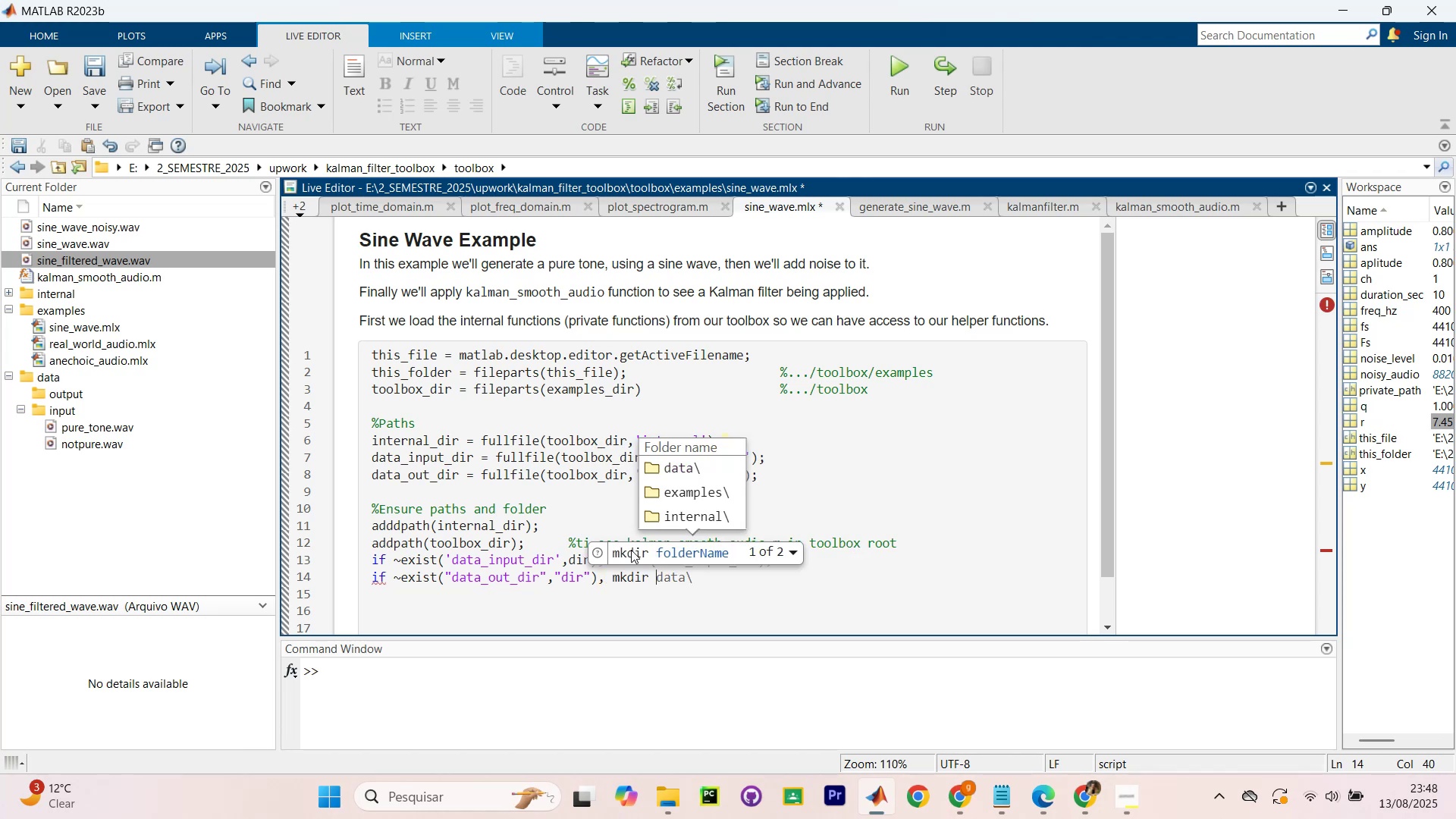 
wait(9.46)
 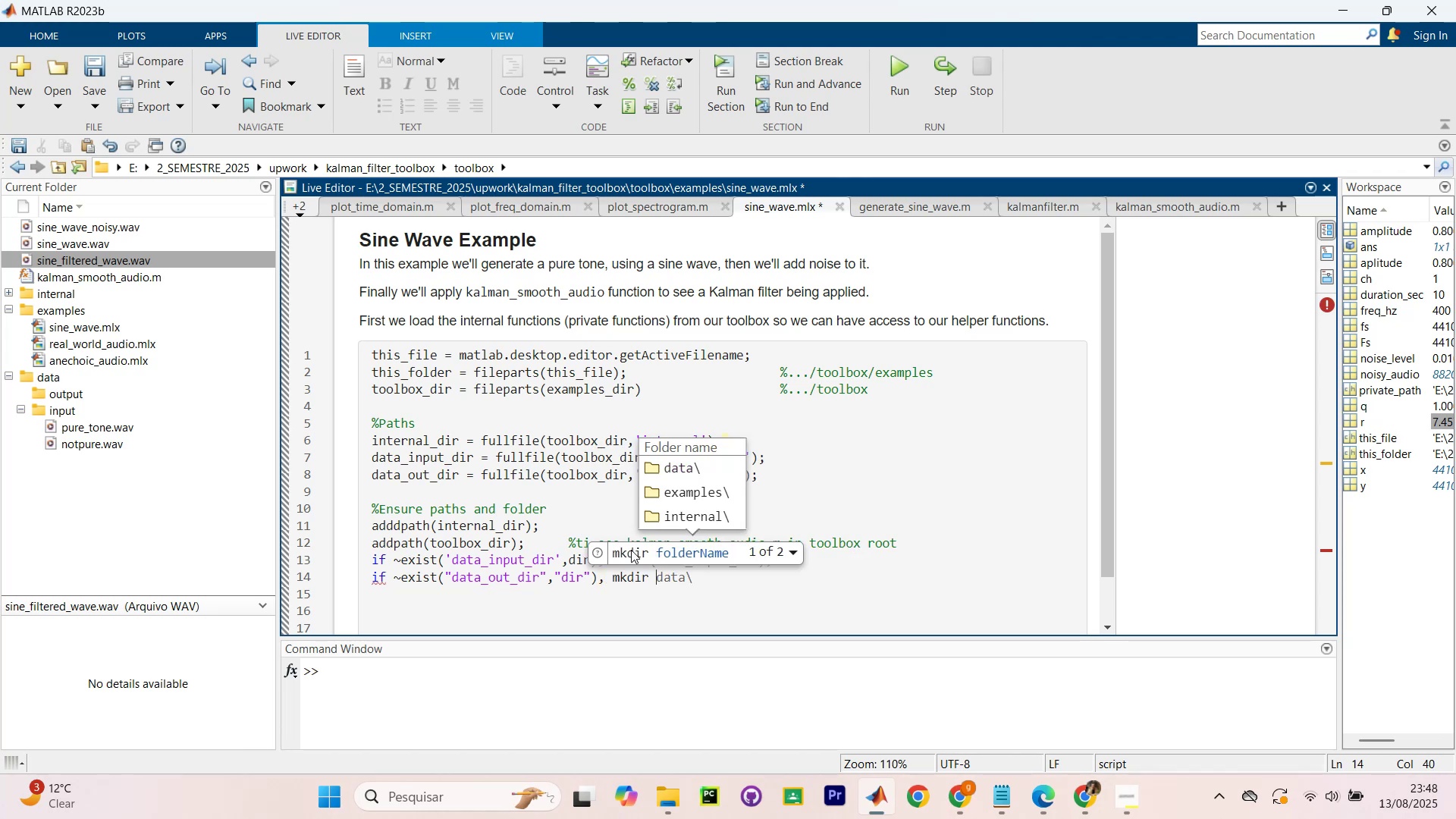 
key(Backspace)
type((data_out)
 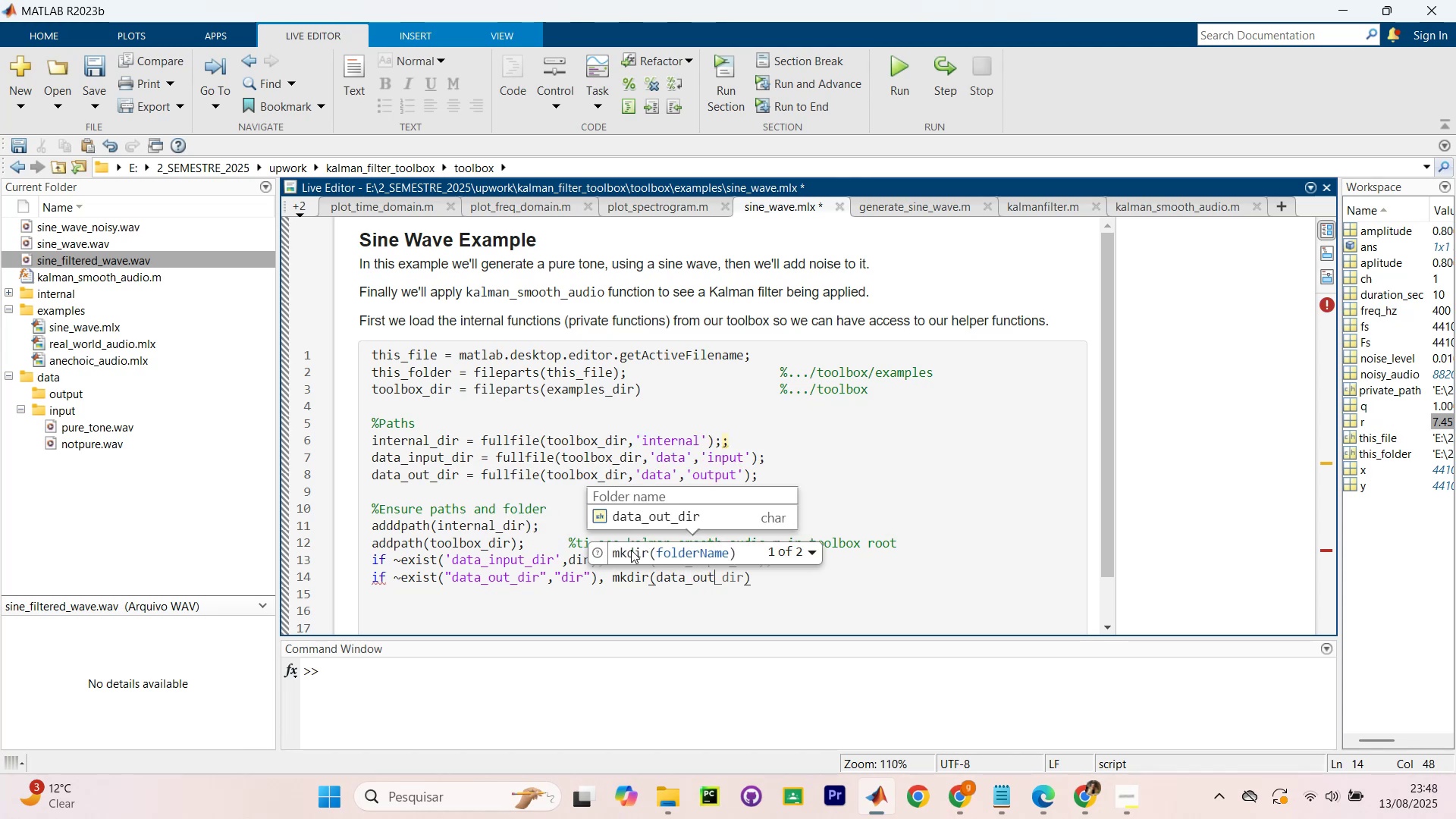 
key(ArrowRight)
 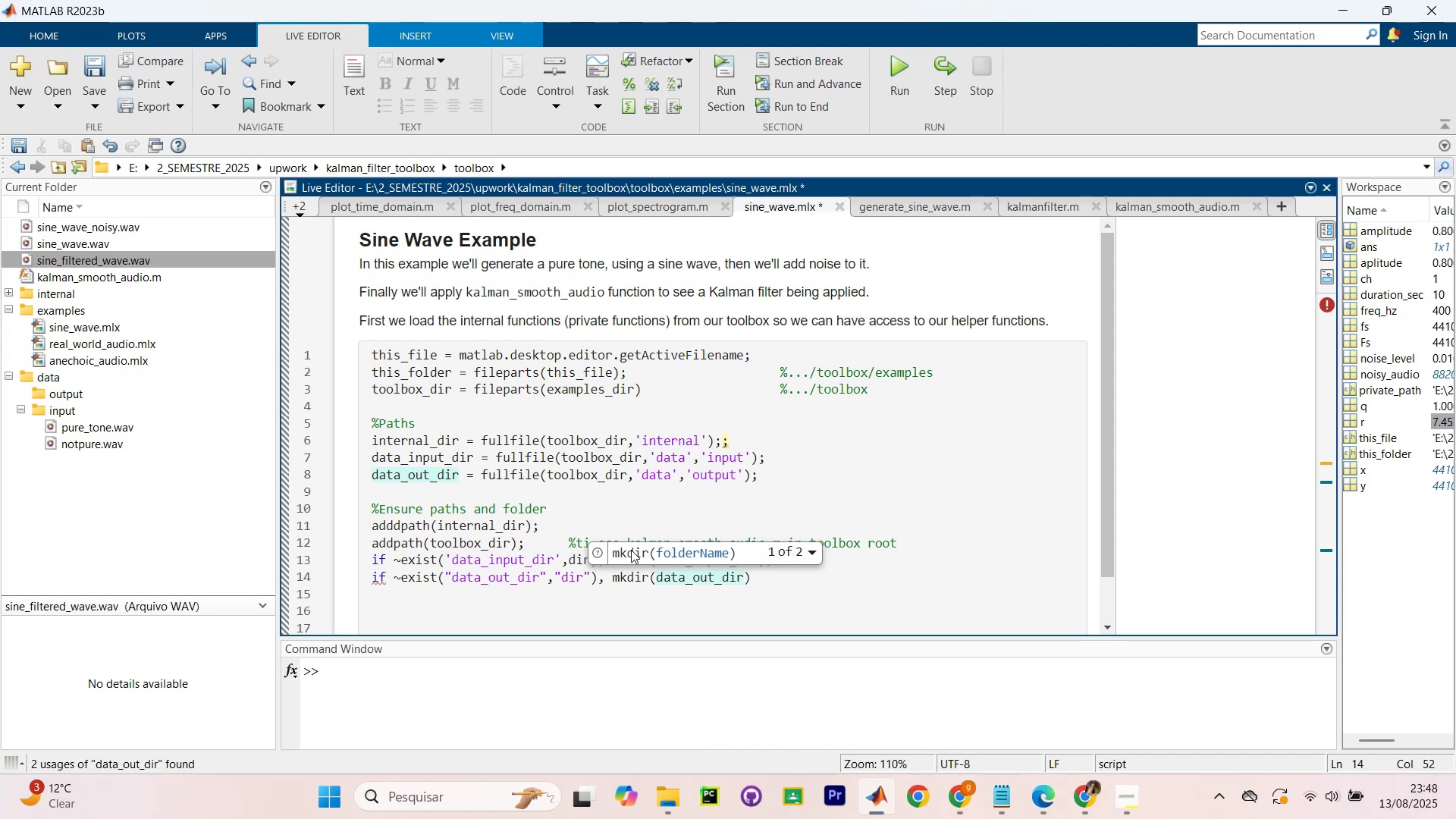 
wait(5.72)
 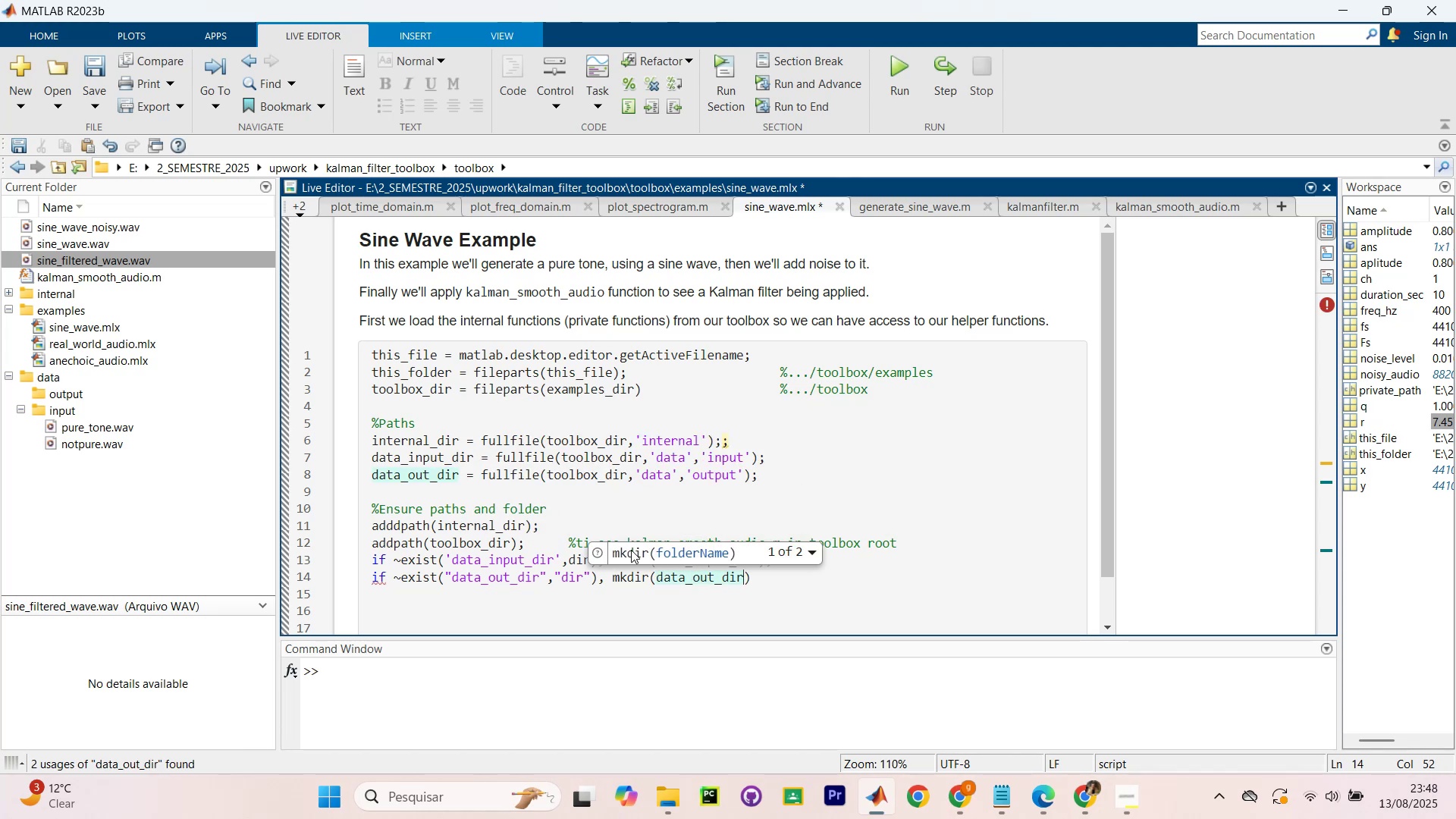 
key(ArrowRight)
 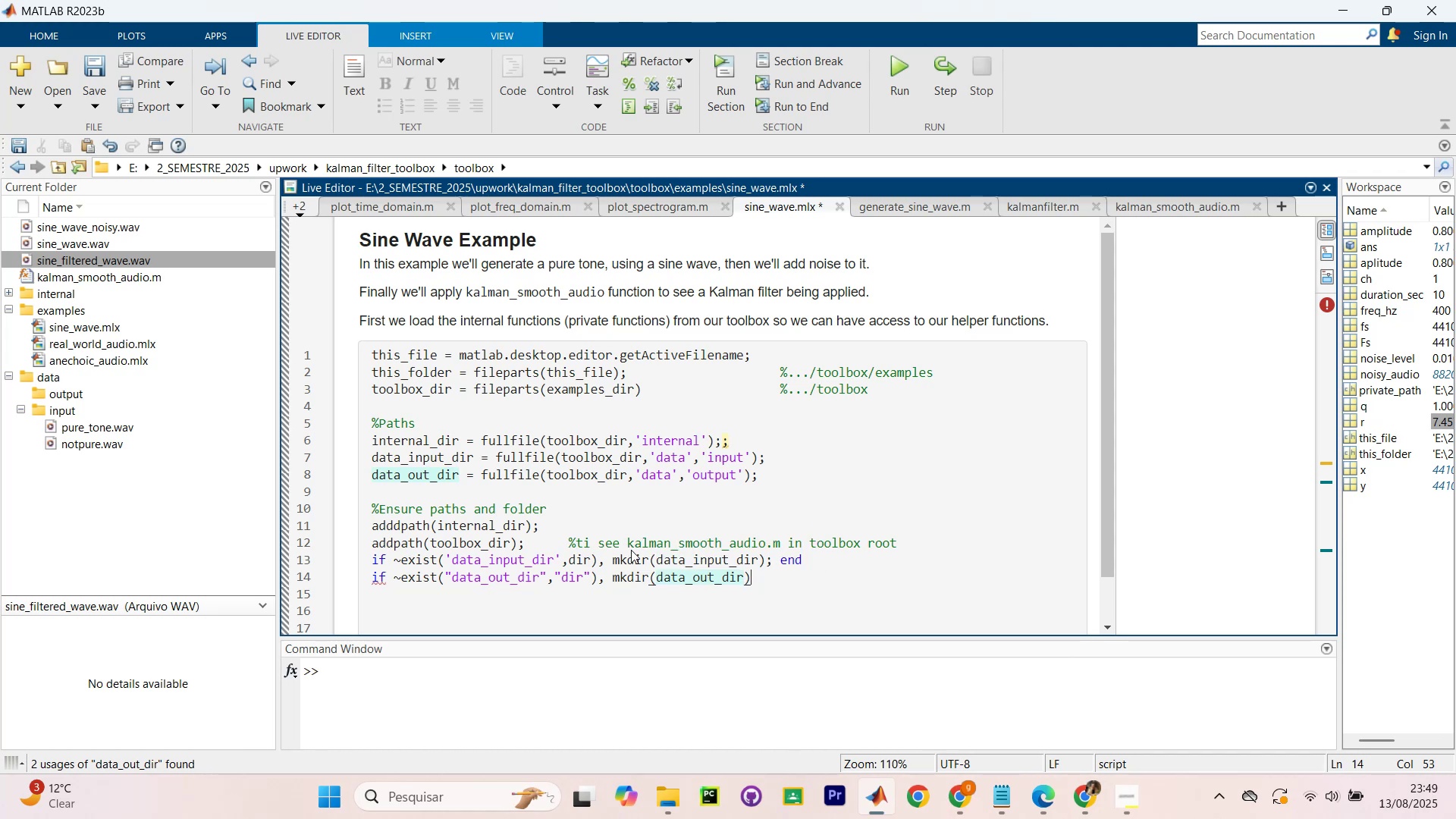 
type(/ emd)
key(Backspace)
key(Backspace)
type(nd)
 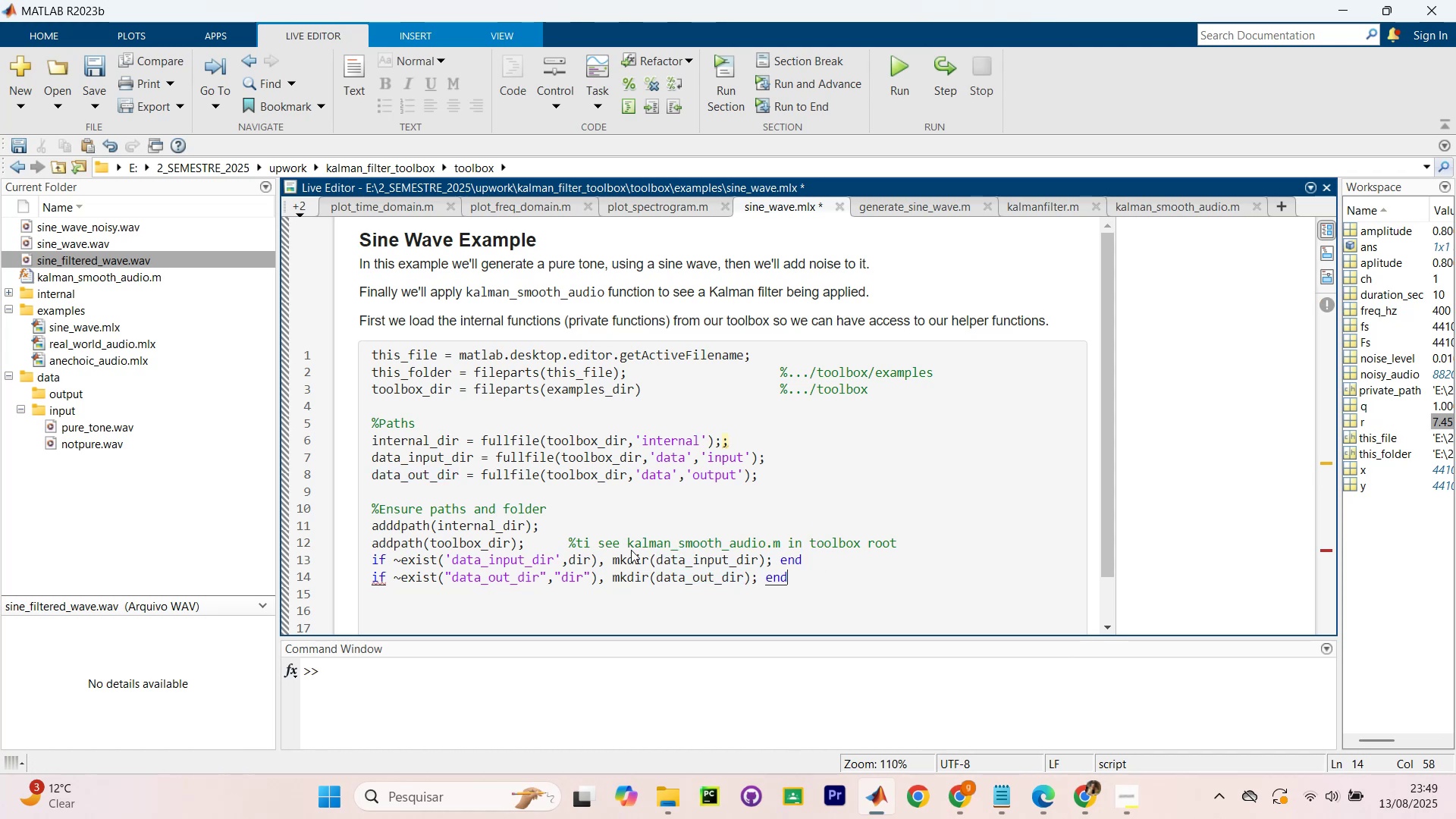 
key(Enter)
 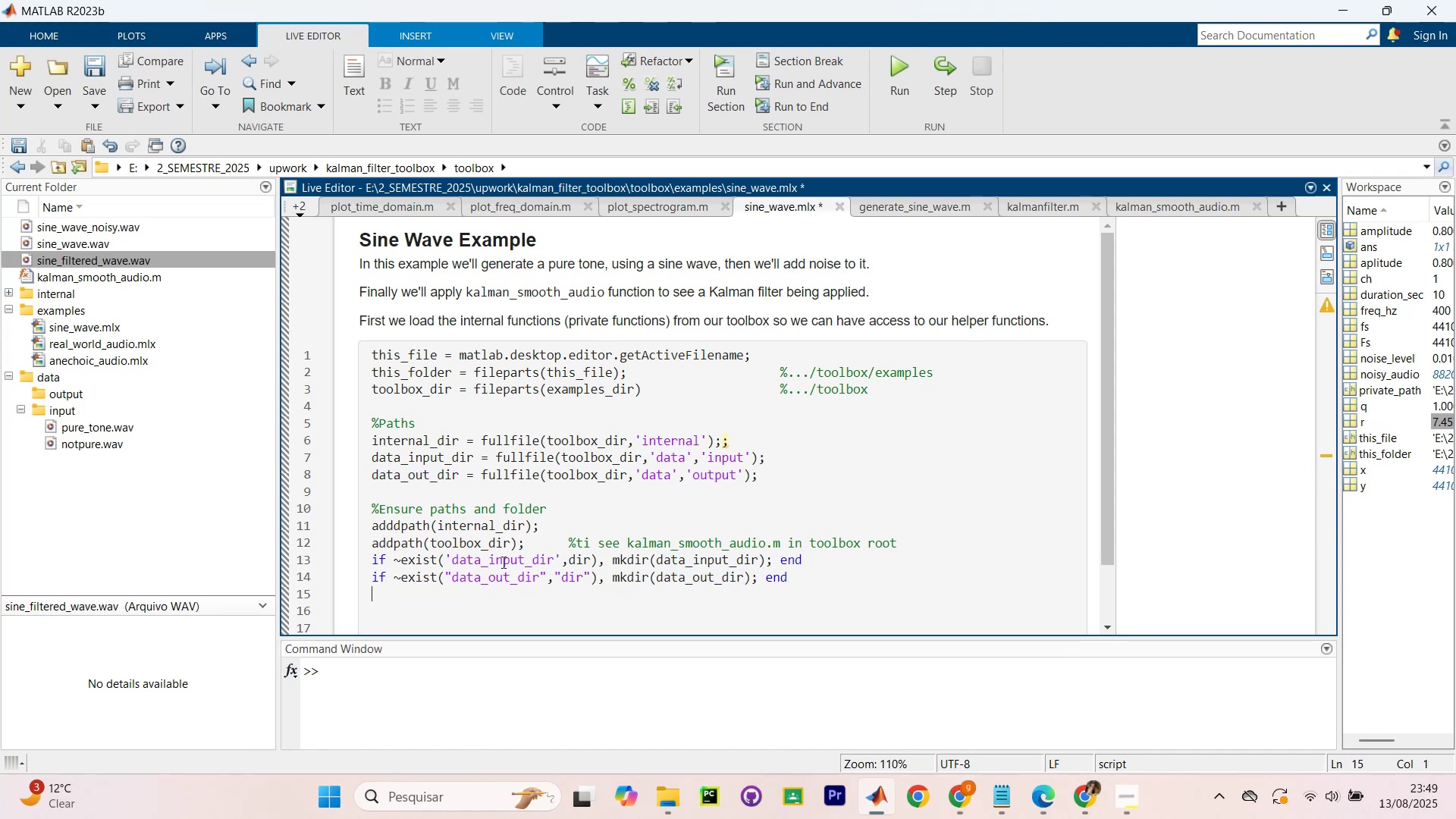 
left_click([543, 576])
 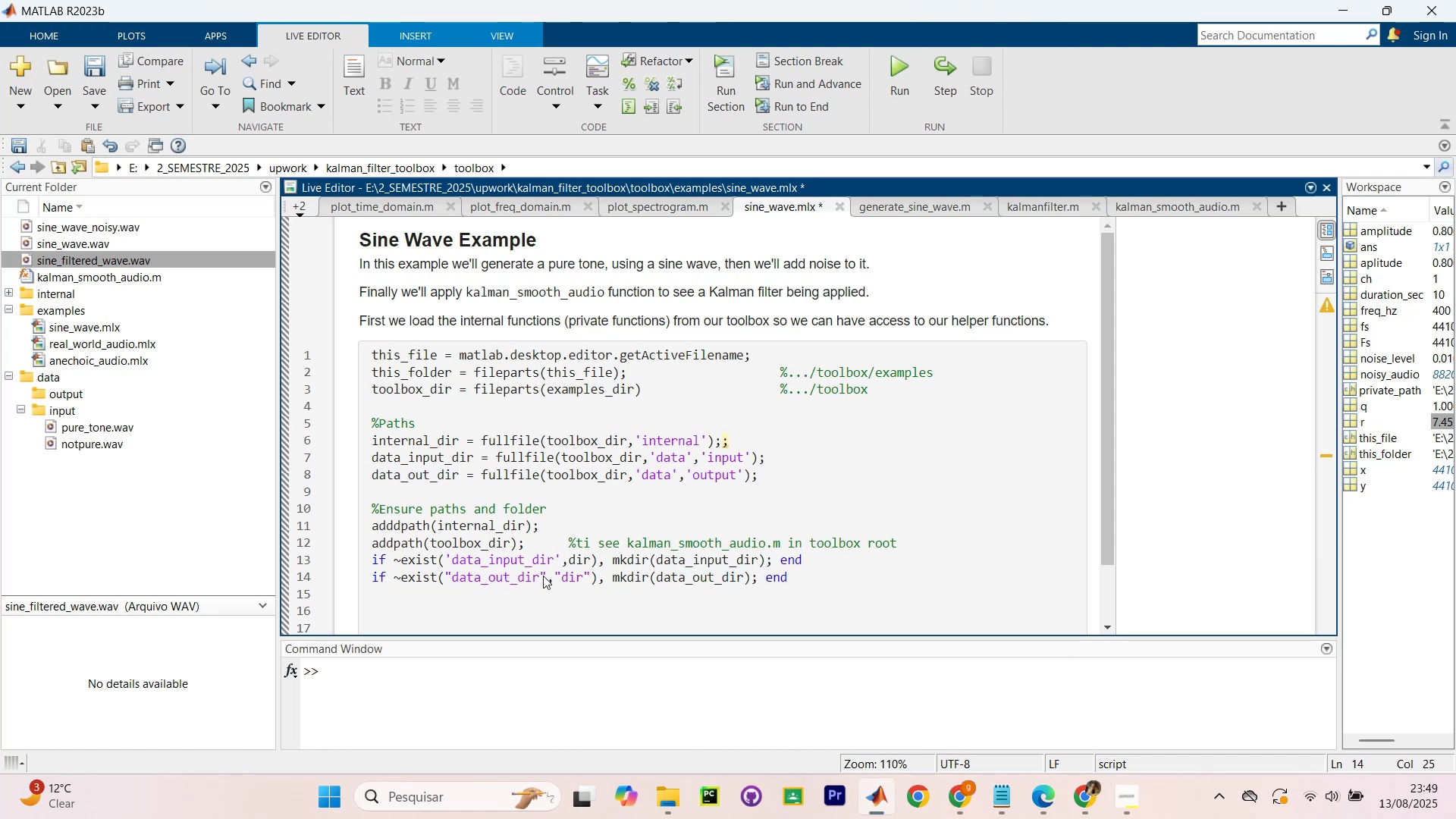 
key(Backspace)
 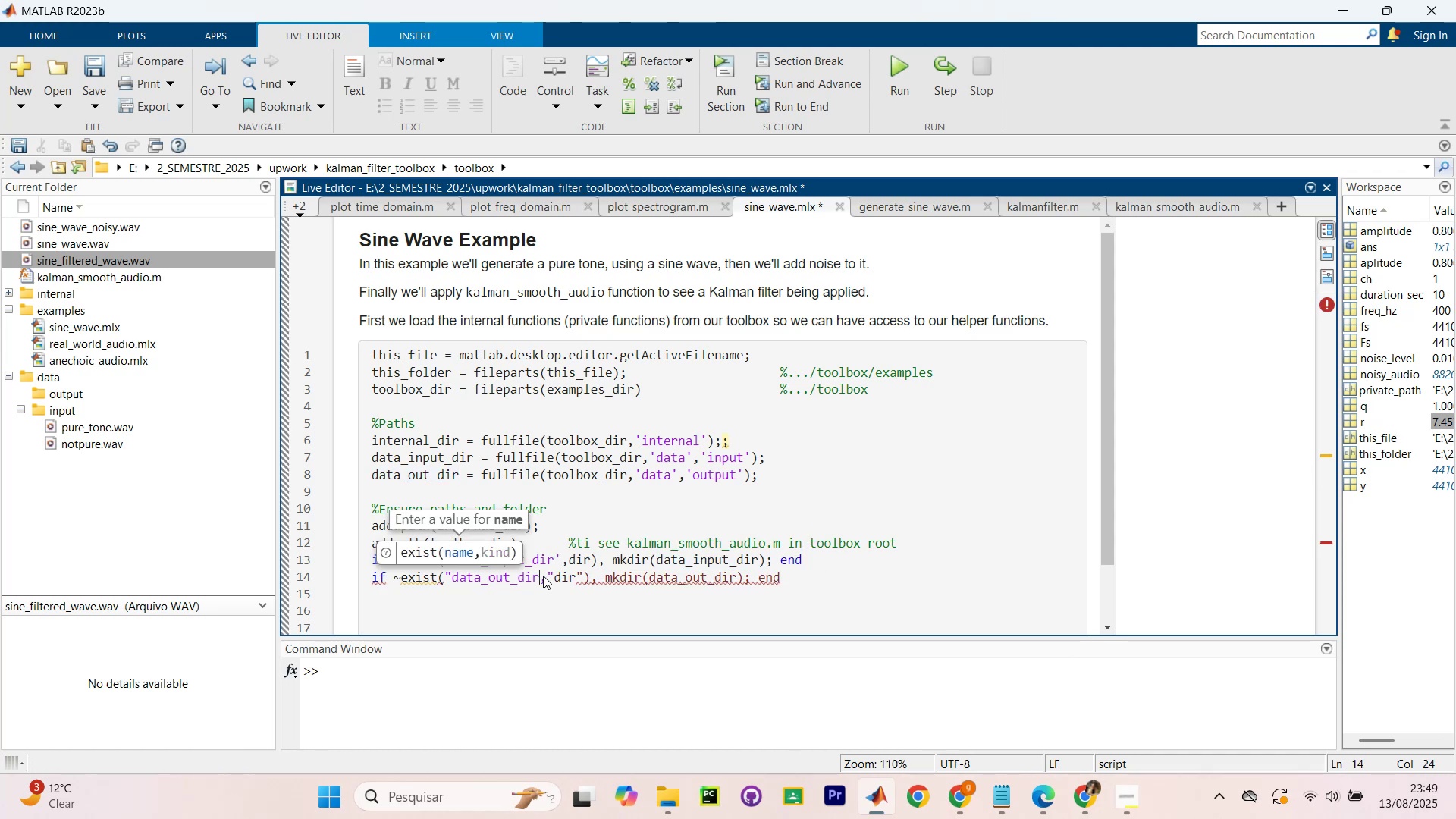 
key(Backquote)
 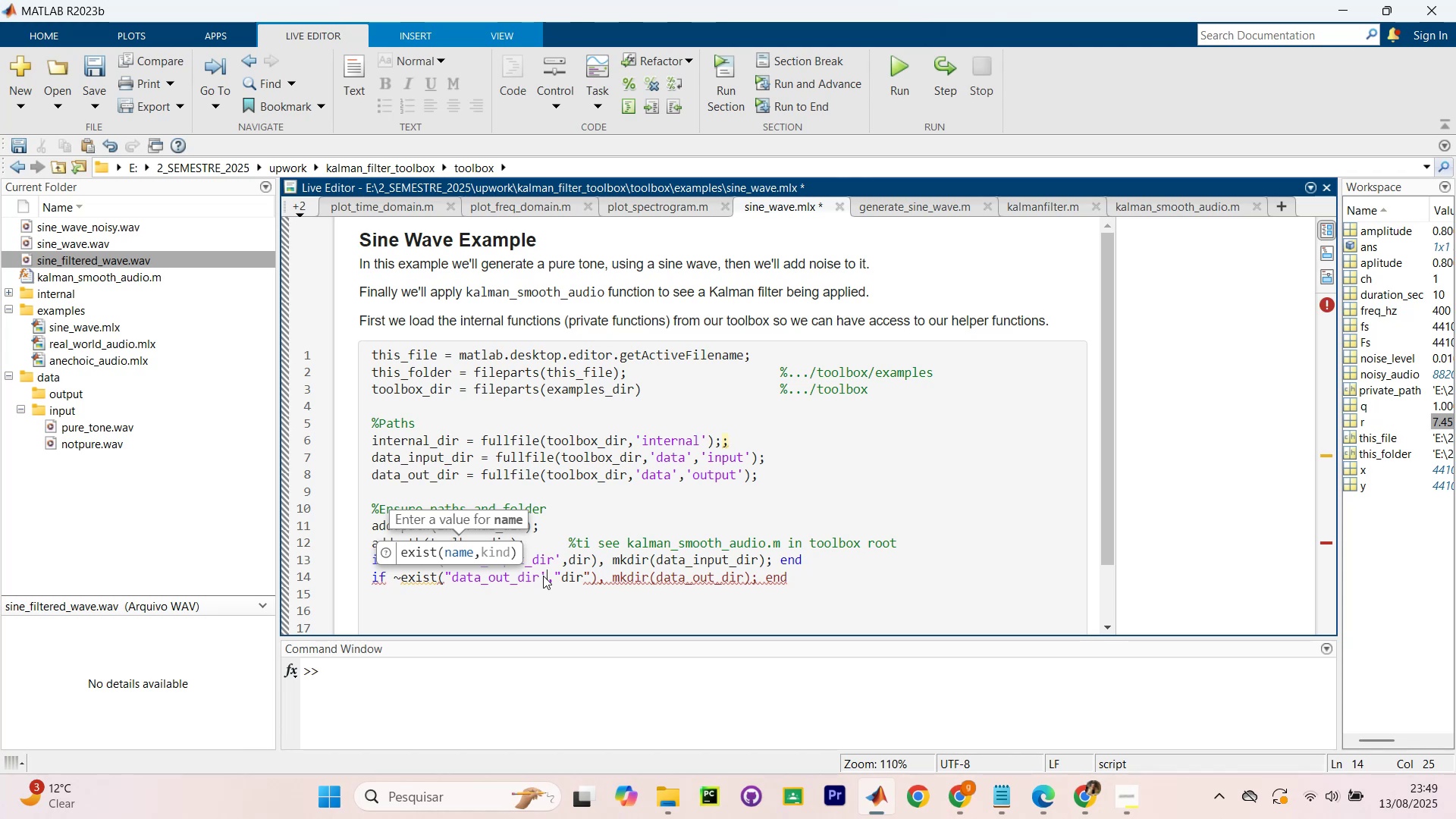 
key(ArrowLeft)
 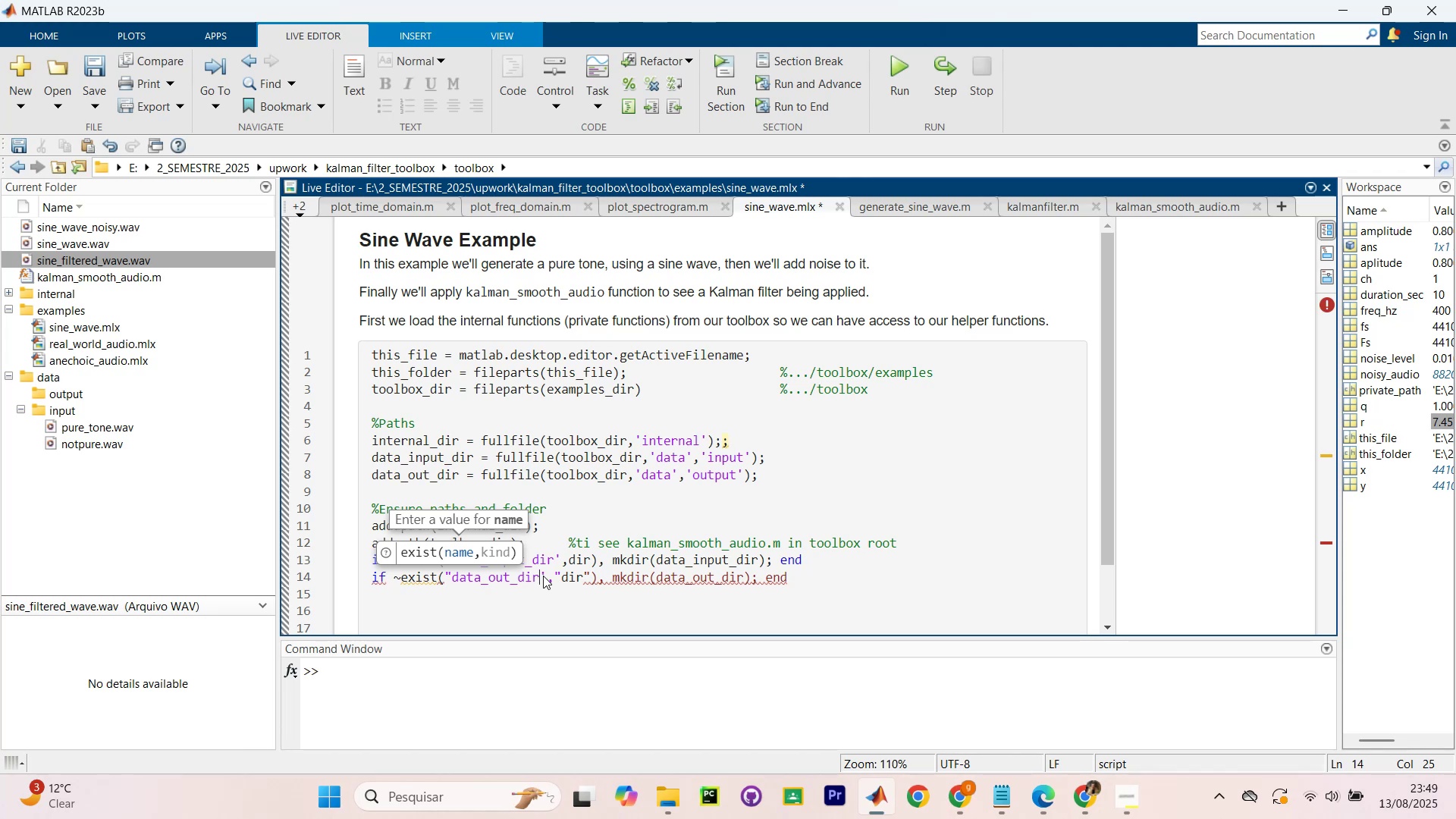 
key(ArrowLeft)
 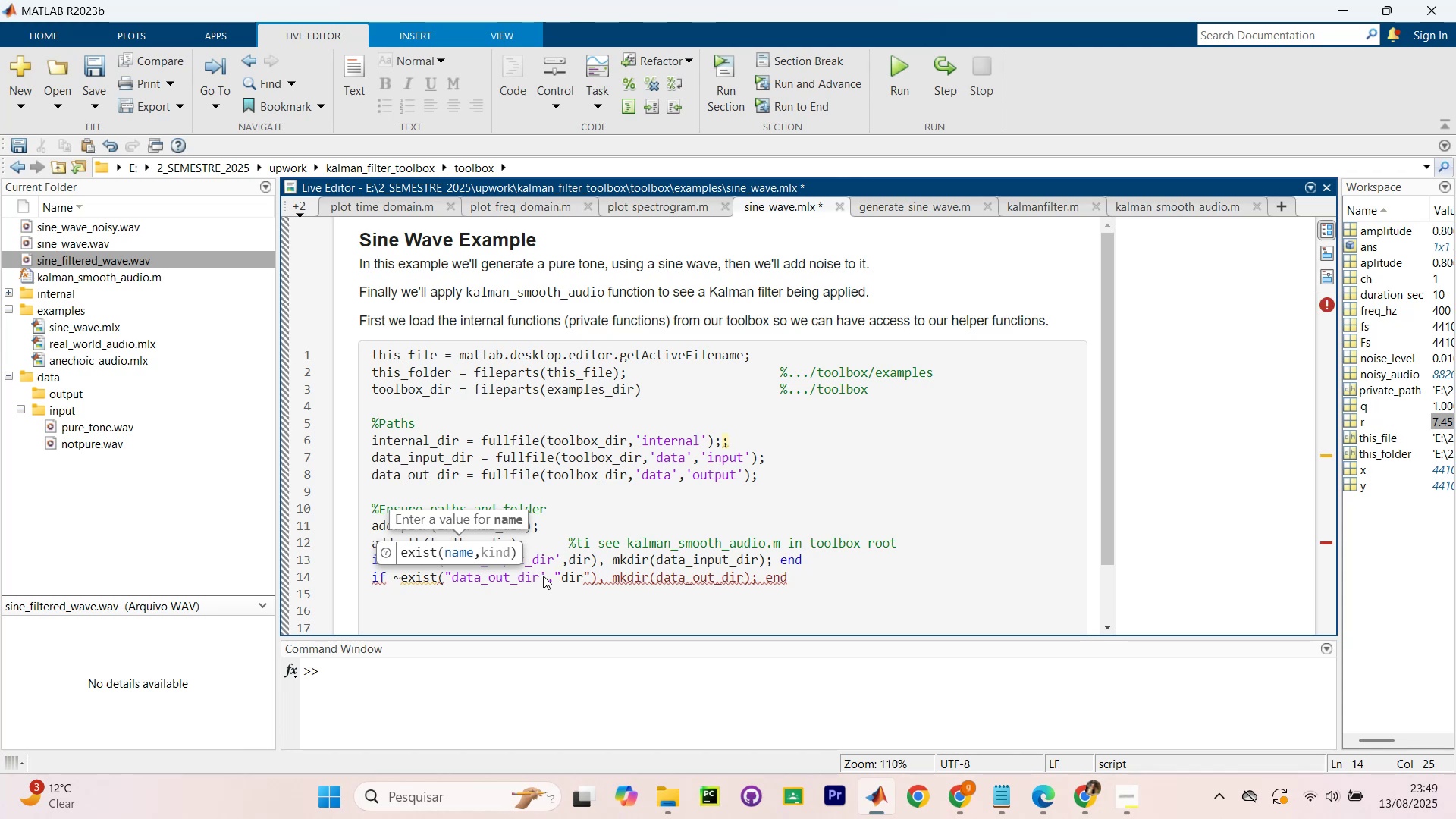 
key(ArrowLeft)
 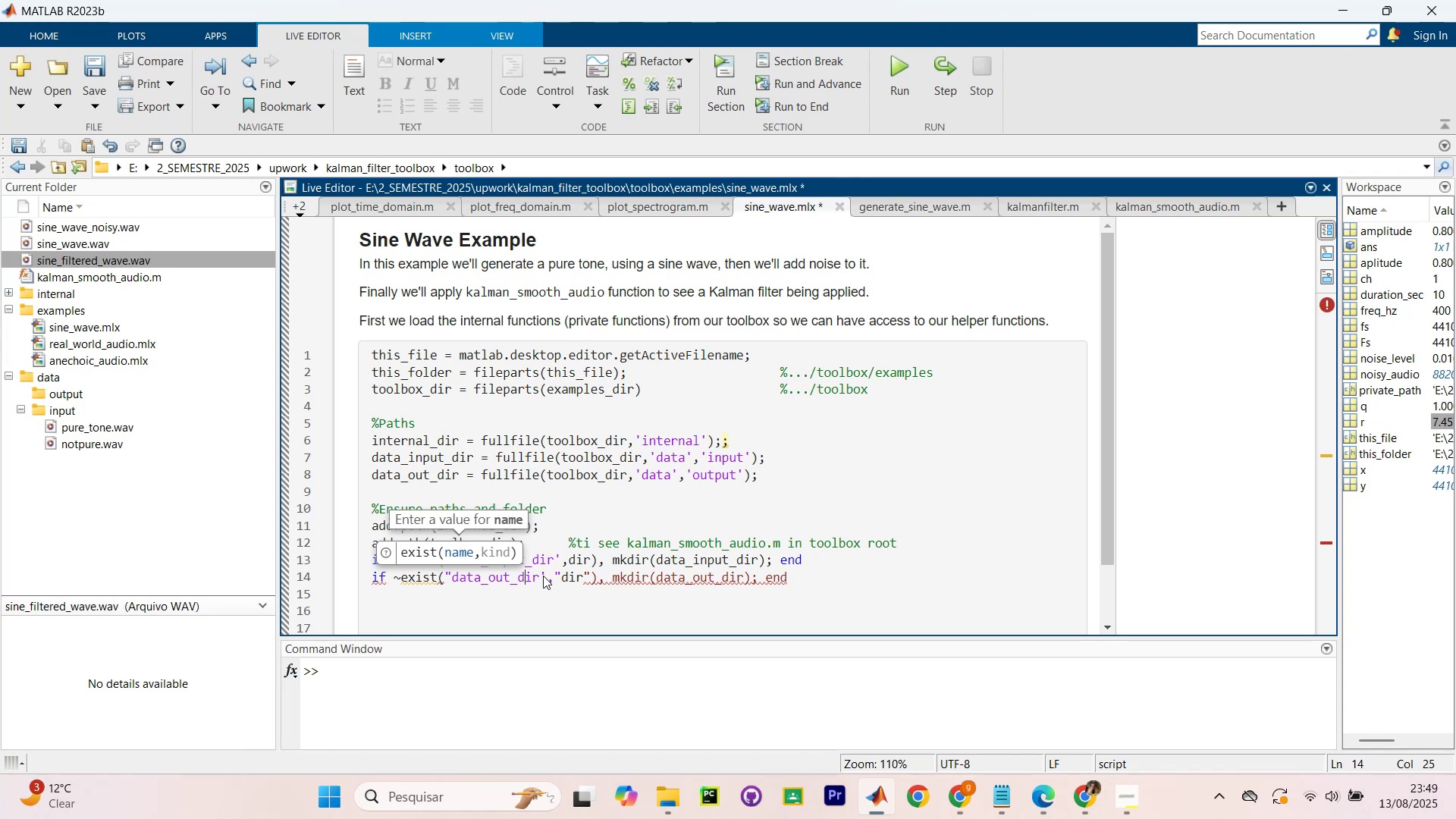 
key(ArrowLeft)
 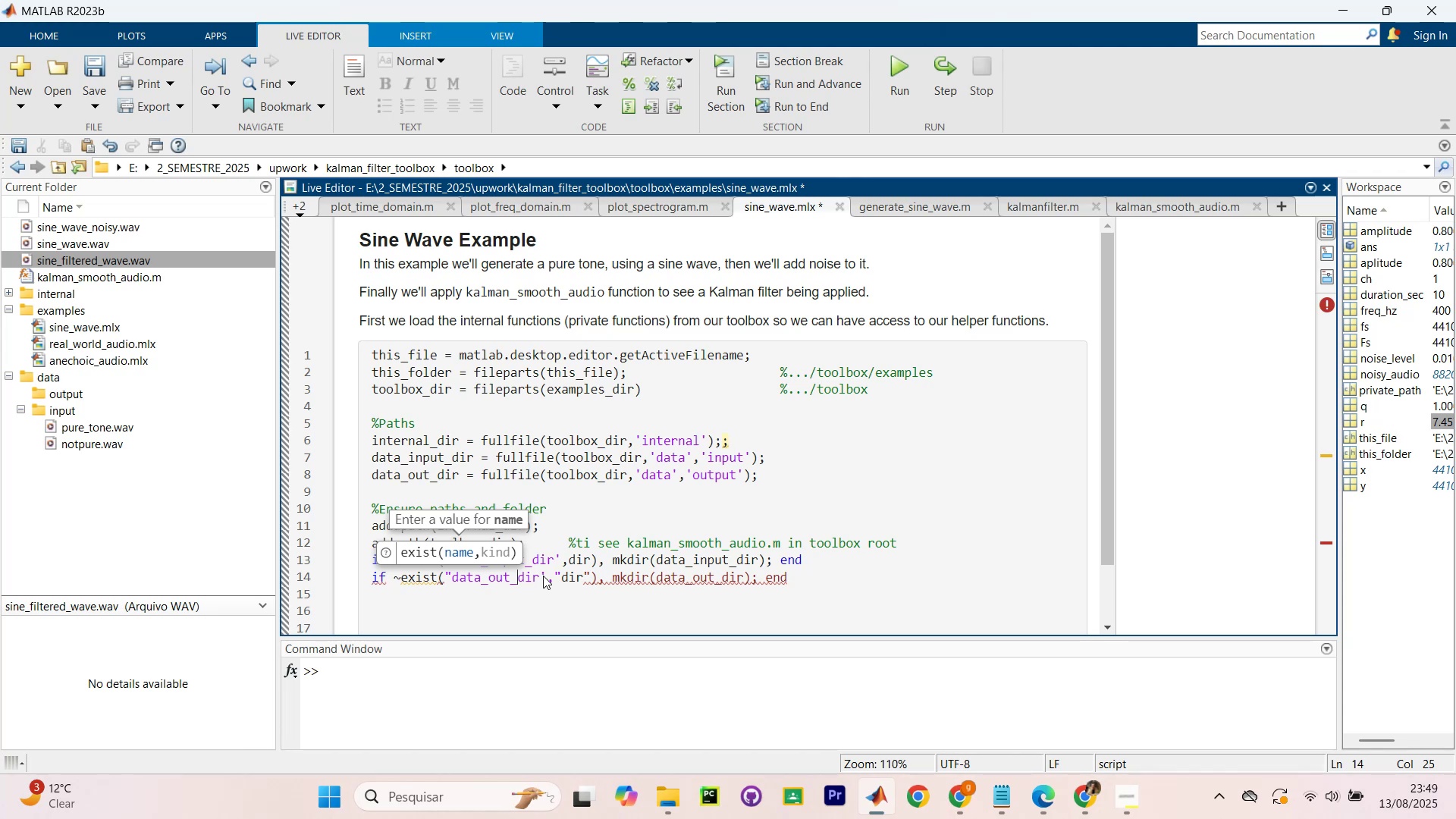 
key(ArrowLeft)
 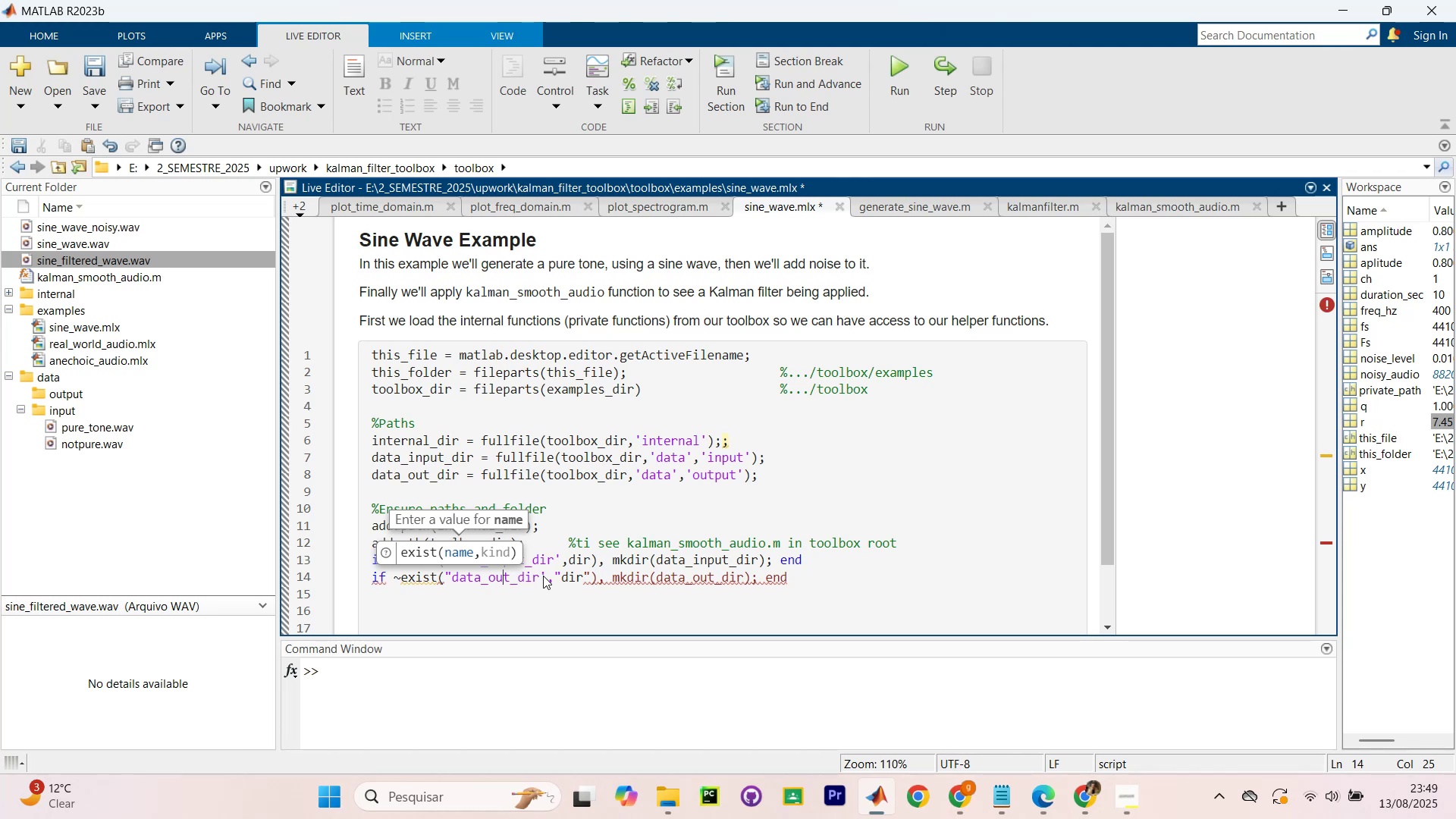 
key(ArrowLeft)
 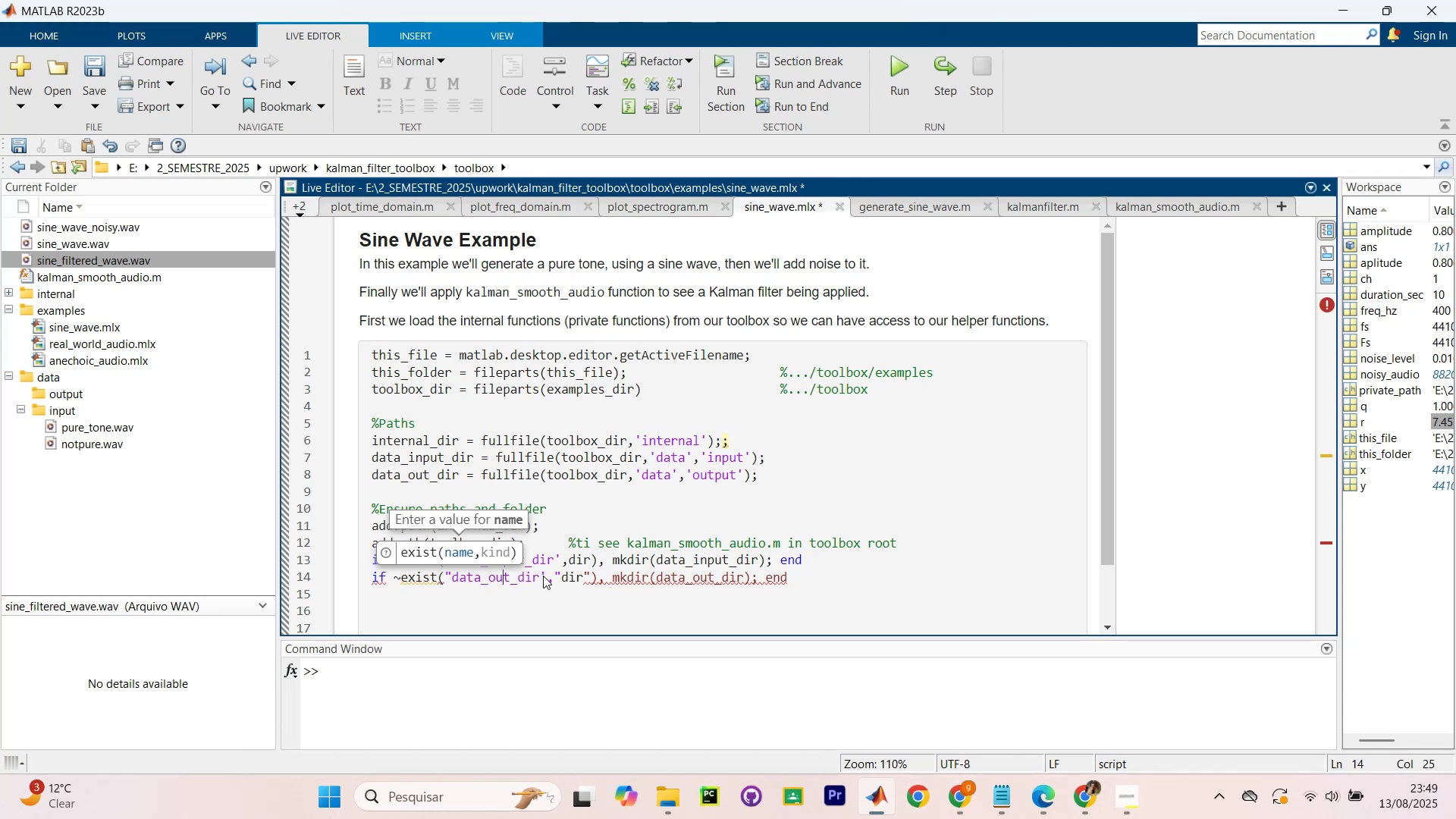 
key(ArrowLeft)
 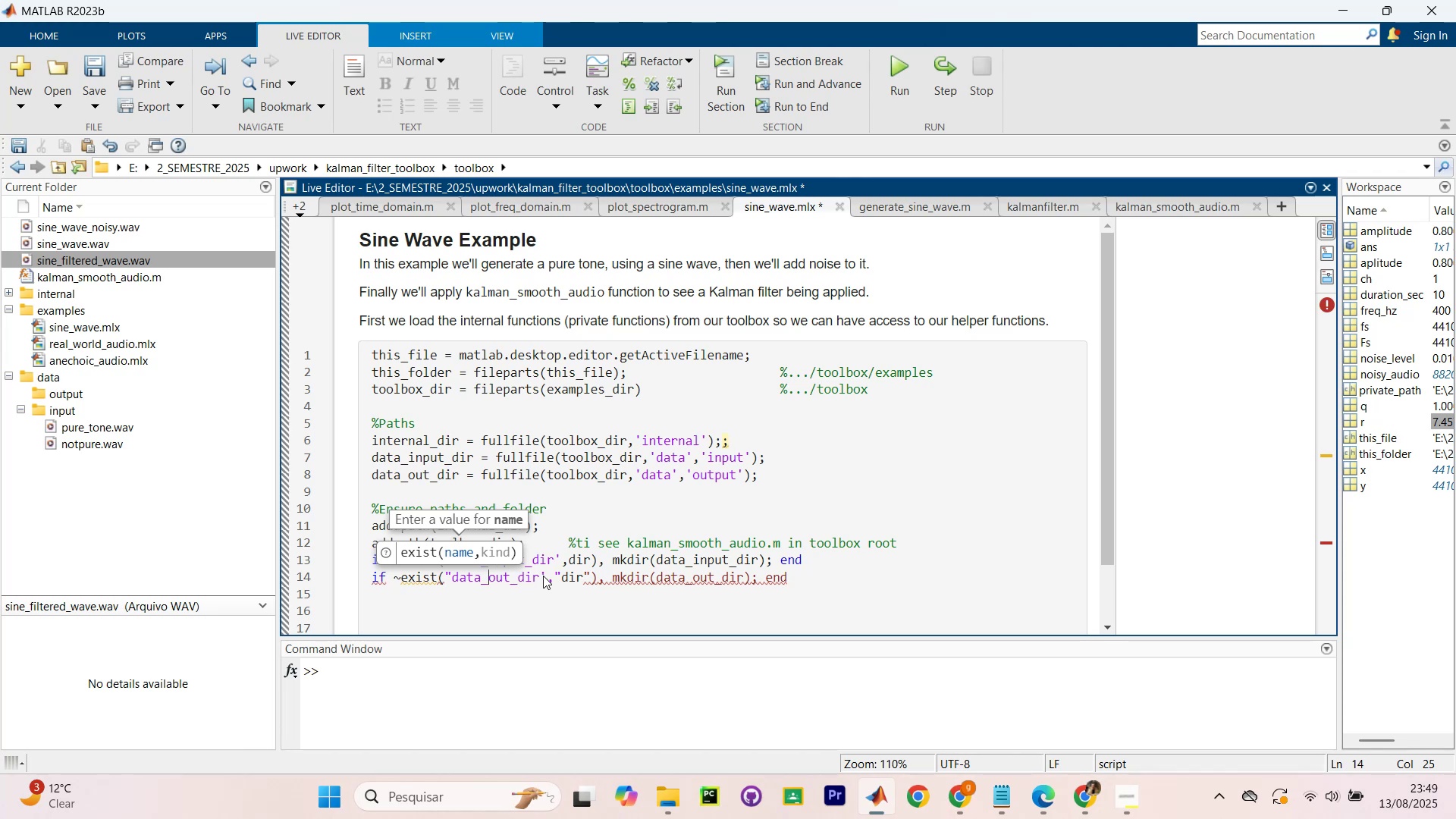 
key(ArrowLeft)
 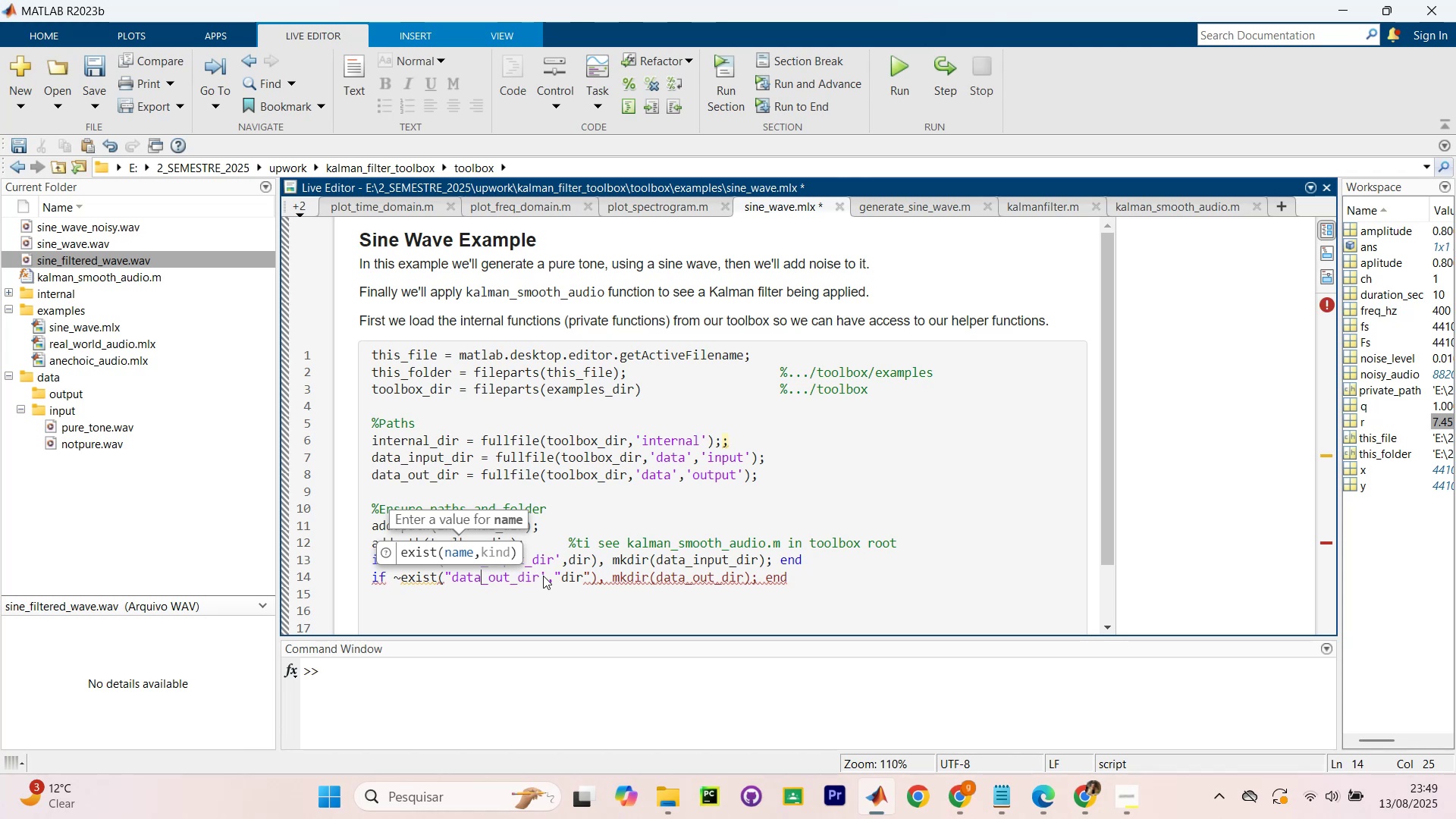 
key(ArrowLeft)
 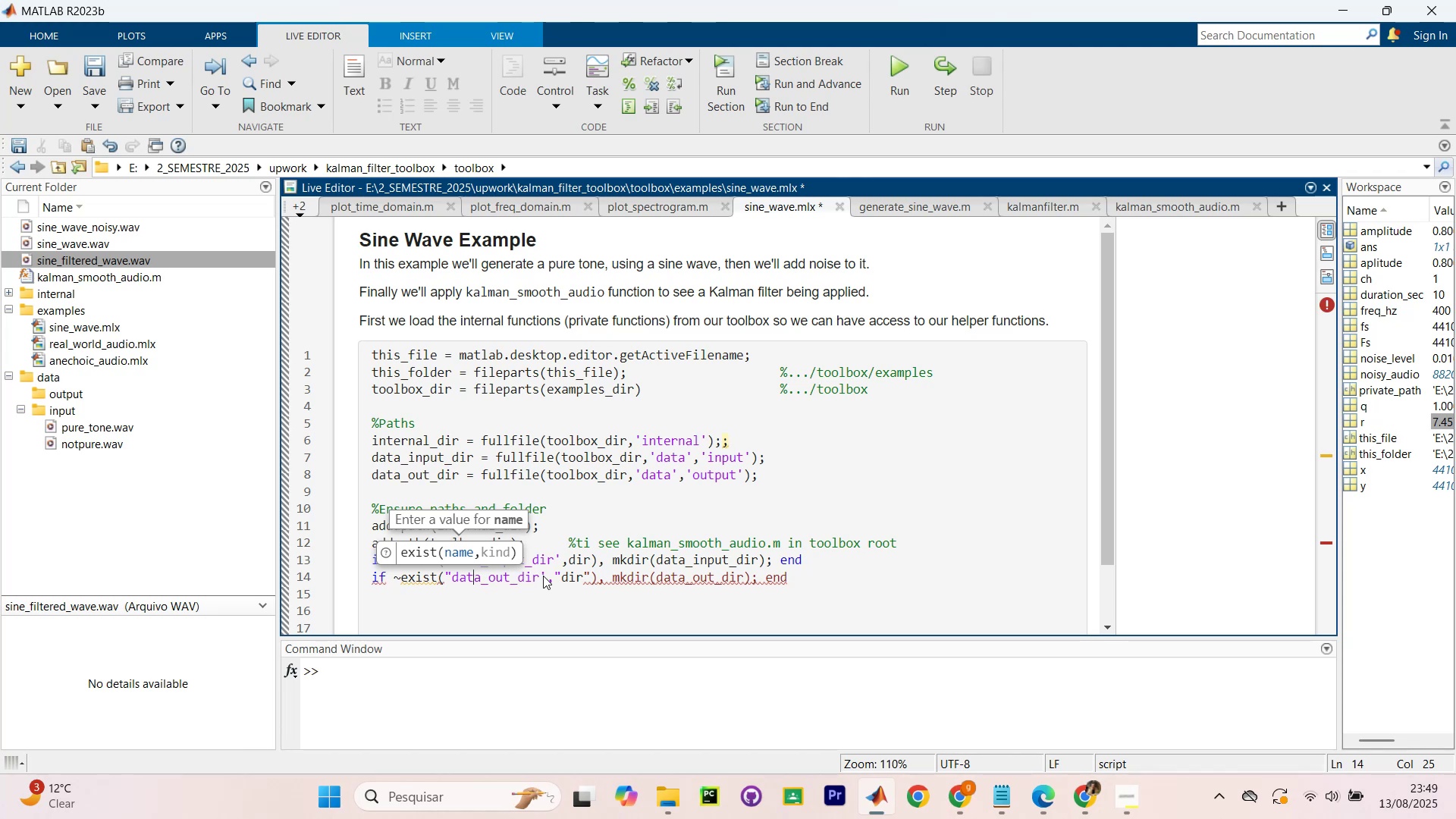 
key(ArrowLeft)
 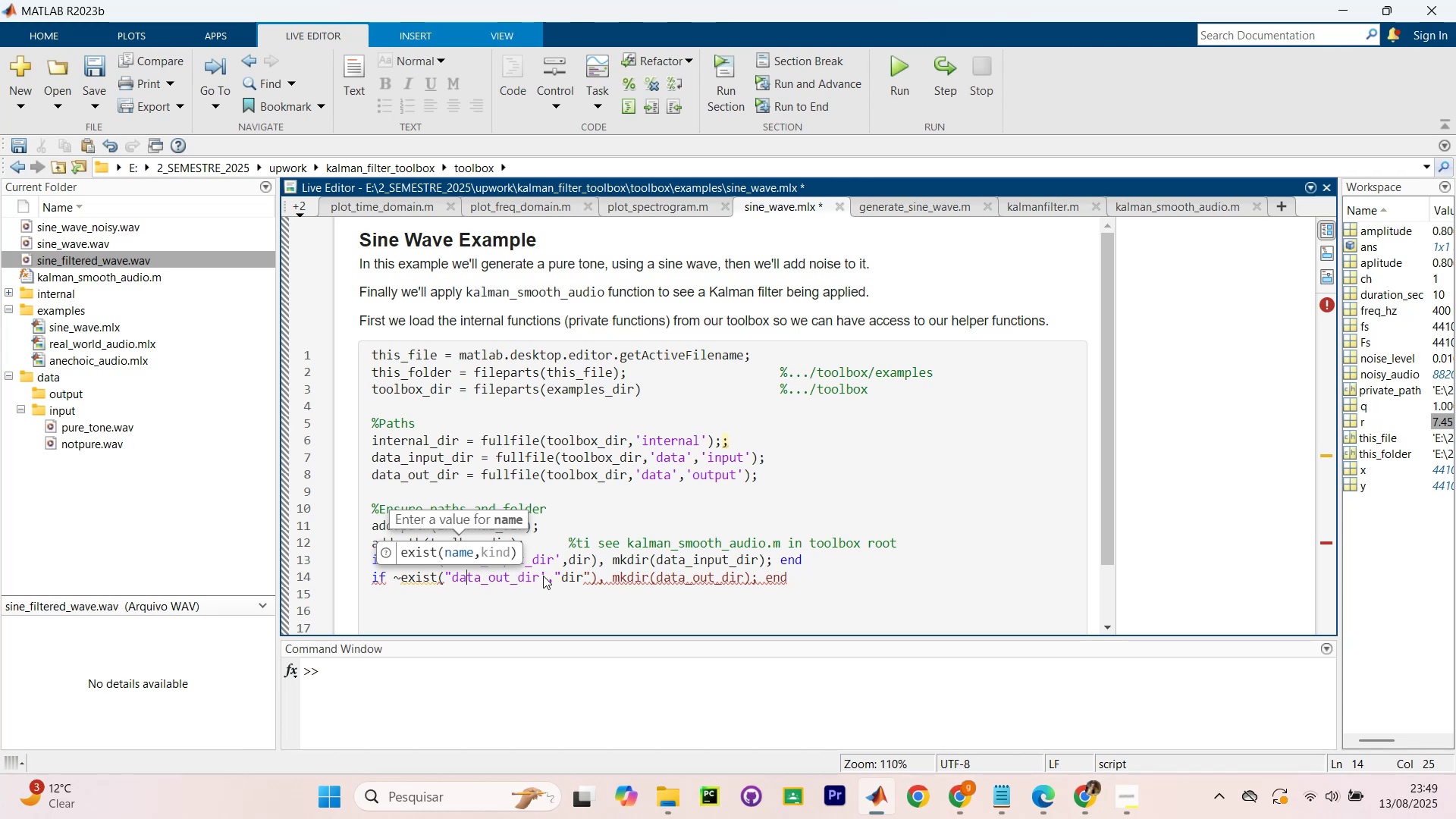 
key(ArrowLeft)
 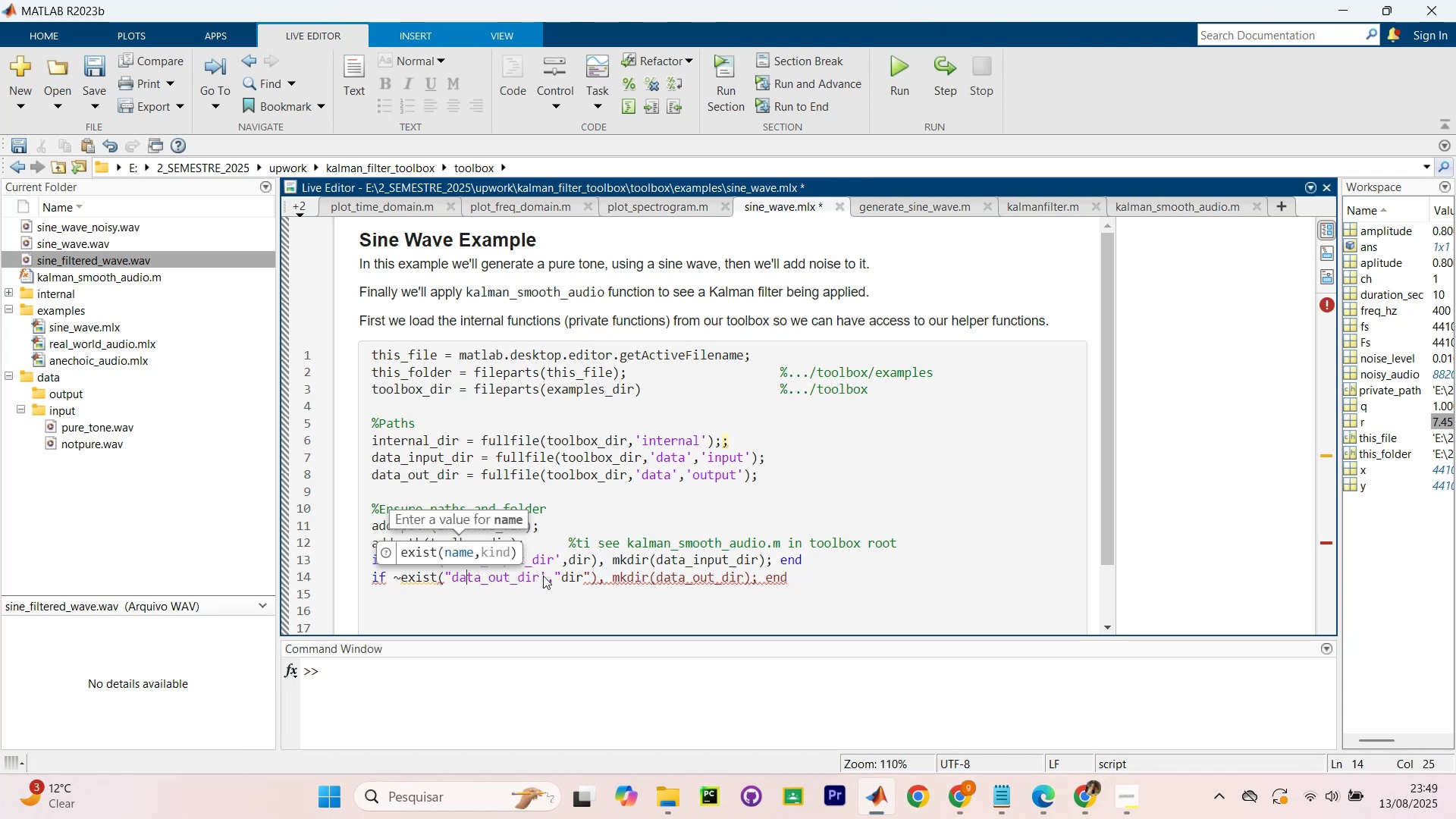 
key(ArrowLeft)
 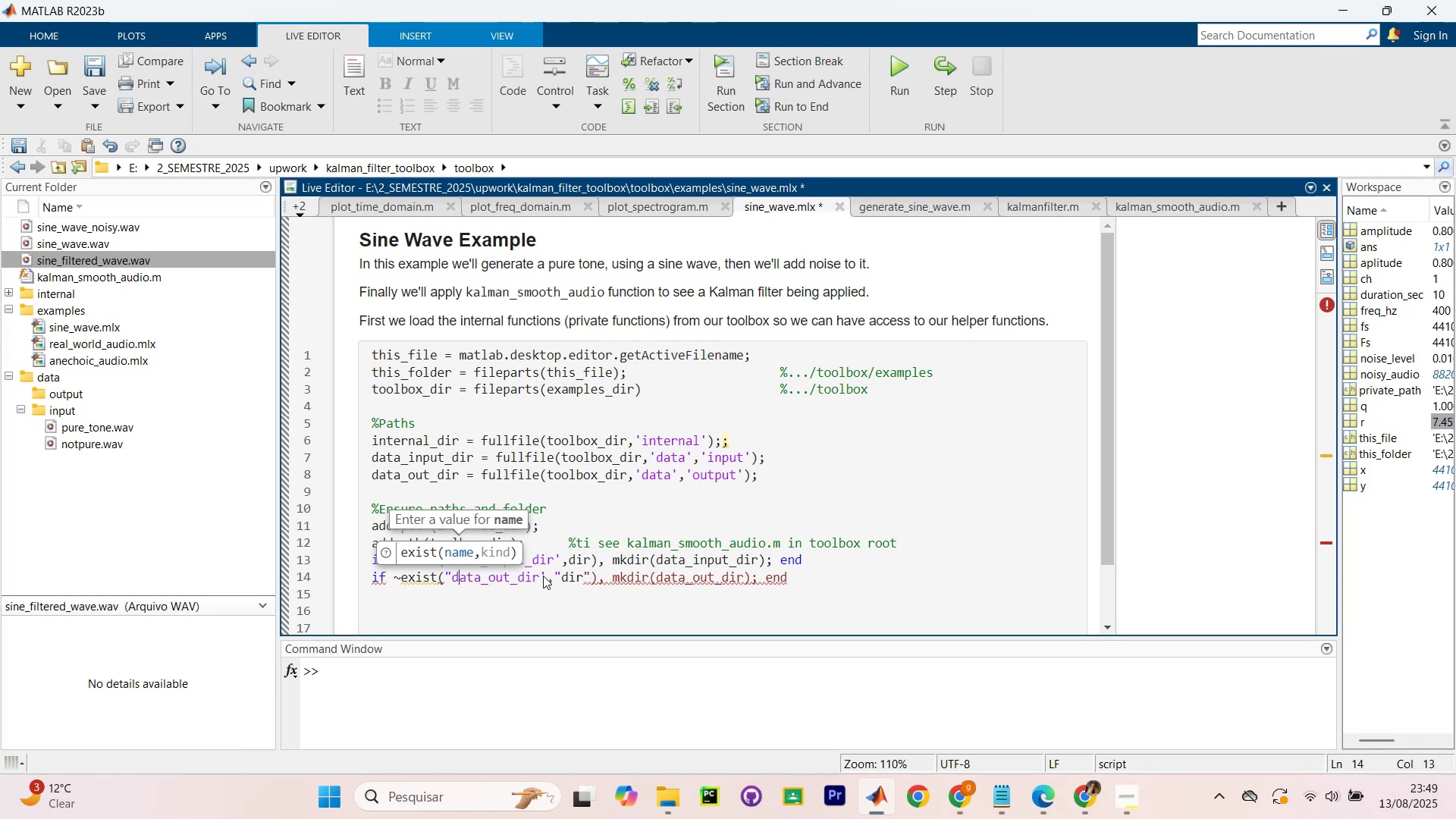 
key(ArrowLeft)
 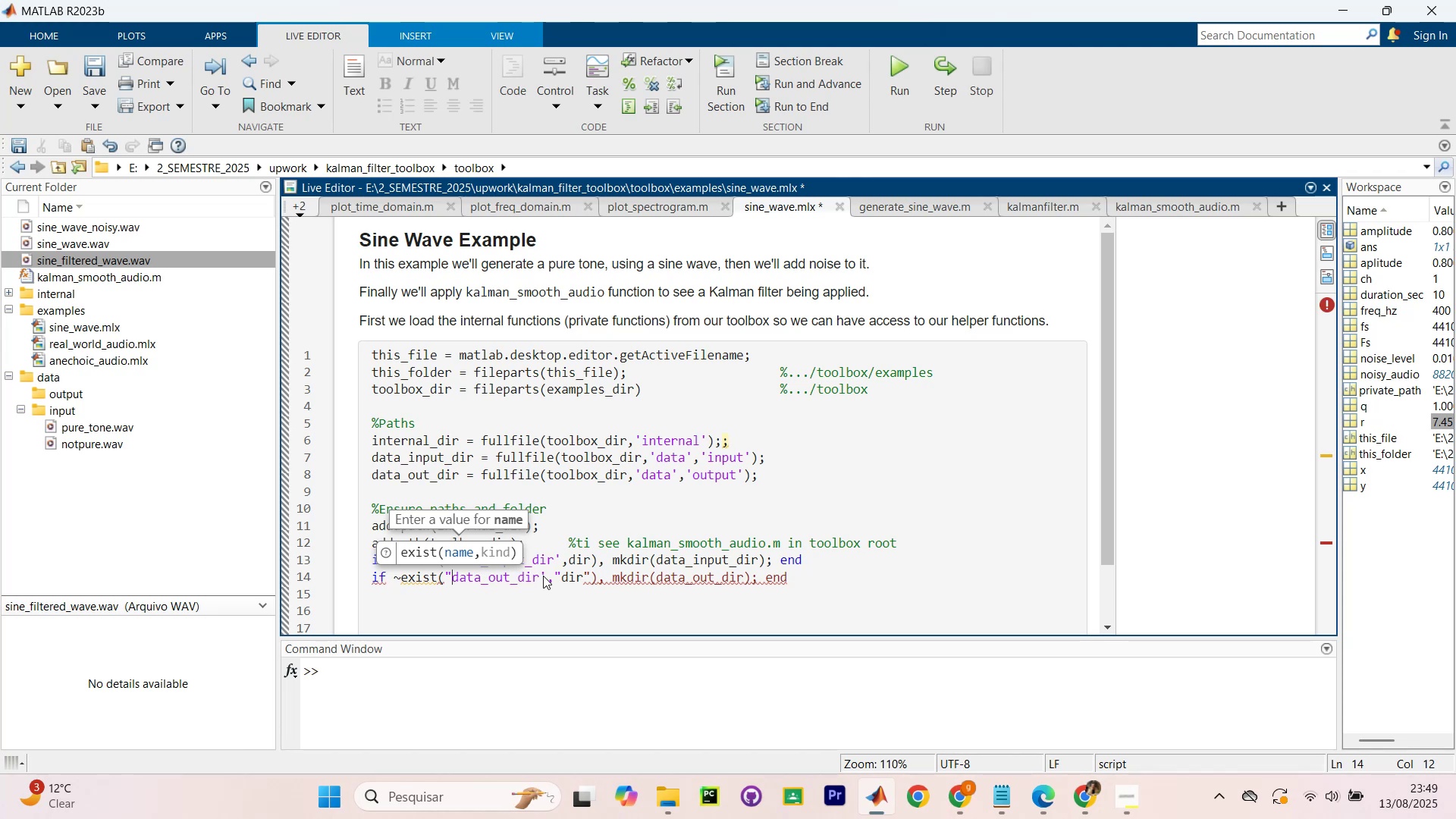 
key(Backspace)
 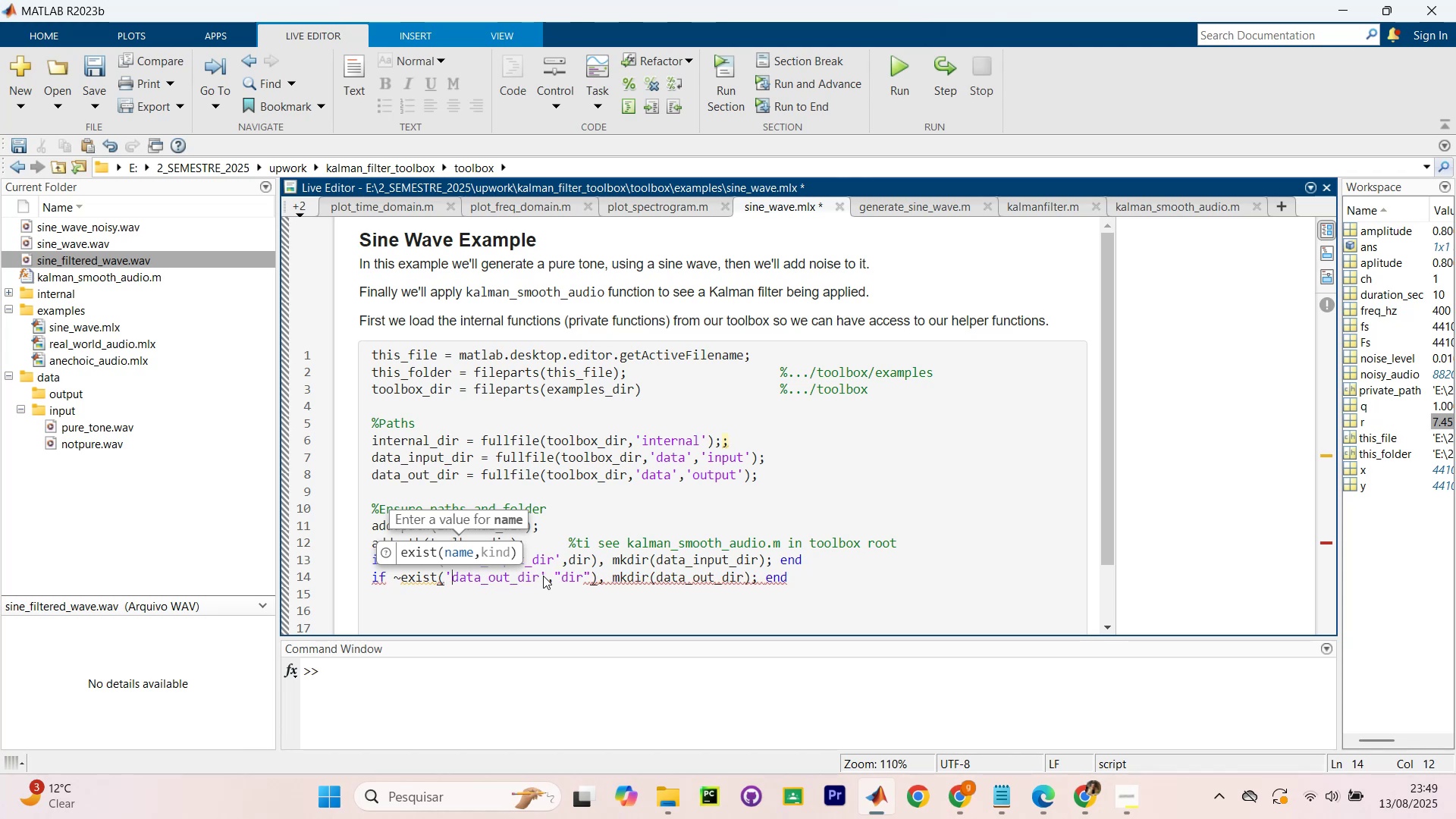 
key(Backquote)
 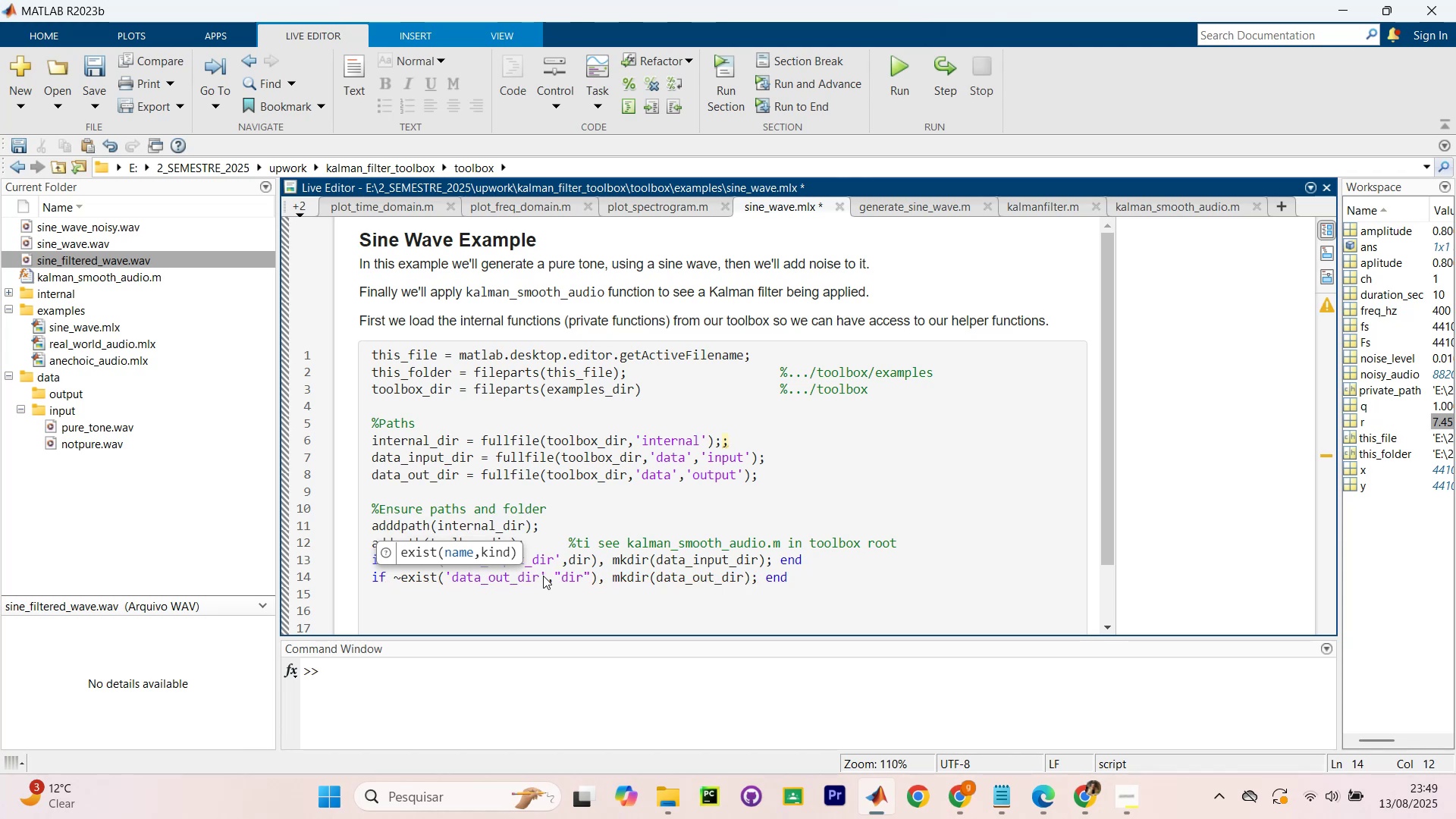 
key(ArrowRight)
 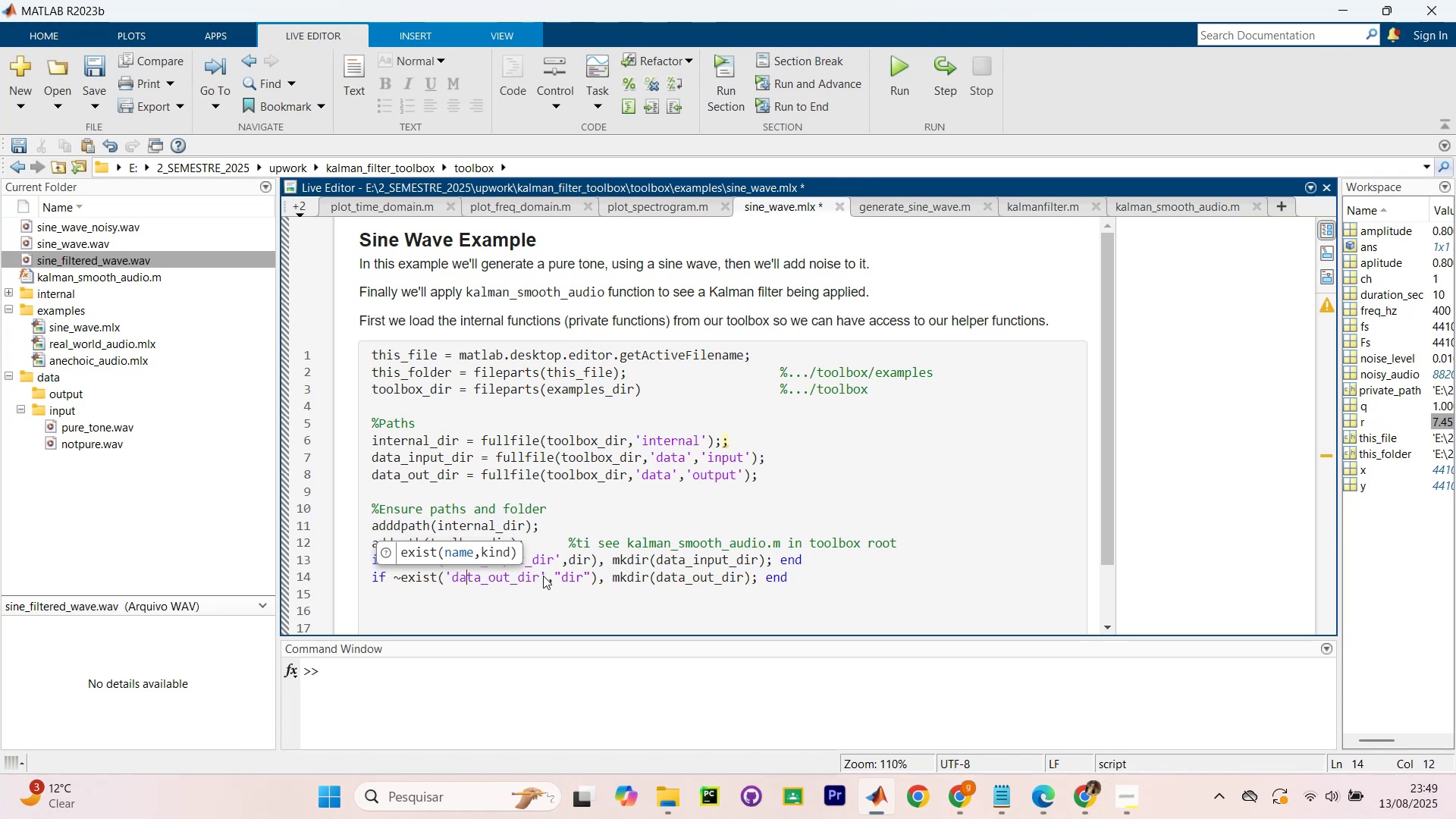 
key(ArrowRight)
 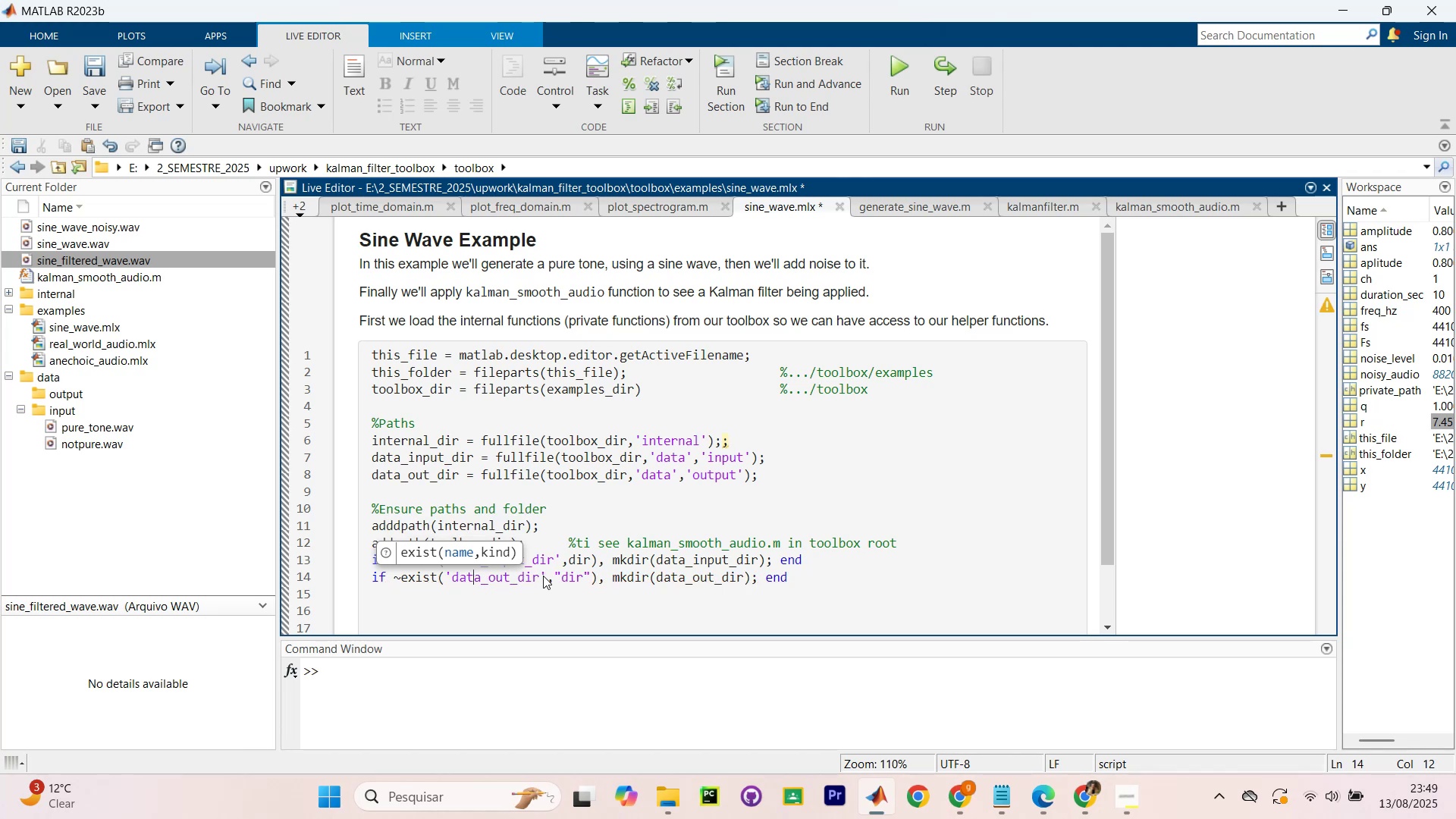 
key(ArrowRight)
 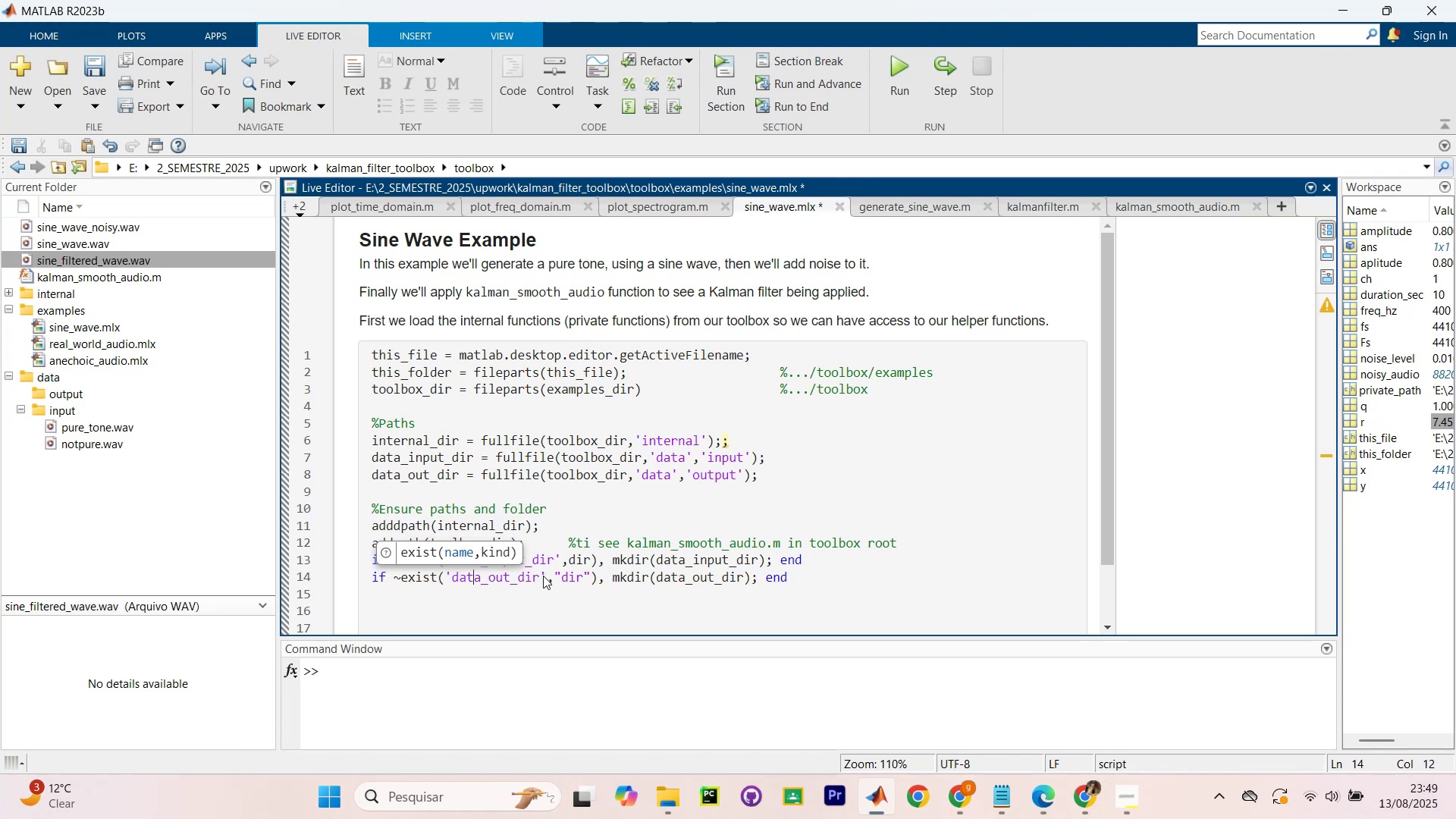 
hold_key(key=ArrowRight, duration=0.72)
 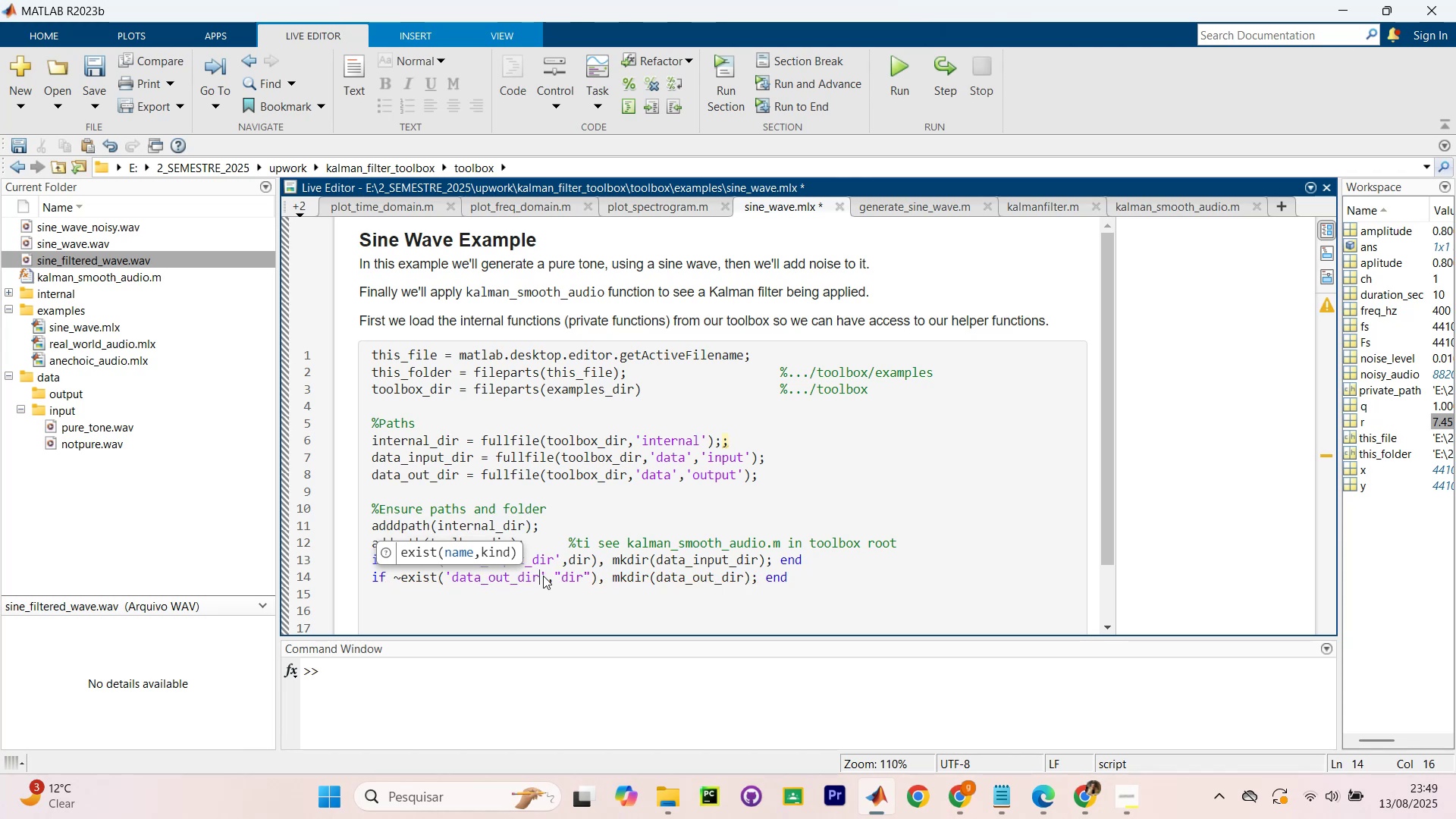 
key(ArrowRight)
 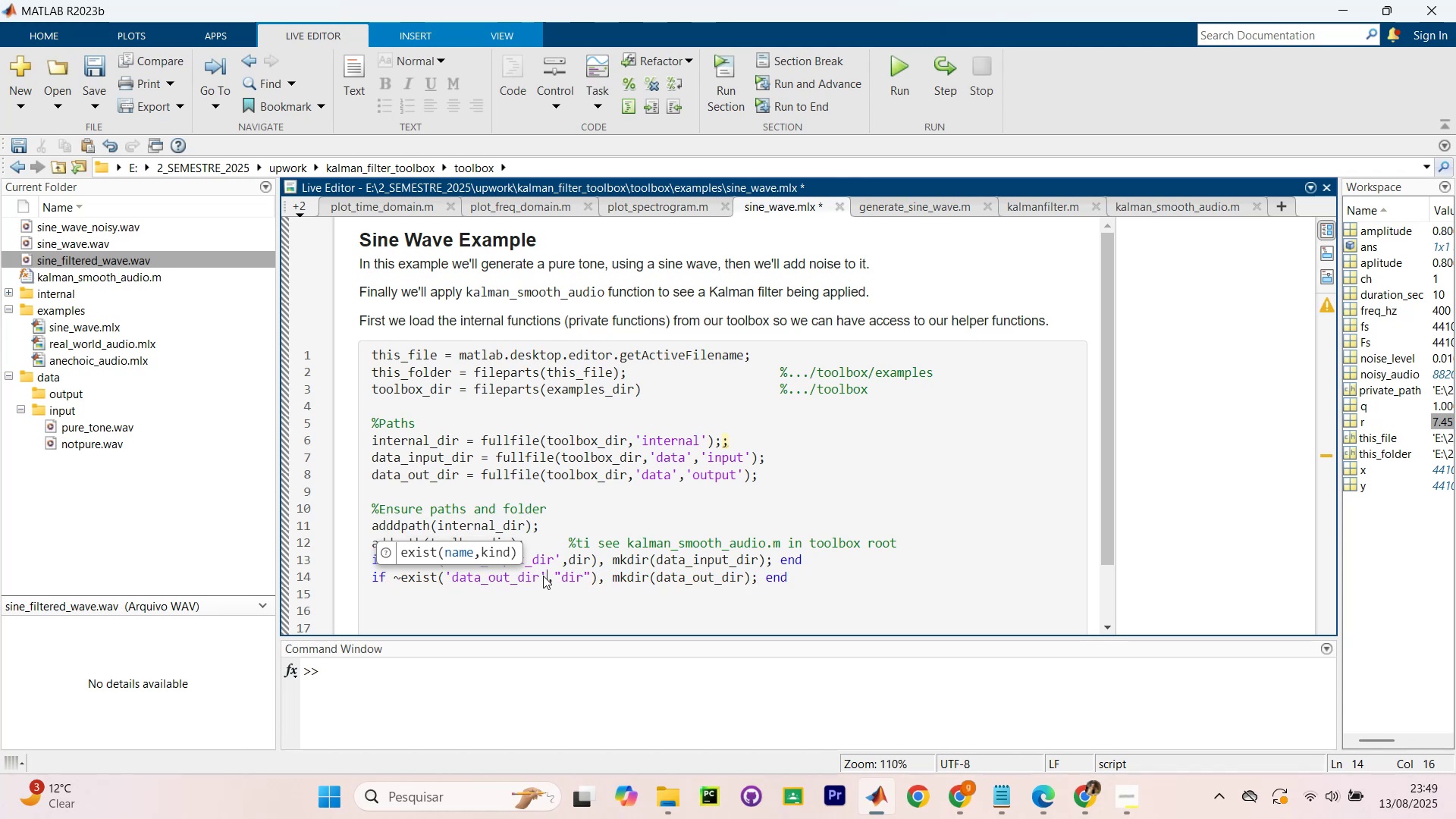 
key(ArrowRight)
 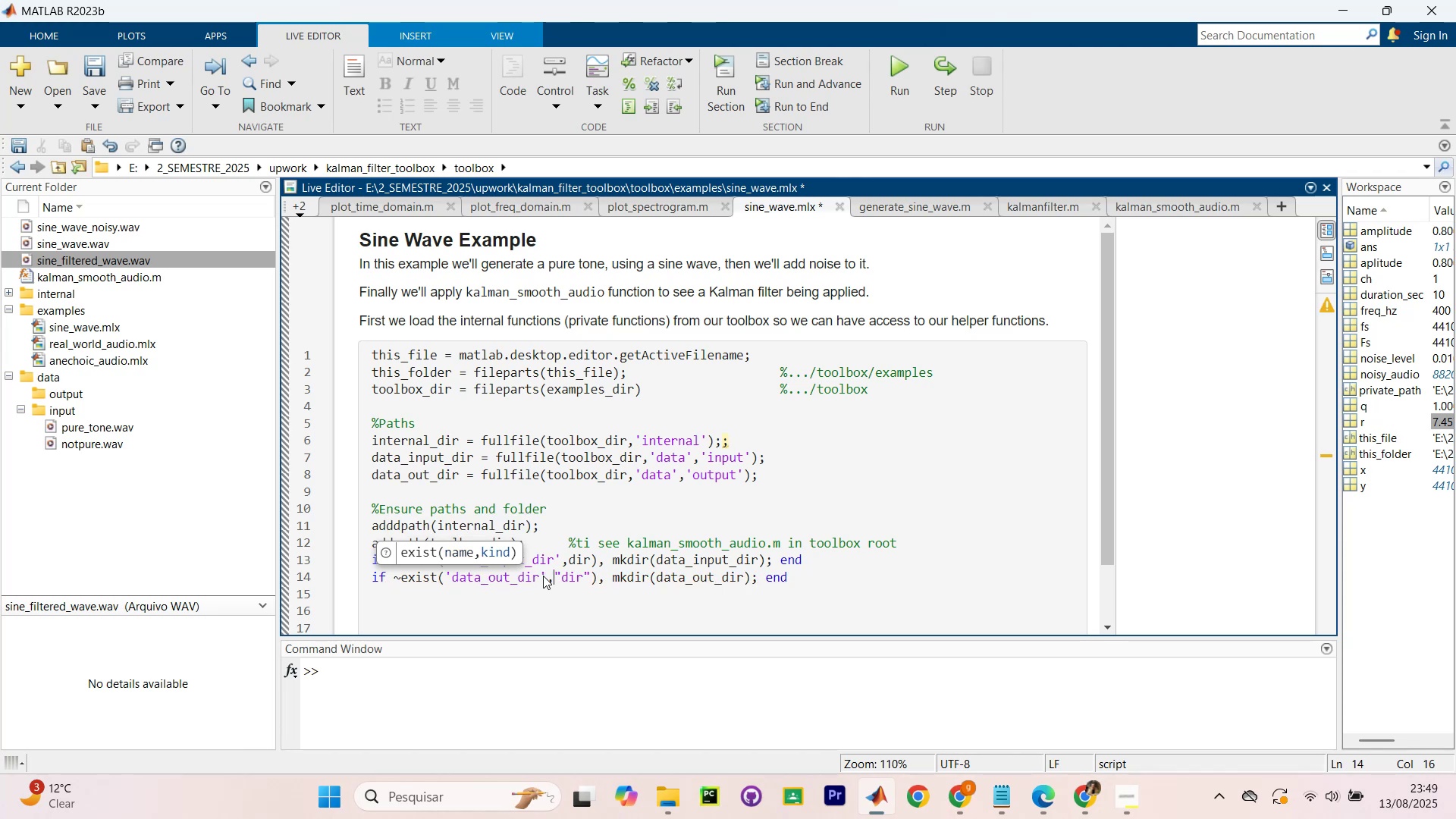 
key(ArrowRight)
 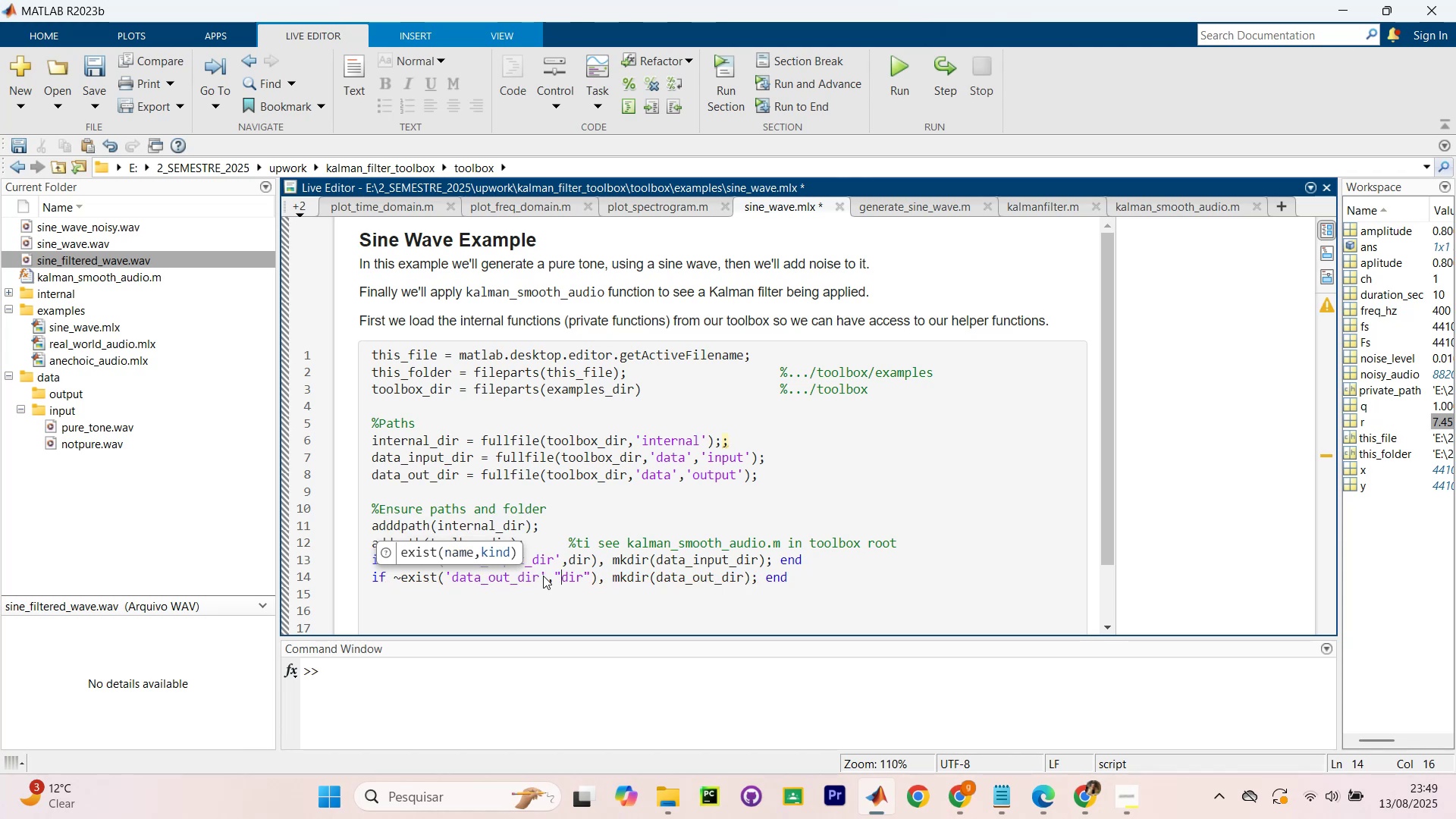 
key(ArrowRight)
 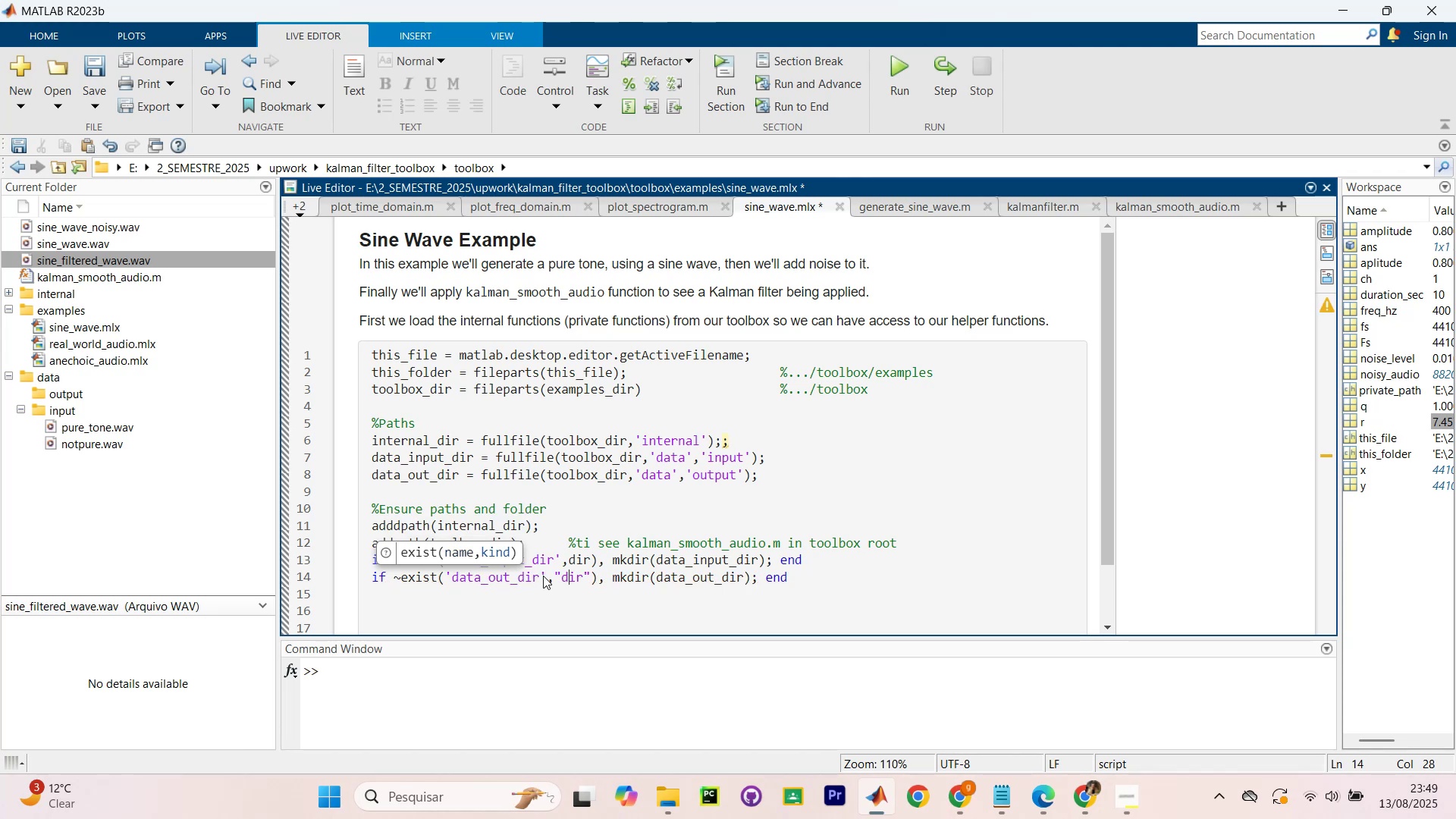 
key(ArrowLeft)
 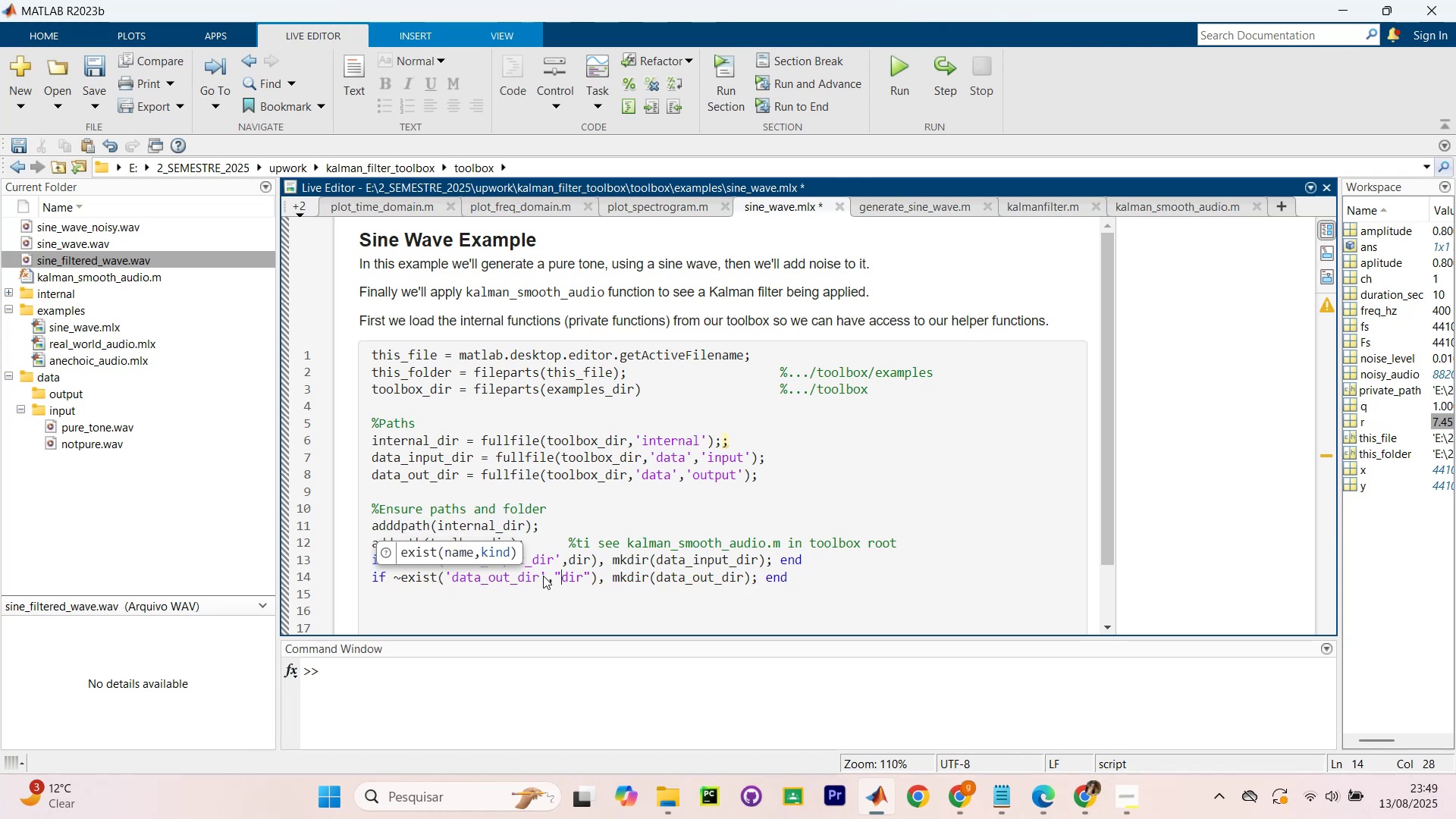 
key(Backspace)
 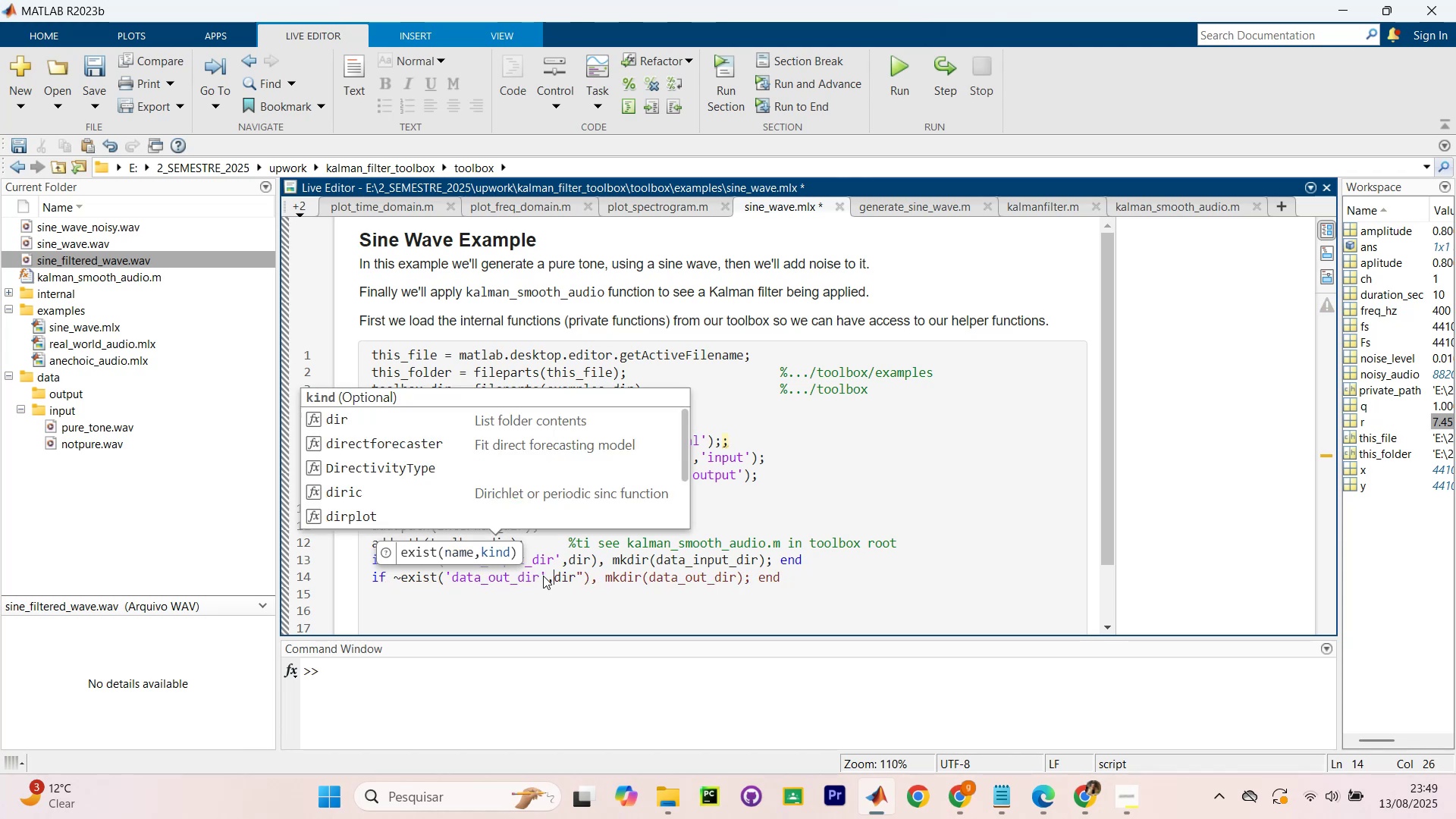 
key(ArrowRight)
 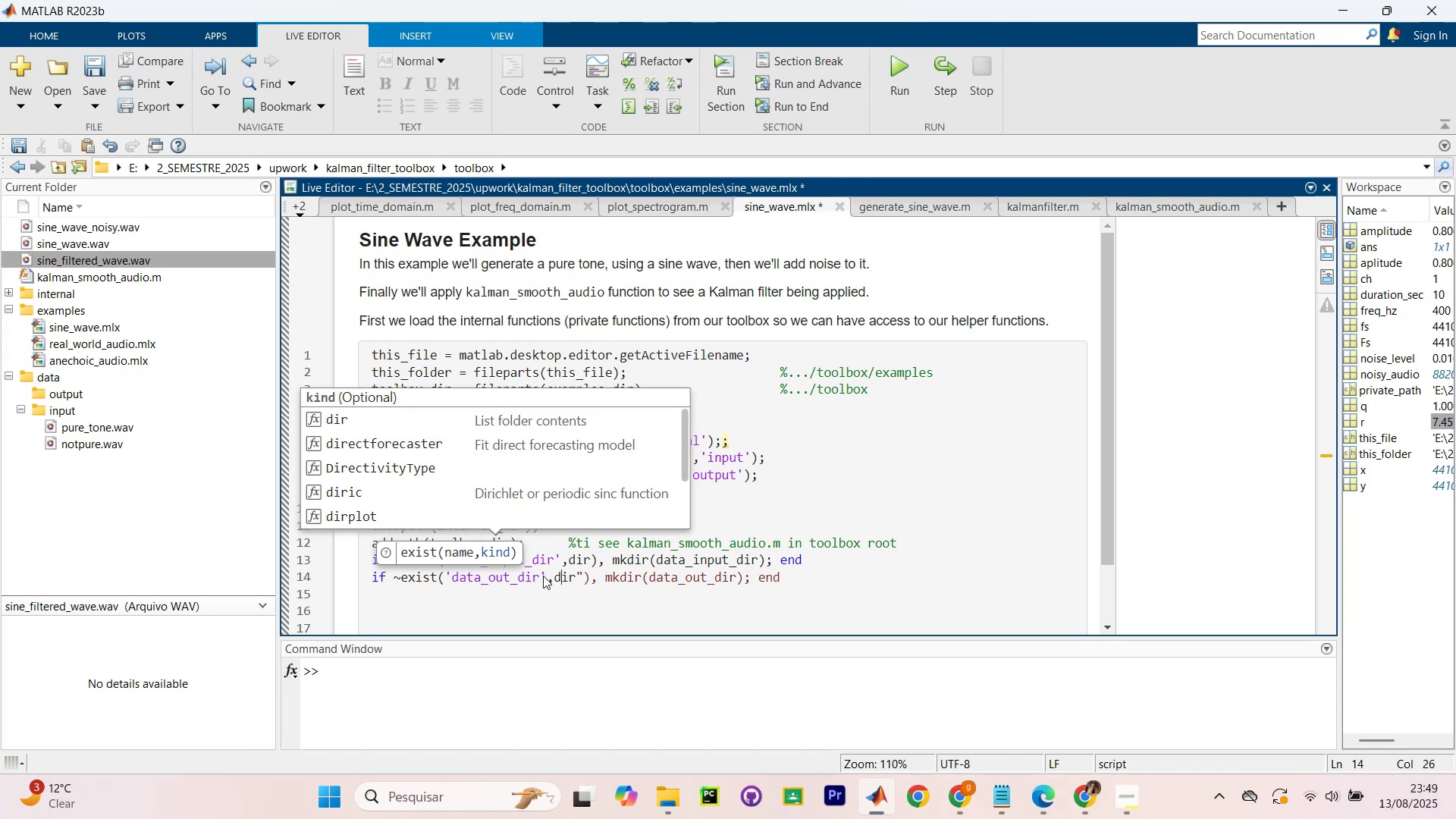 
key(ArrowRight)
 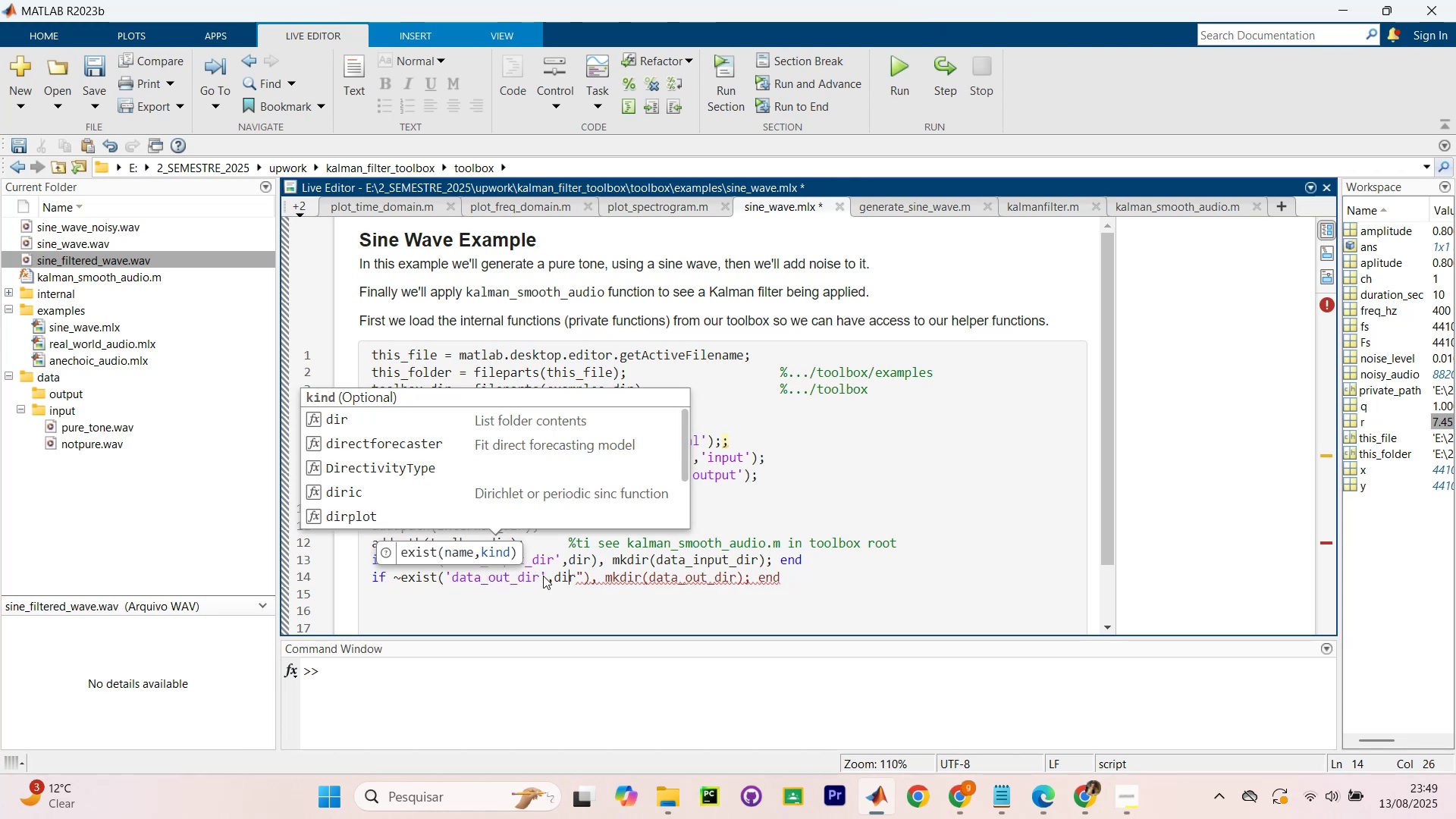 
key(ArrowRight)
 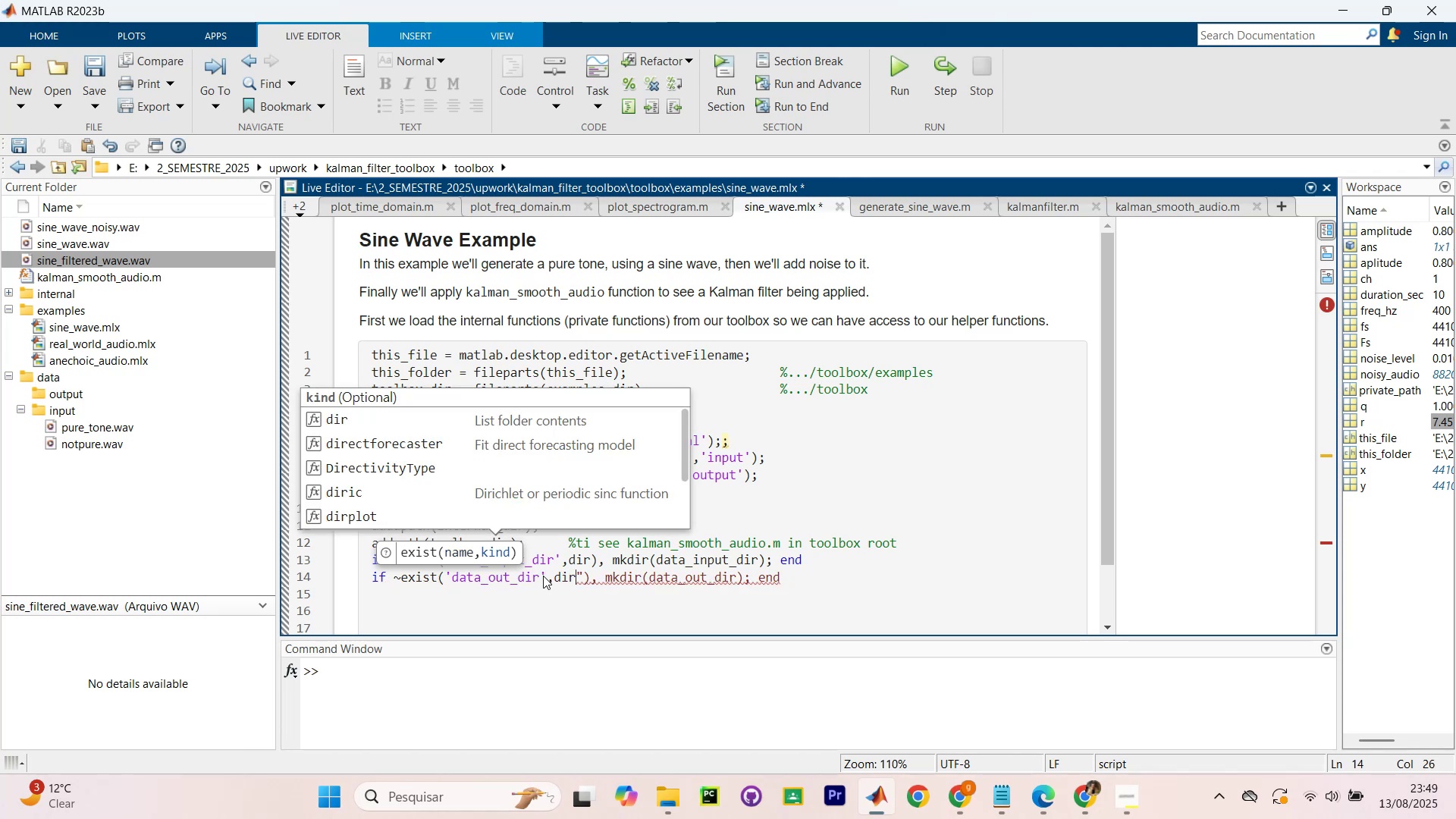 
key(ArrowRight)
 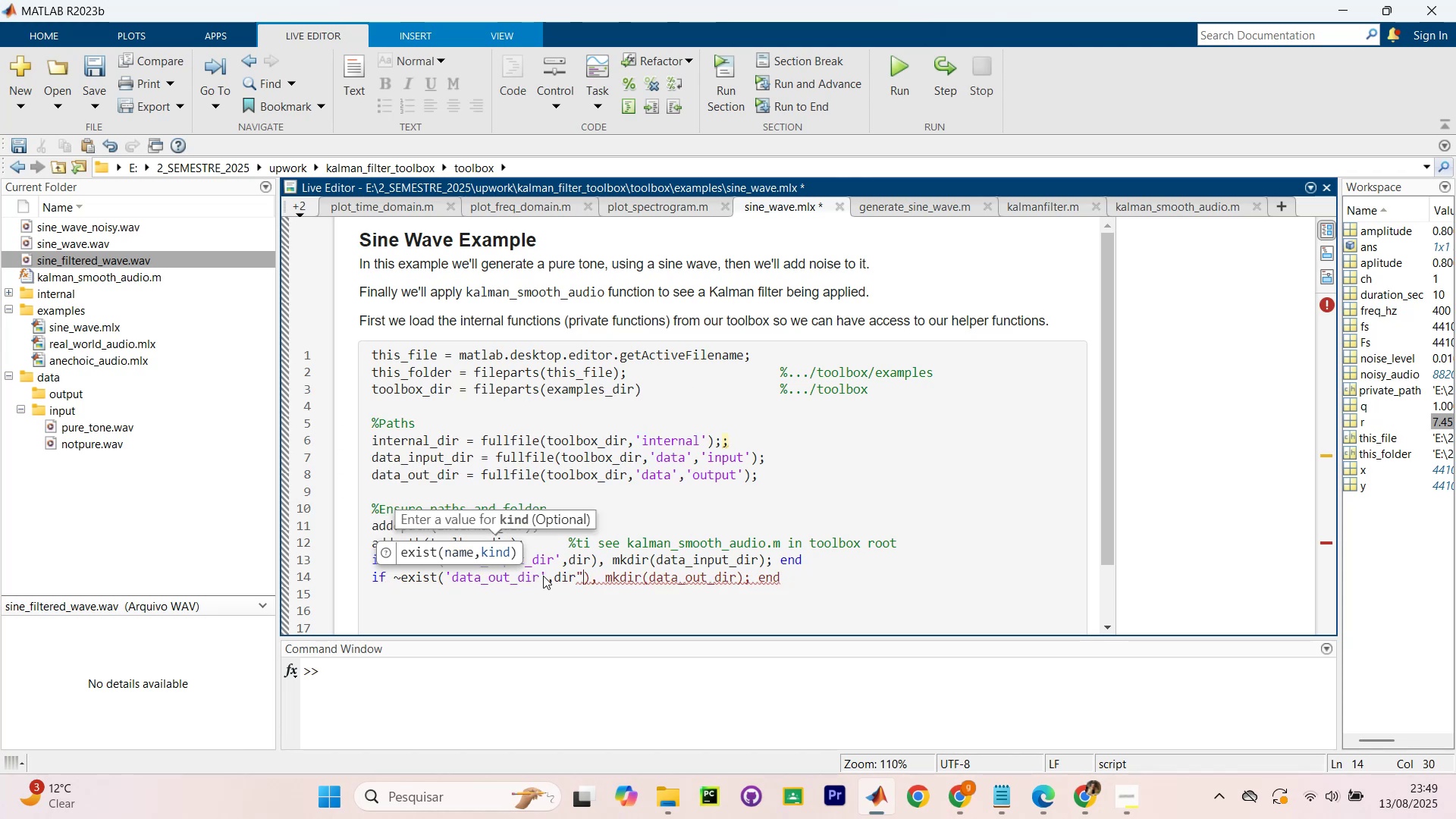 
key(Backspace)
 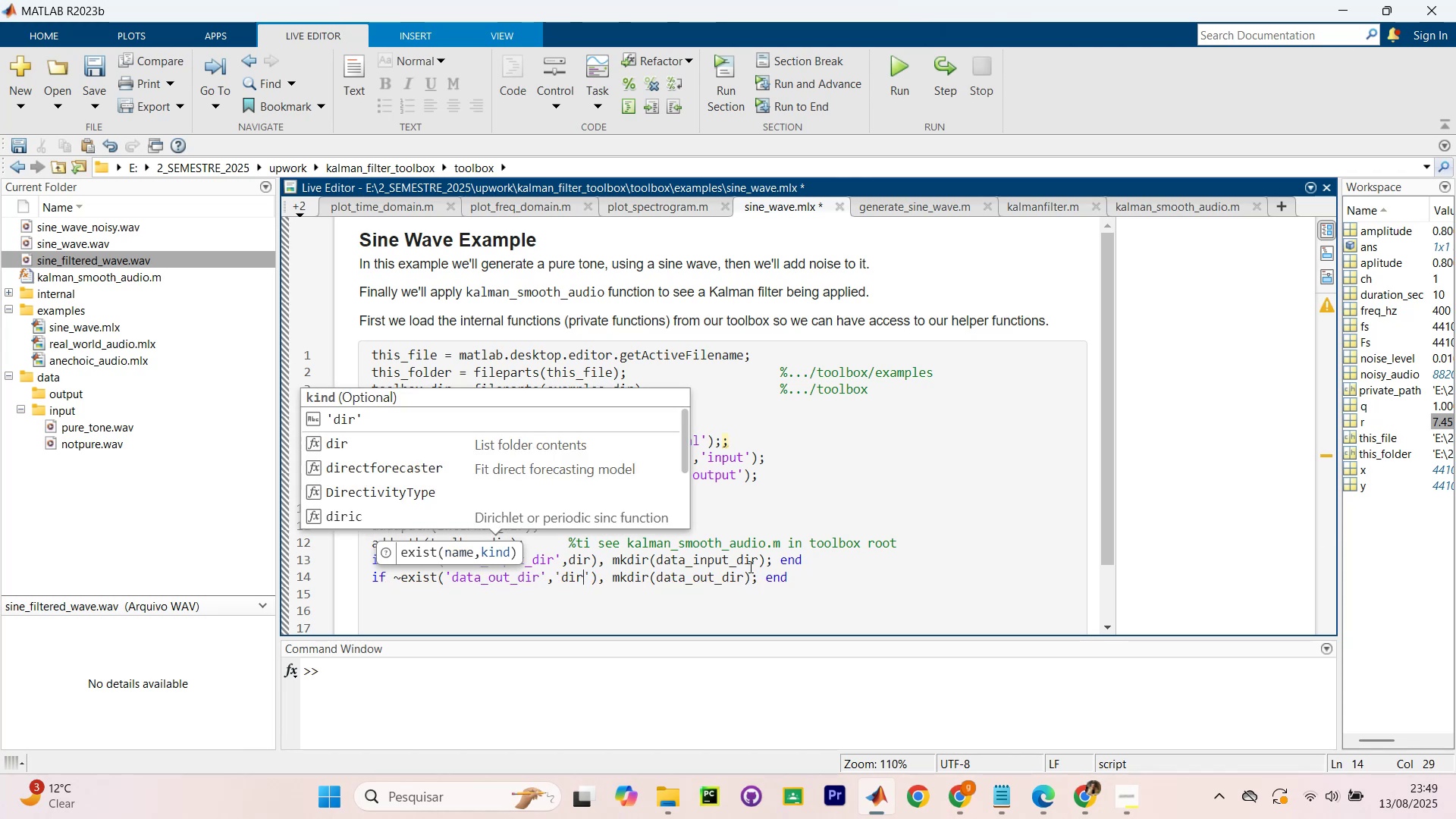 
left_click([830, 586])
 